 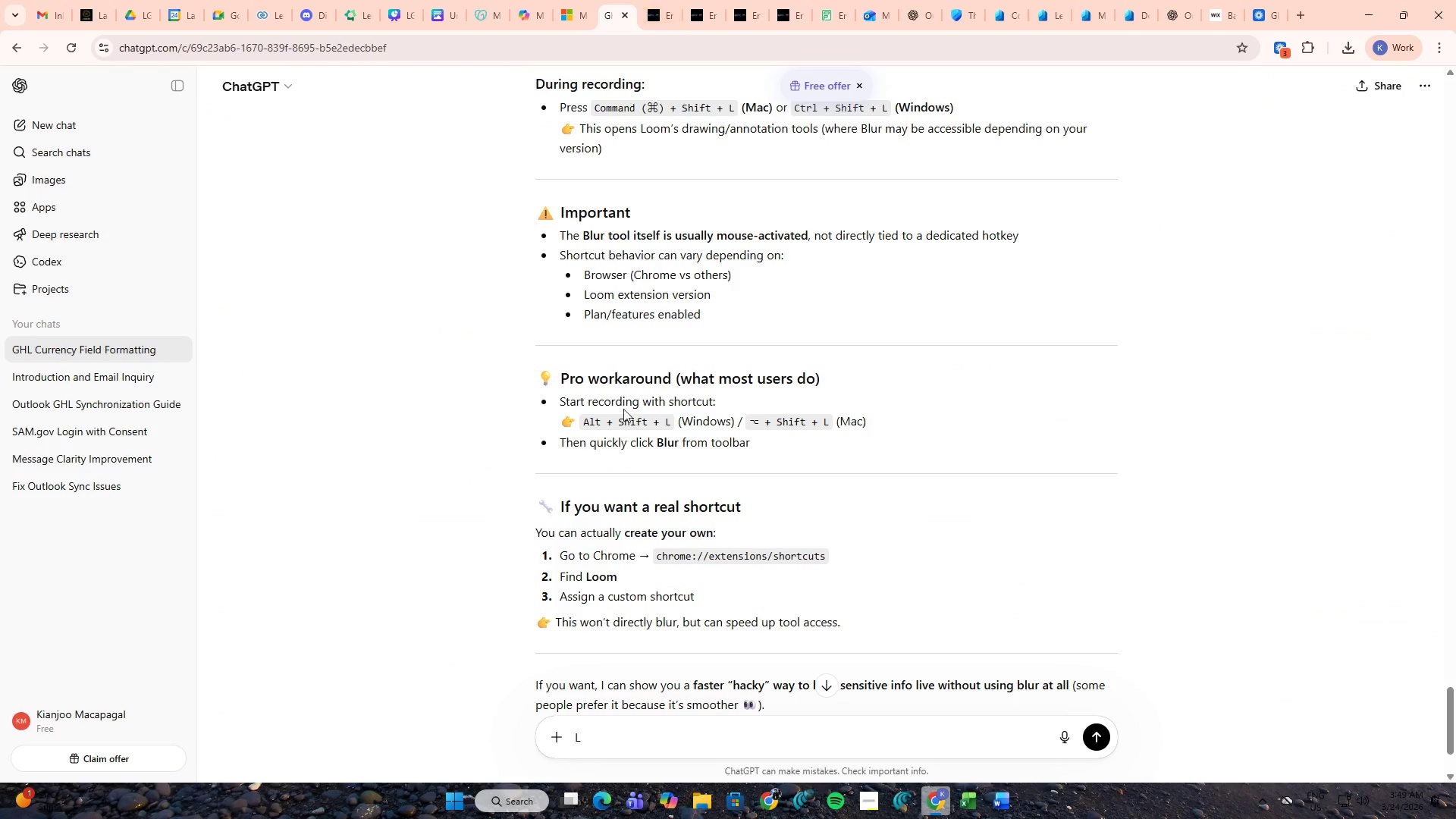 
key(Control+A)
 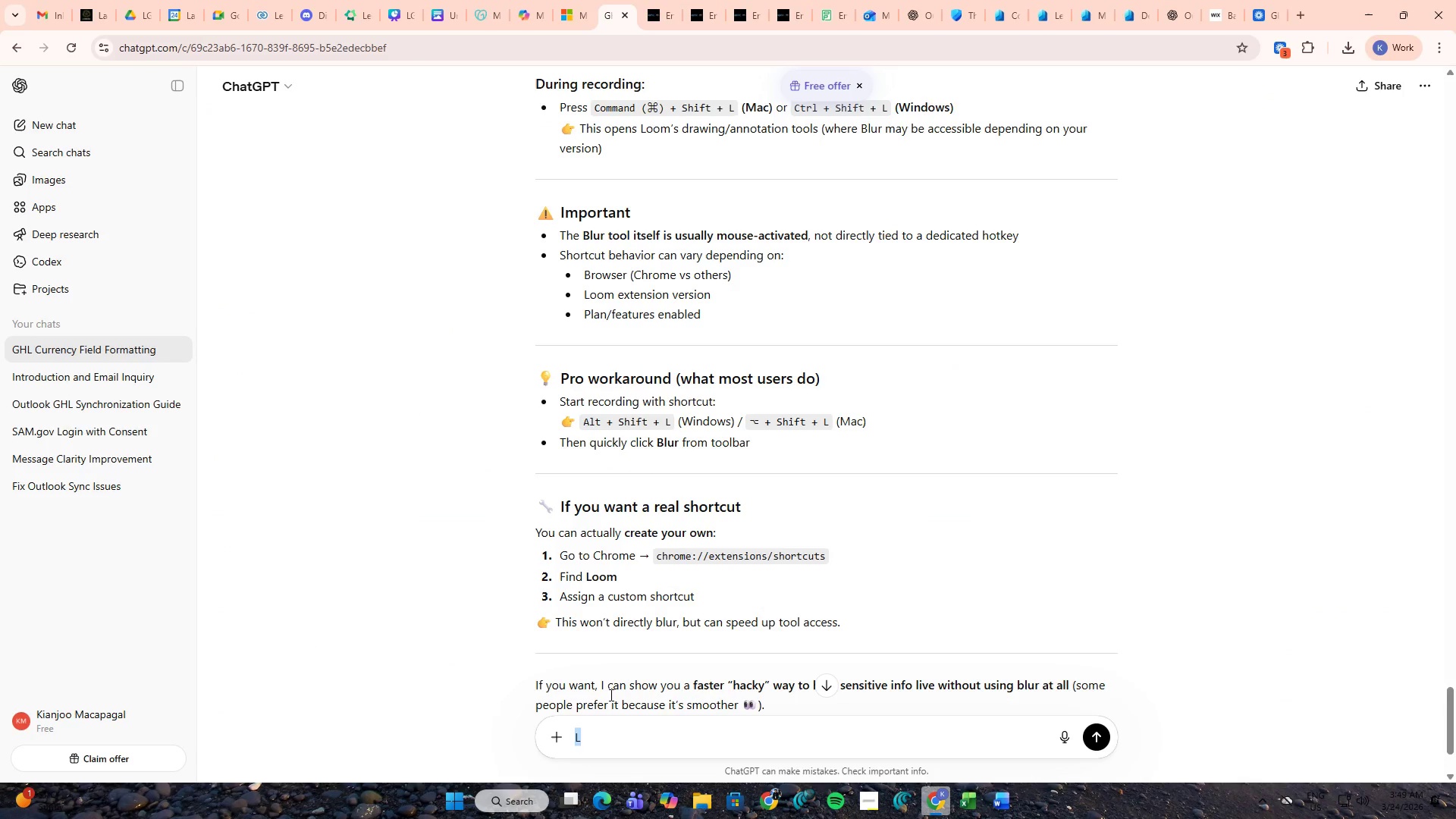 
key(Control+V)
 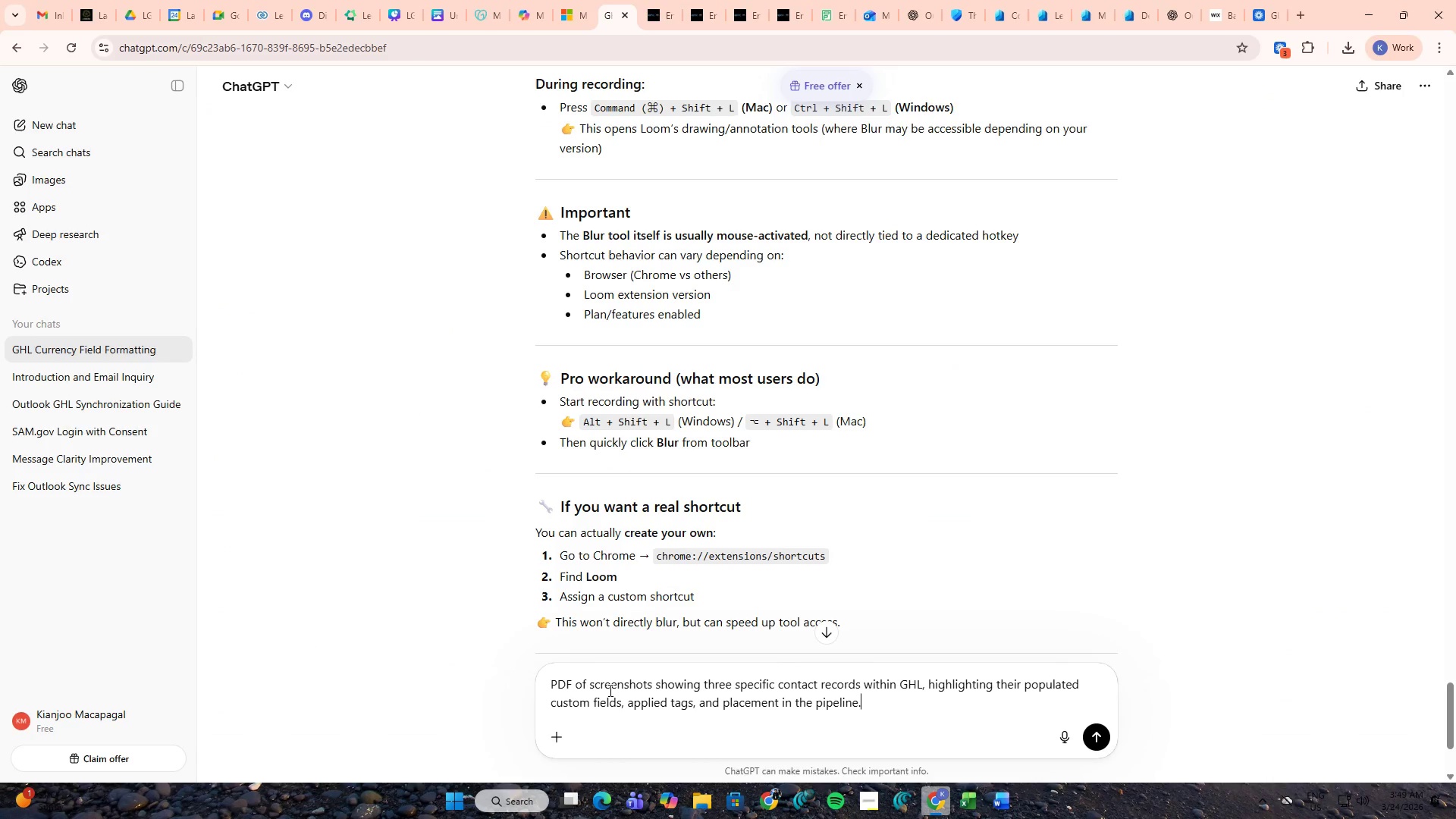 
key(NumpadEnter)
 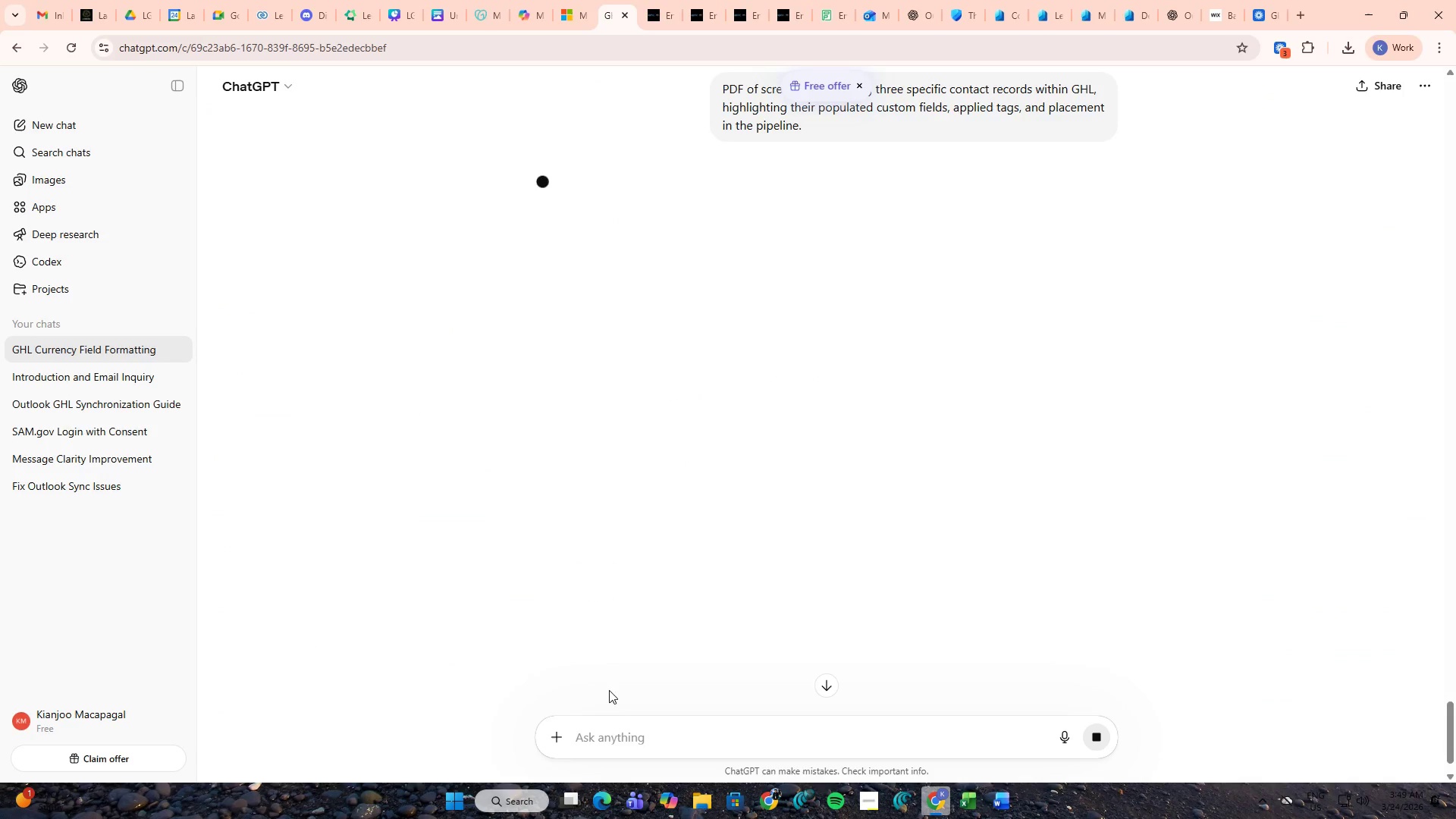 
scroll: coordinate [553, 488], scroll_direction: up, amount: 3.0
 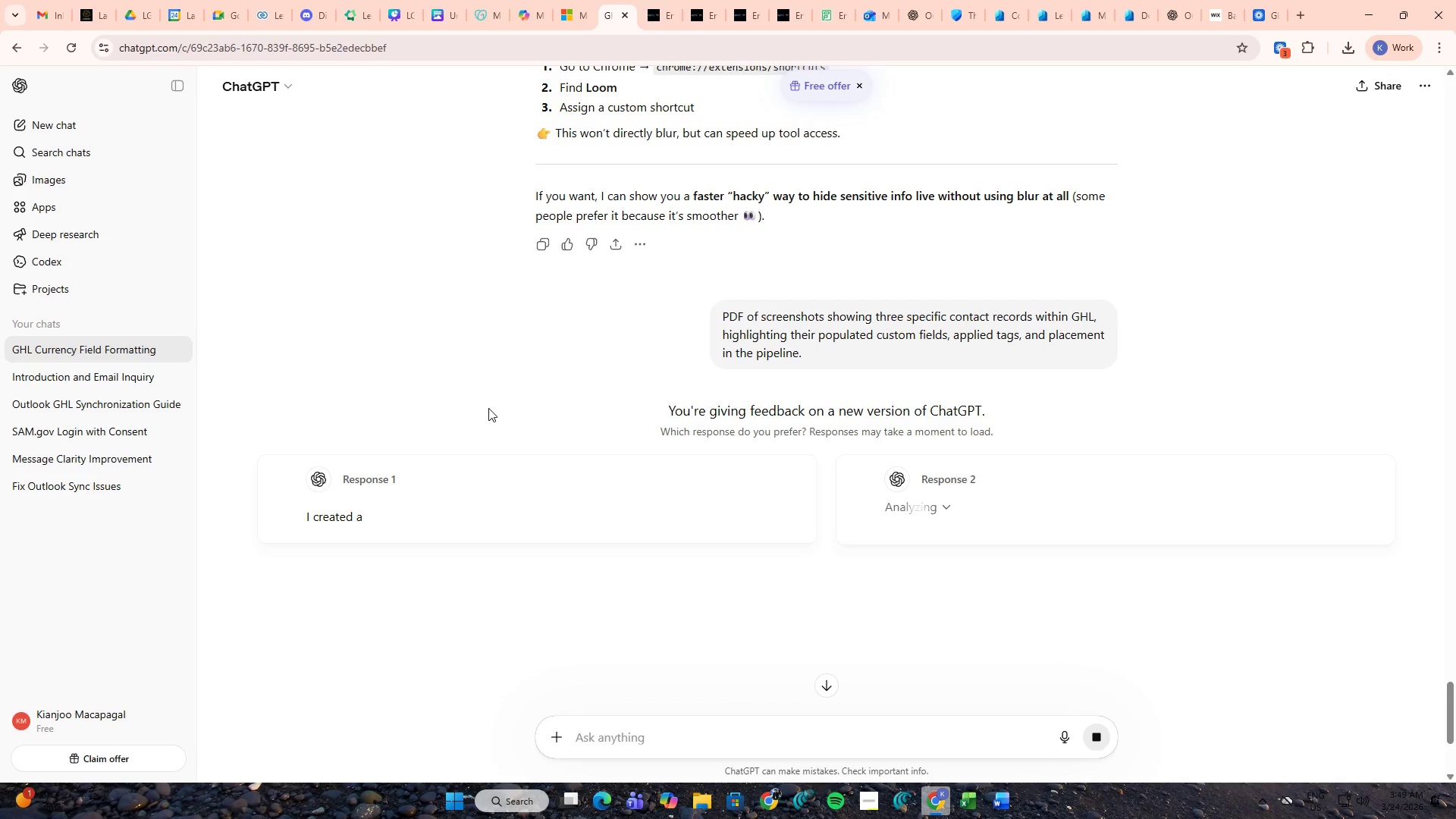 
wait(15.86)
 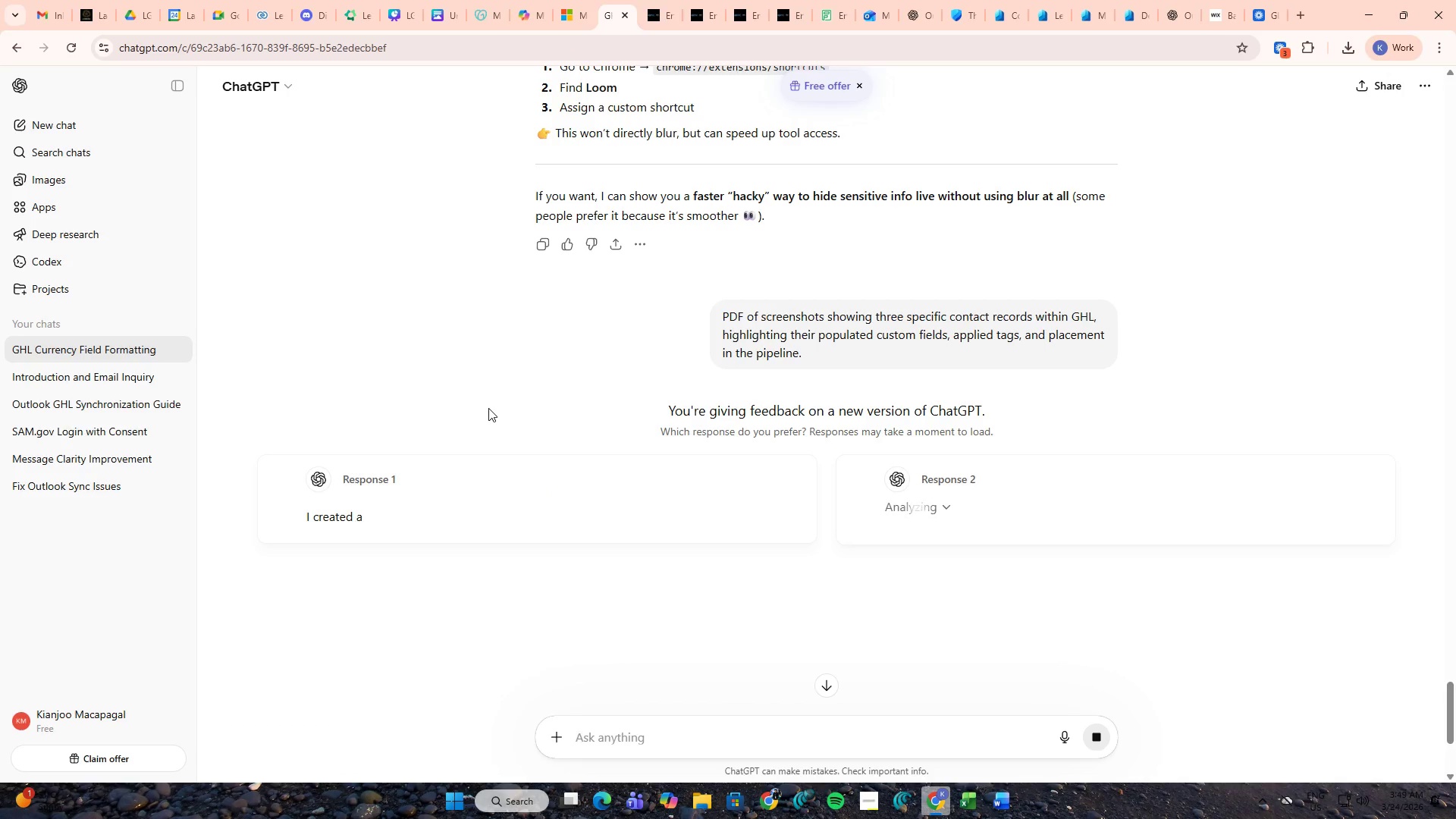 
scroll: coordinate [488, 408], scroll_direction: down, amount: 2.0
 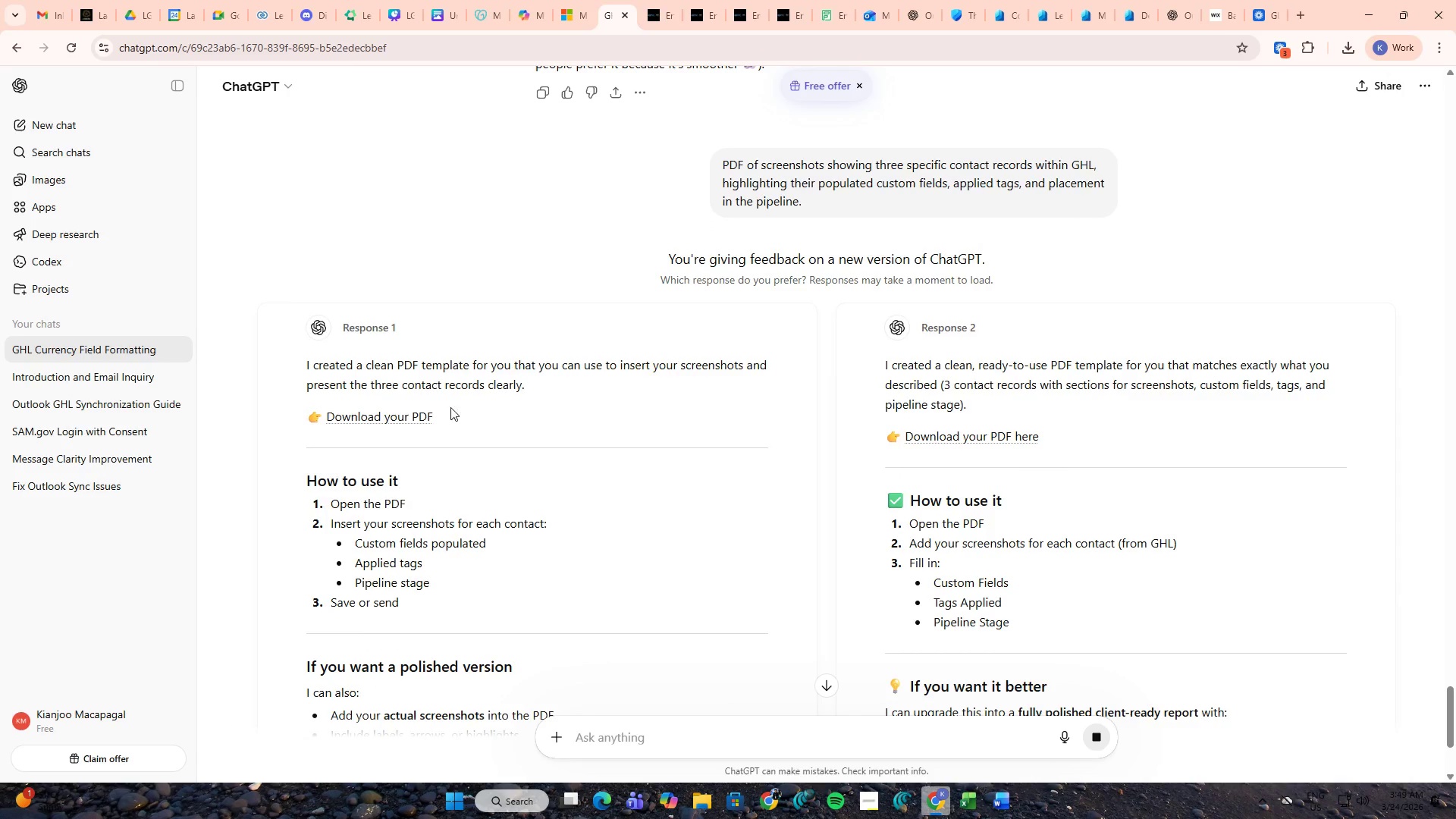 
mouse_move([430, 407])
 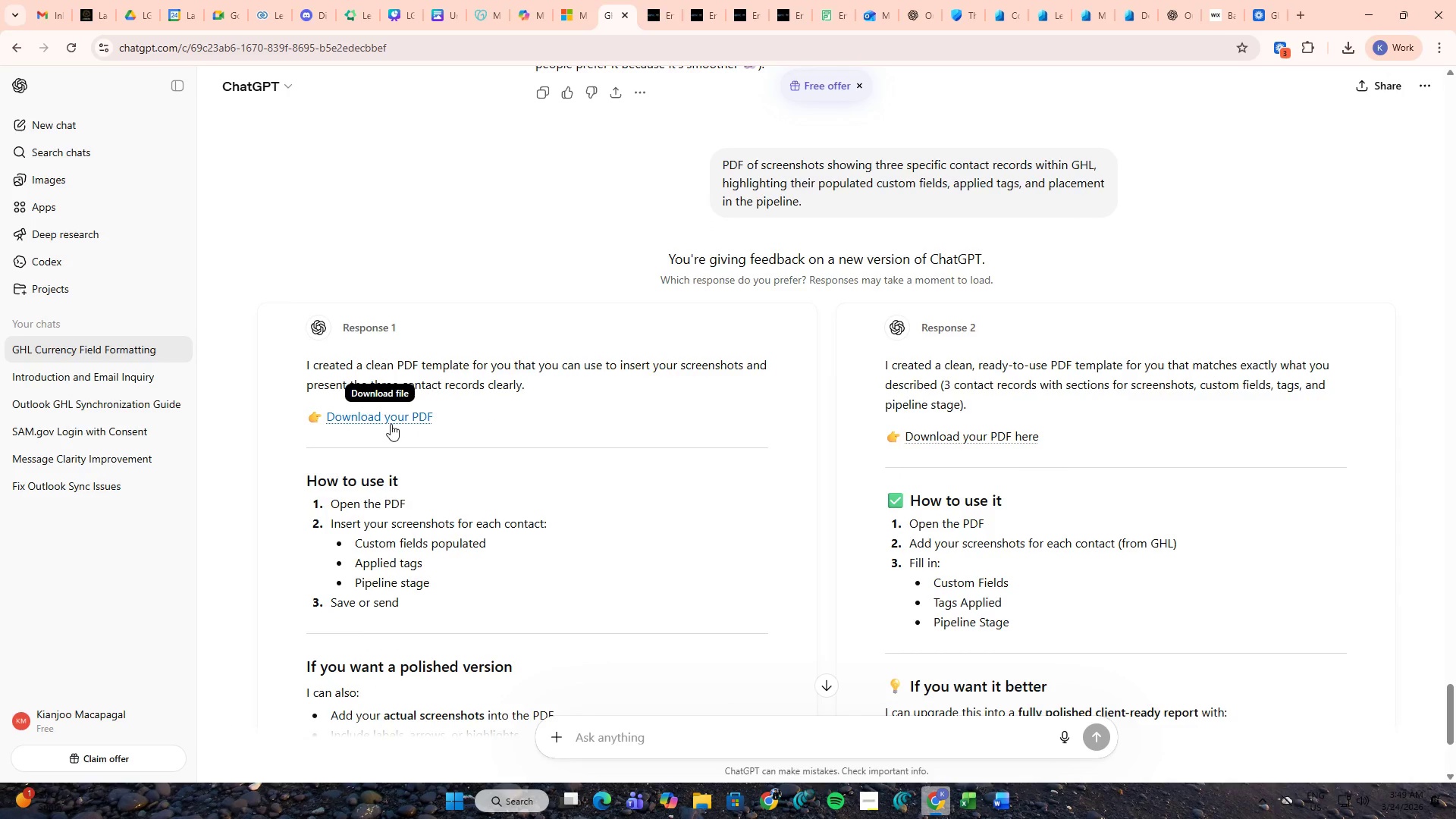 
left_click([391, 424])
 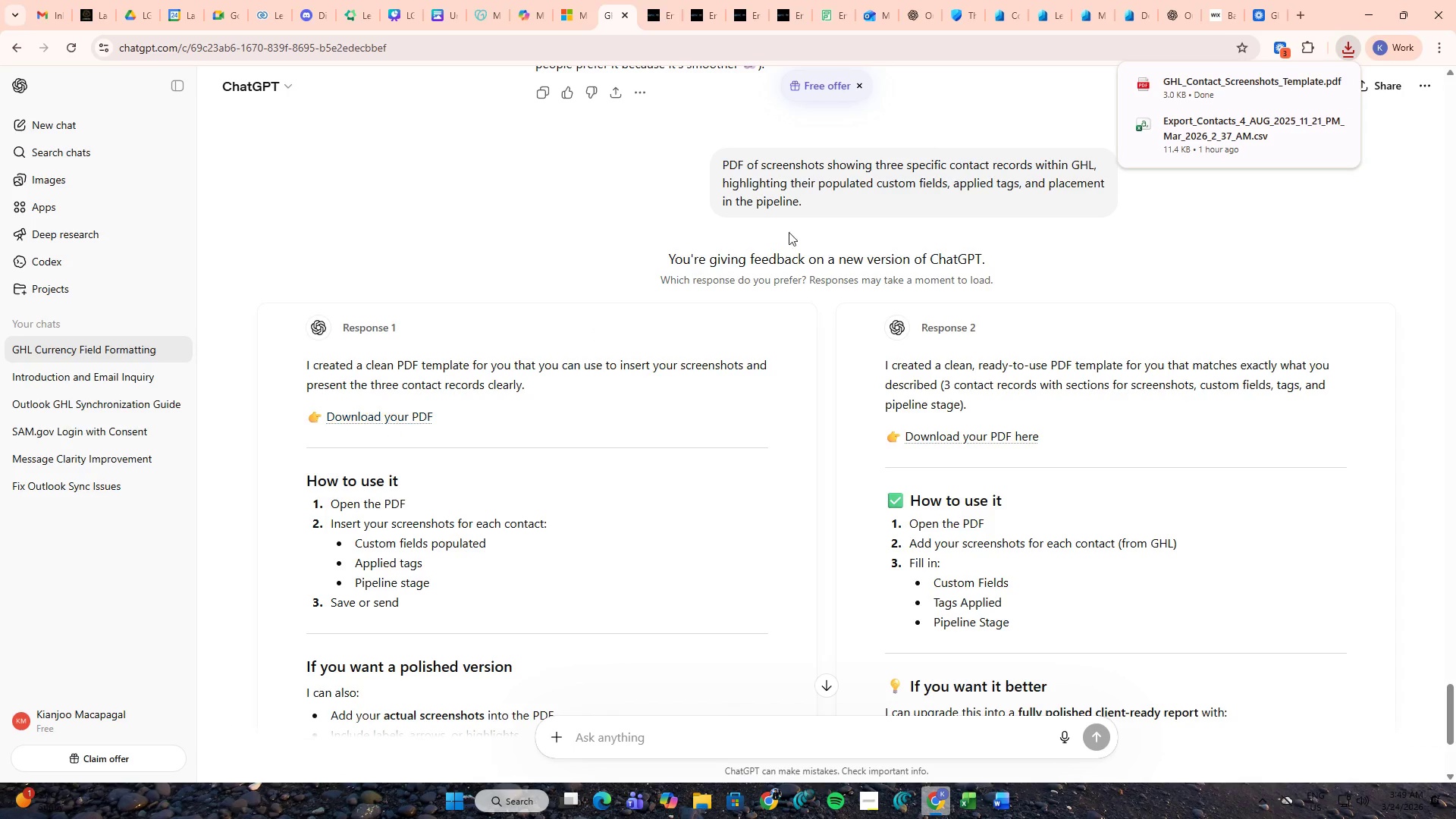 
left_click([1191, 86])
 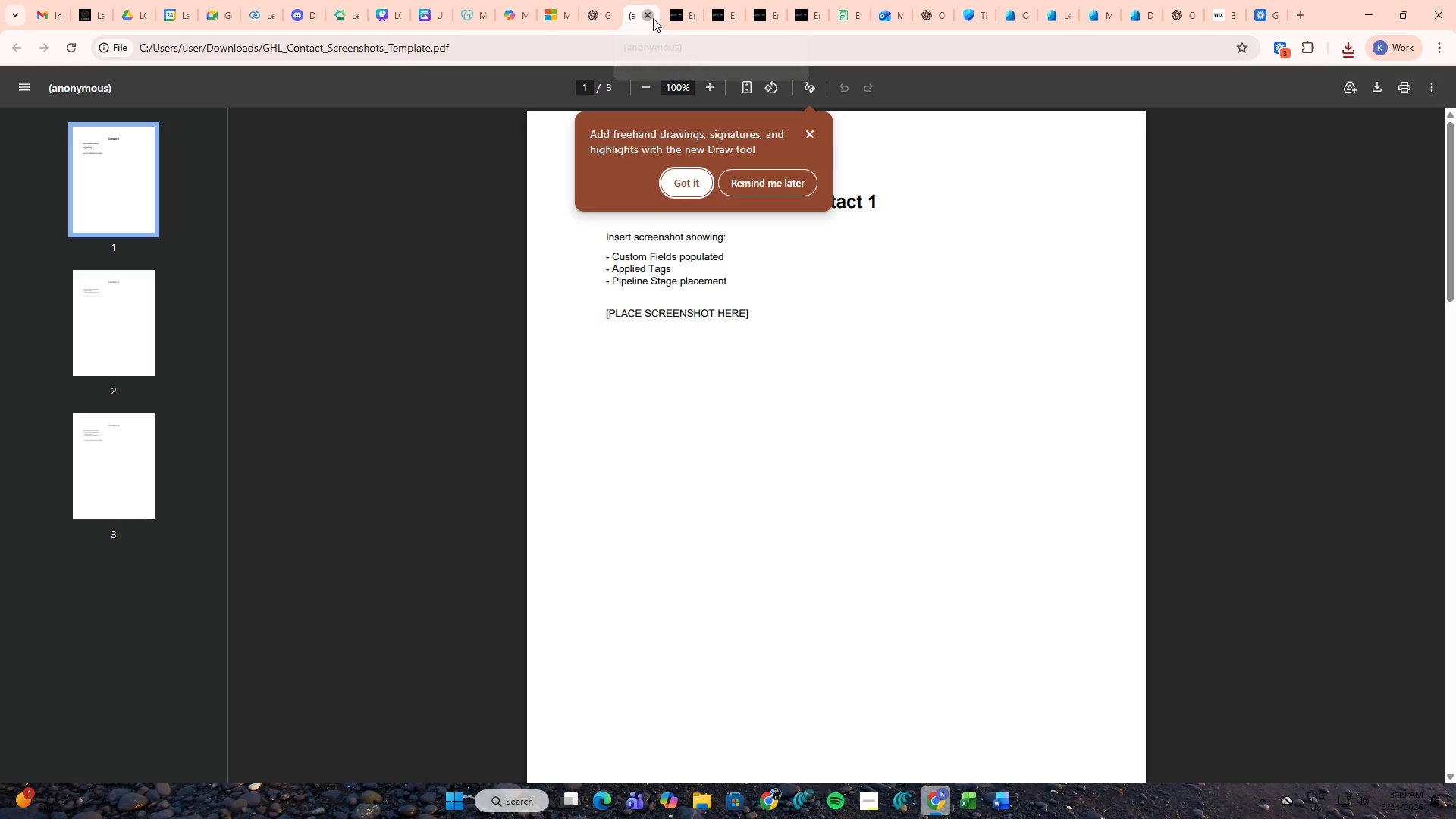 
left_click([653, 18])
 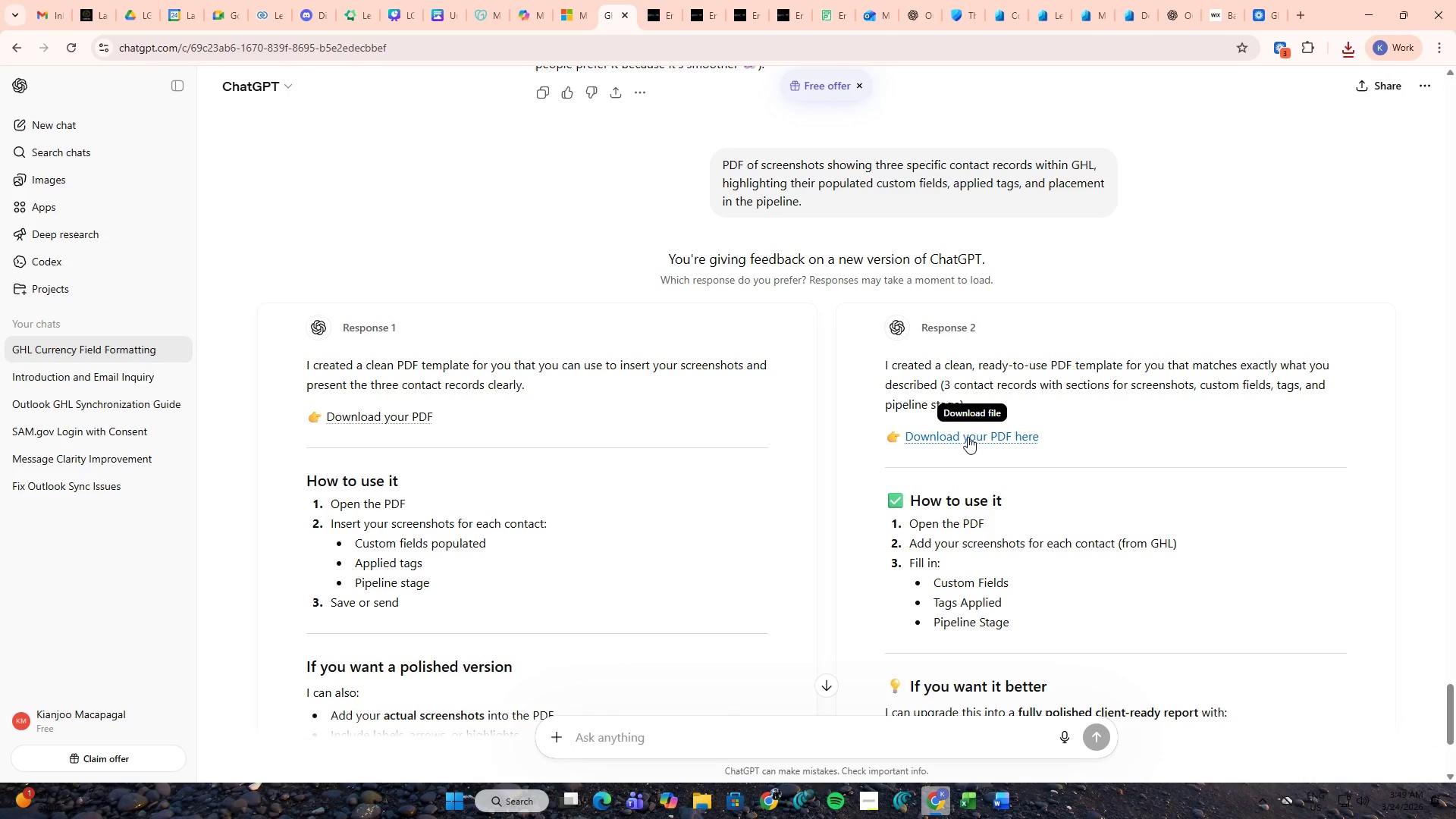 
scroll: coordinate [684, 471], scroll_direction: down, amount: 4.0
 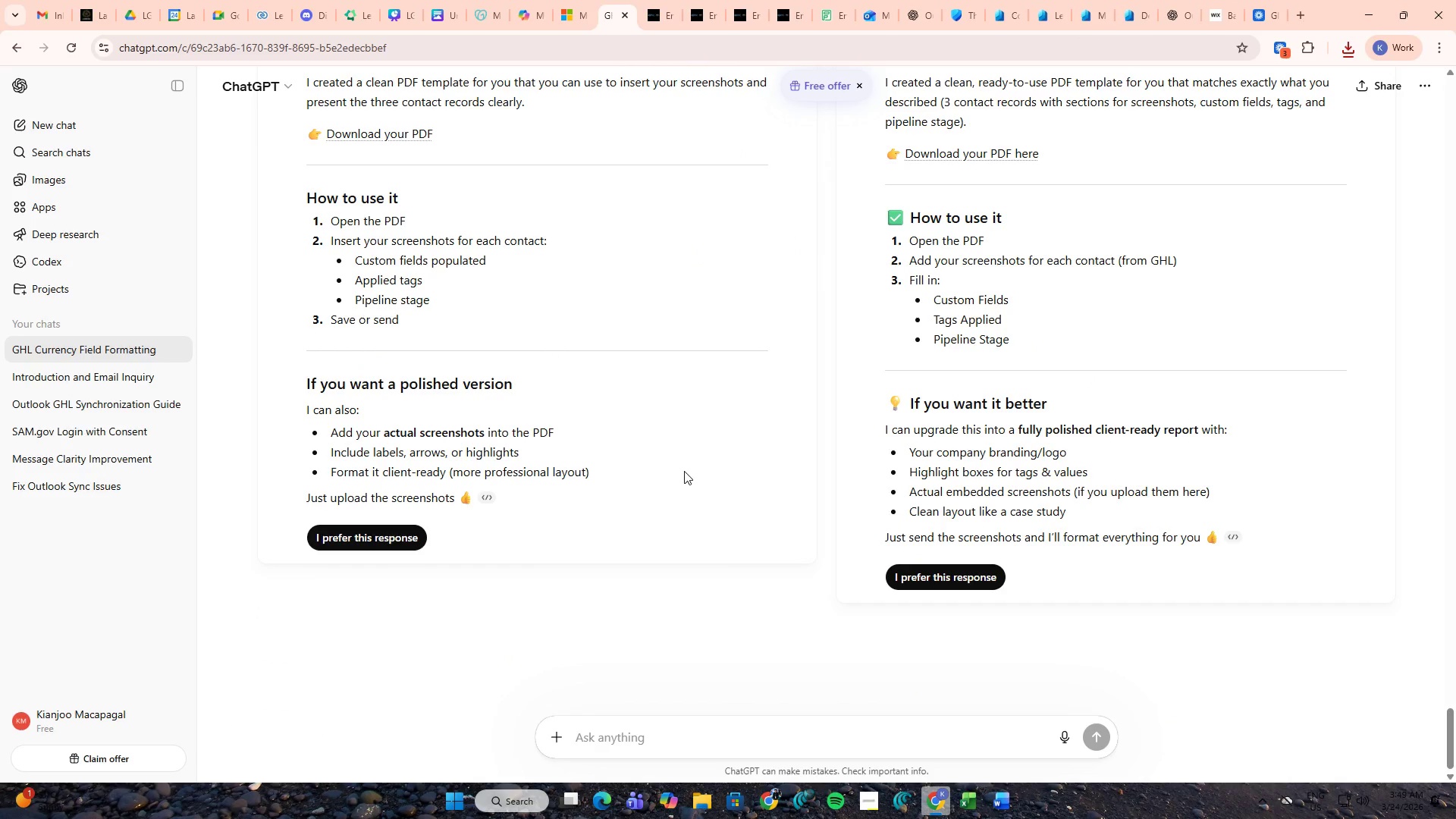 
scroll: coordinate [684, 471], scroll_direction: up, amount: 3.0
 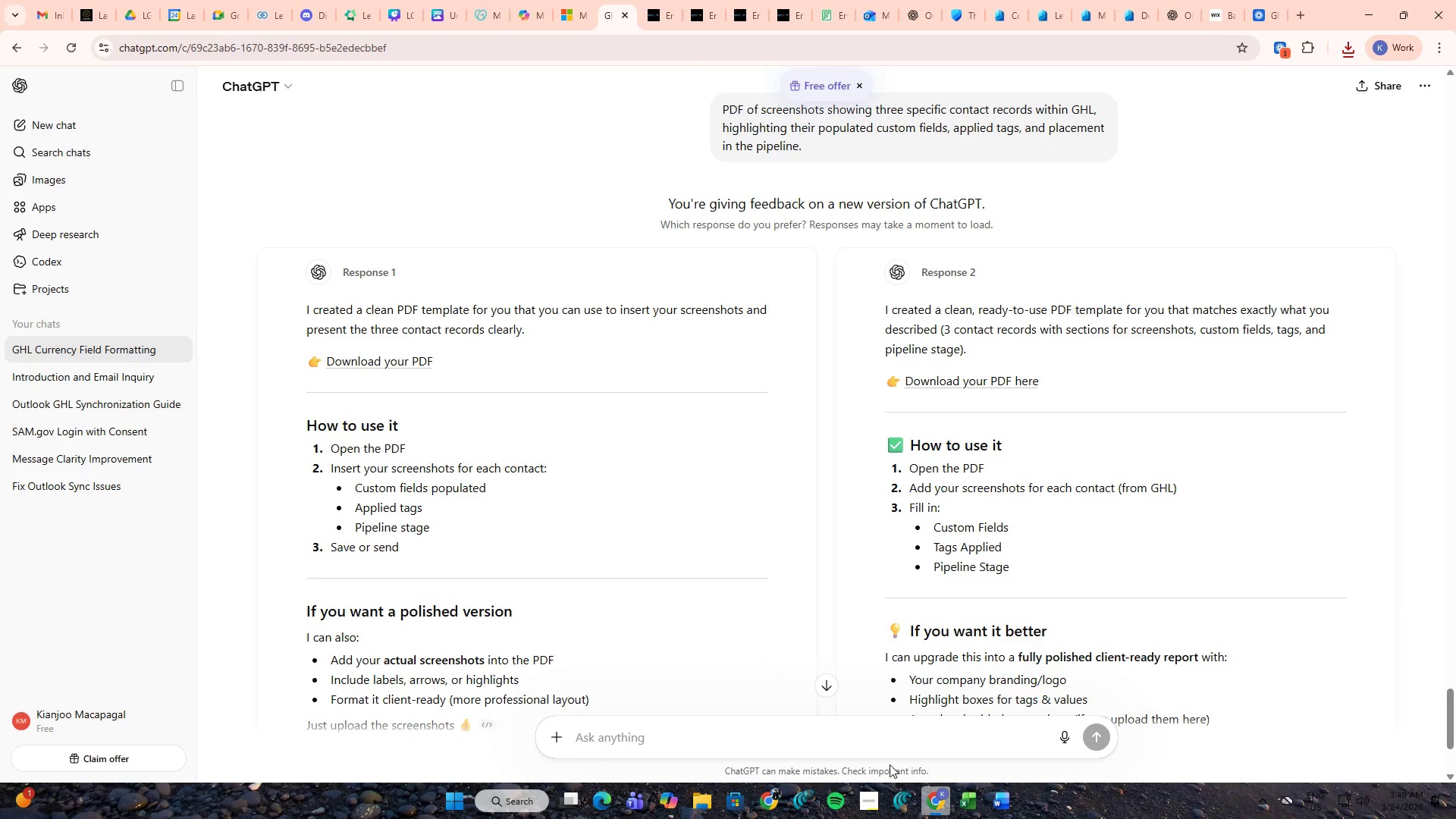 
left_click([702, 799])
 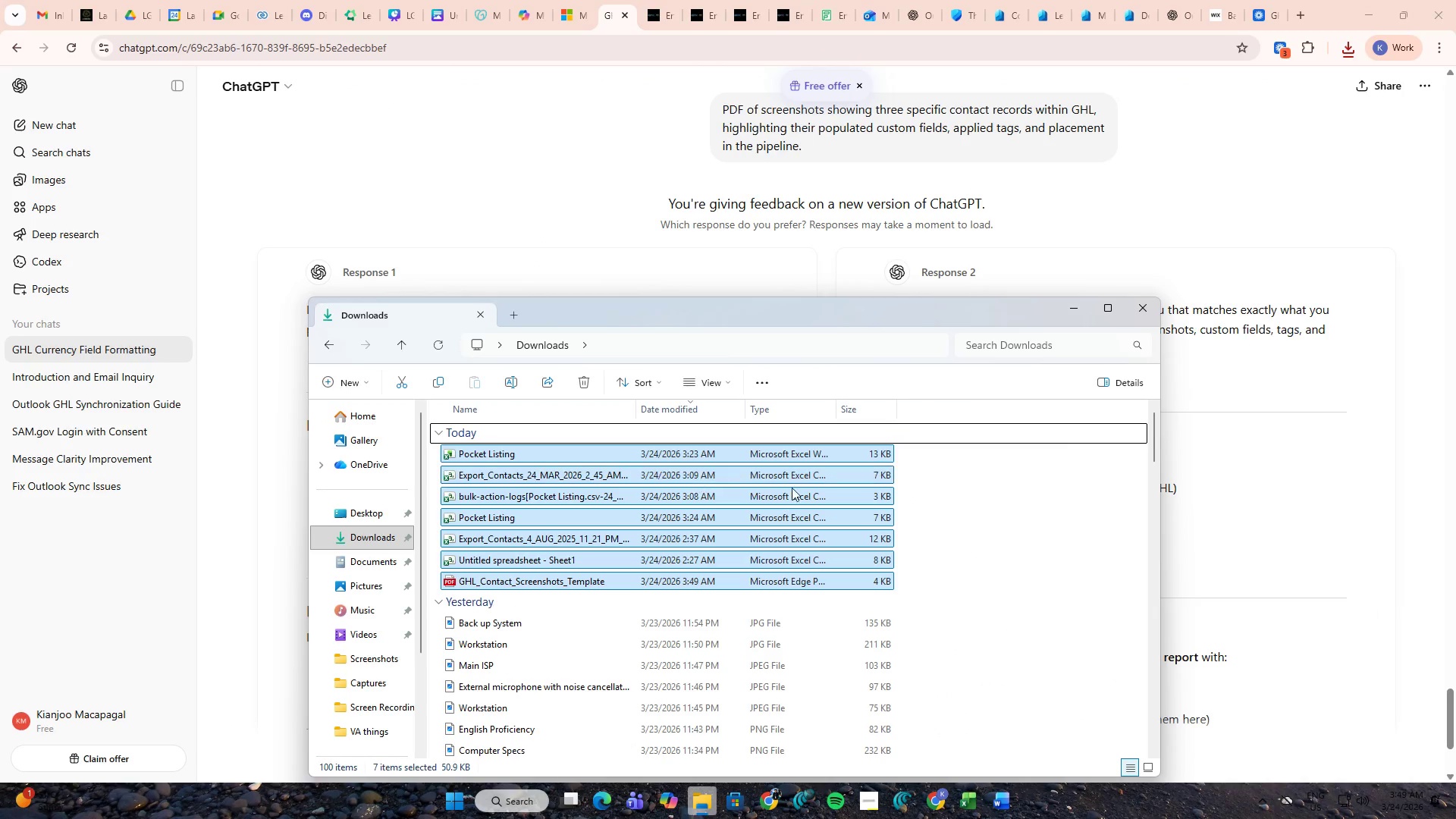 
left_click([984, 486])
 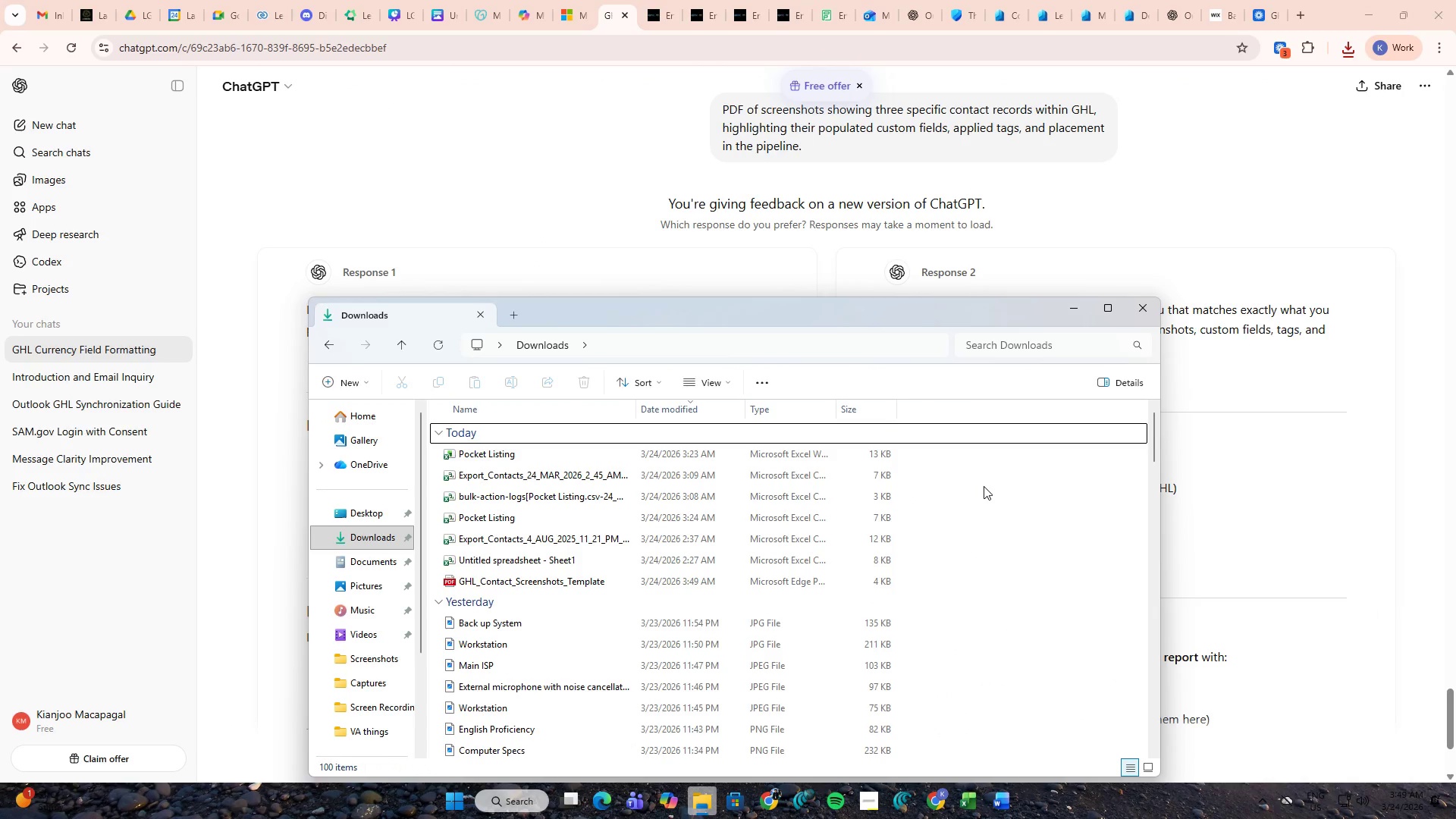 
key(F5)
 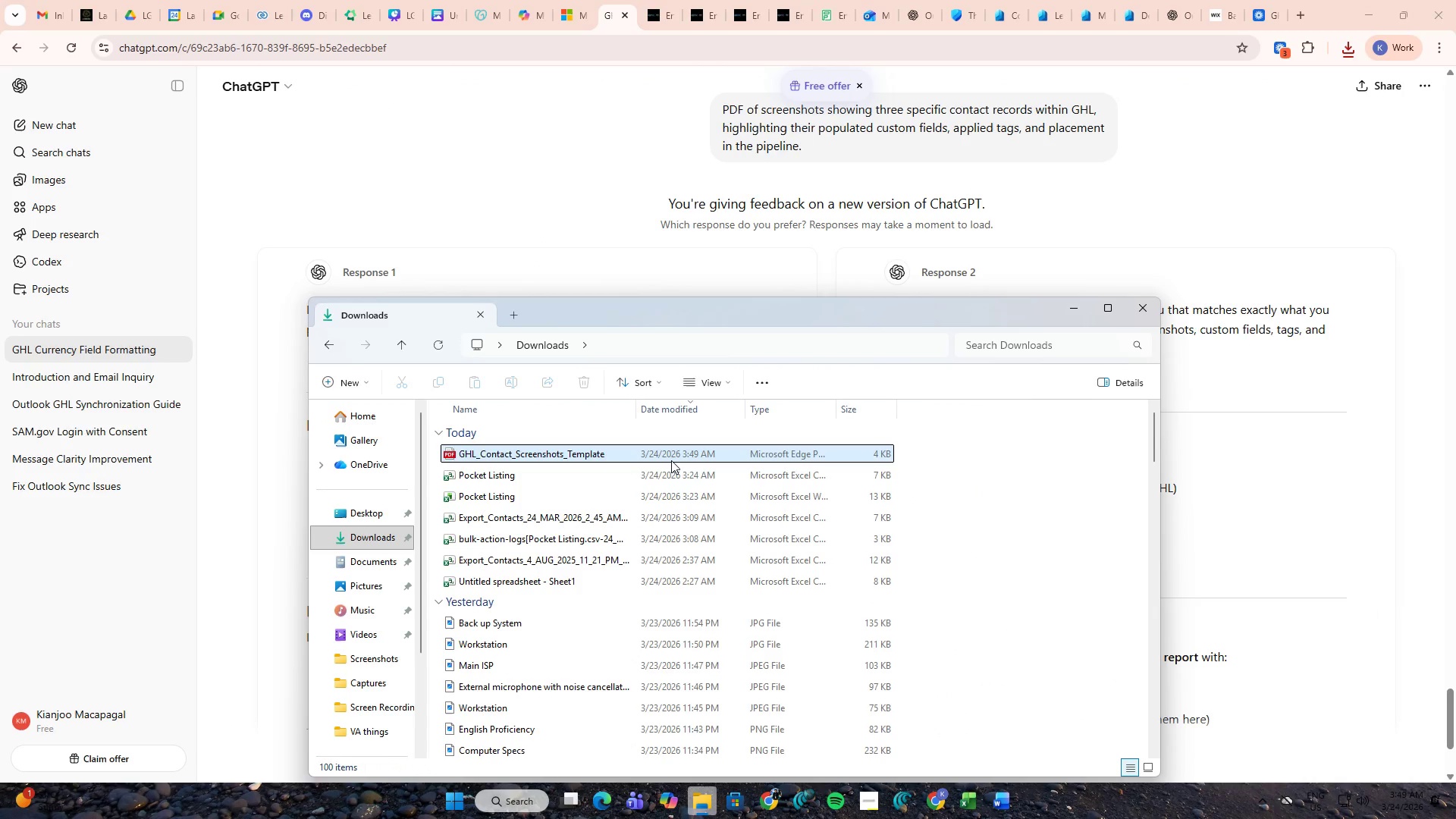 
left_click([671, 458])
 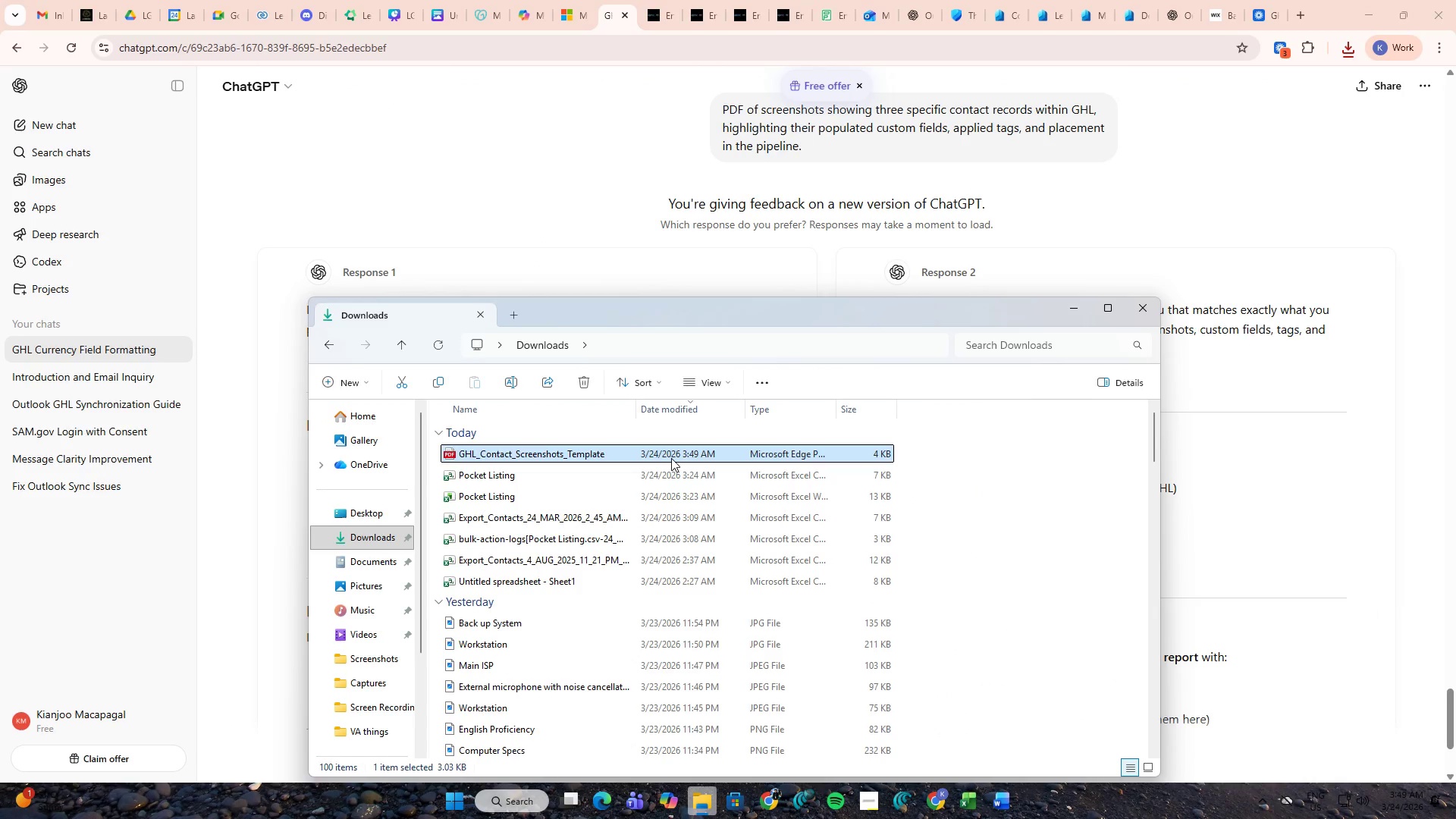 
key(Backslash)
 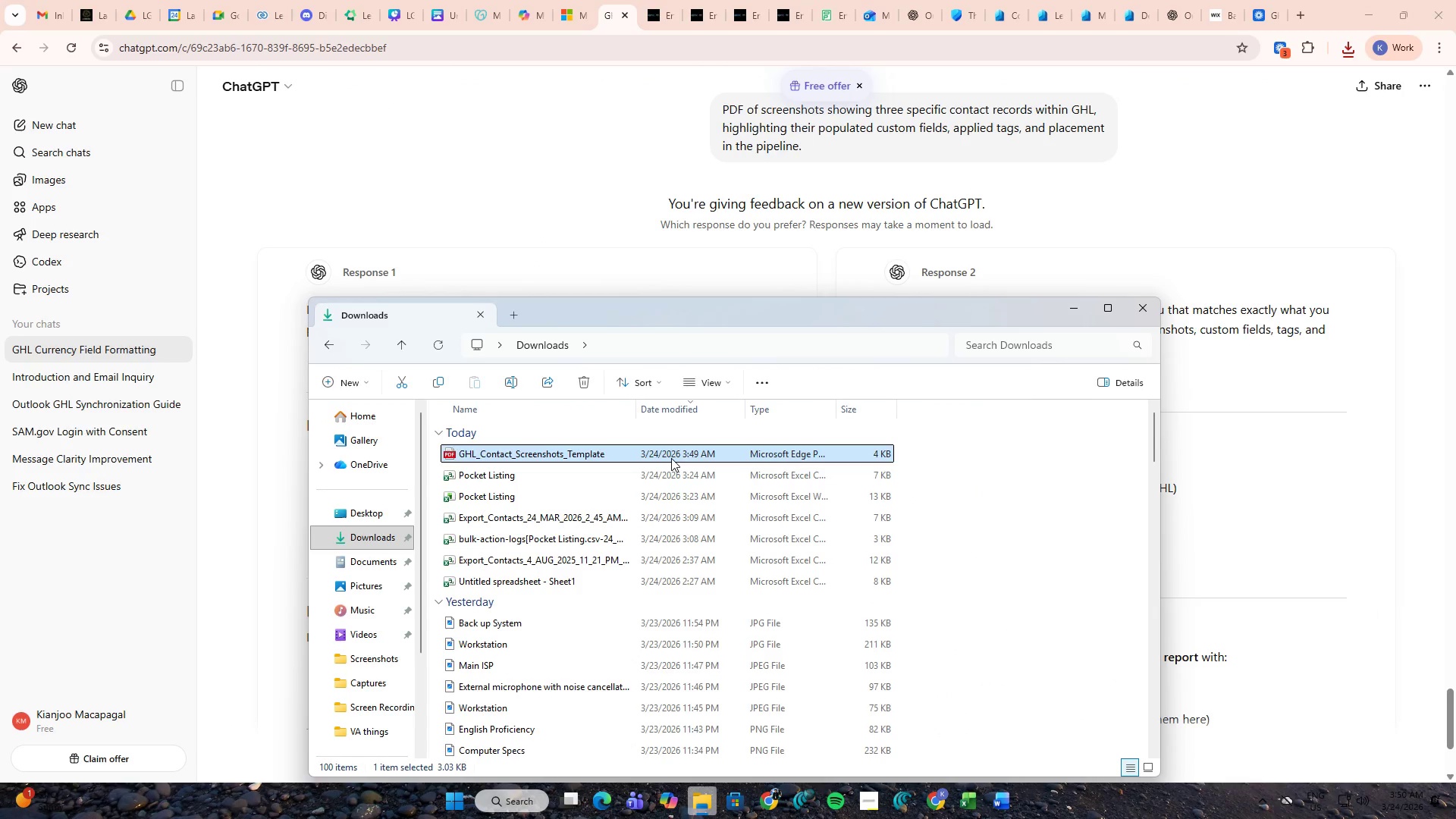 
key(Enter)
 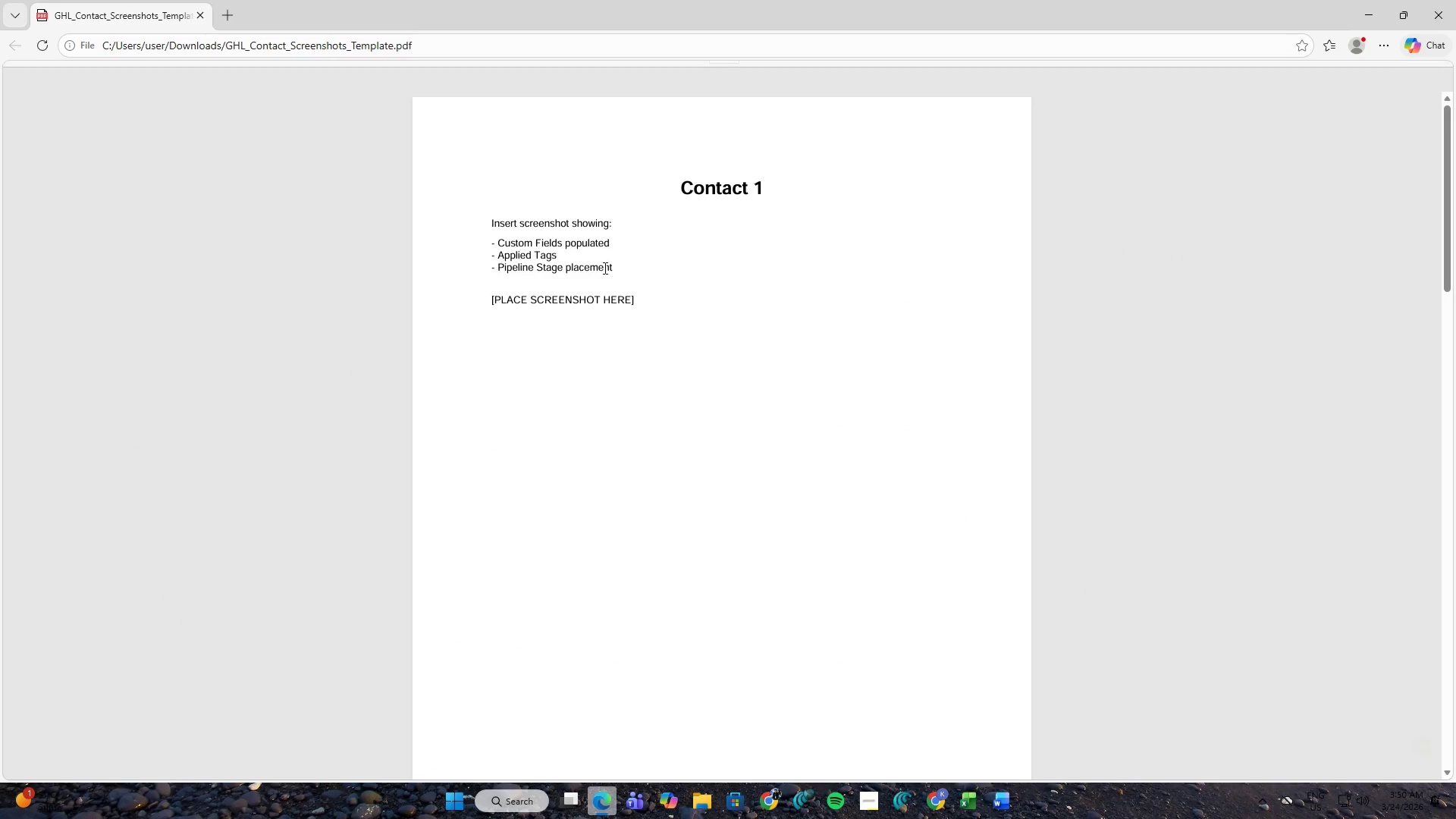 
scroll: coordinate [663, 303], scroll_direction: down, amount: 4.0
 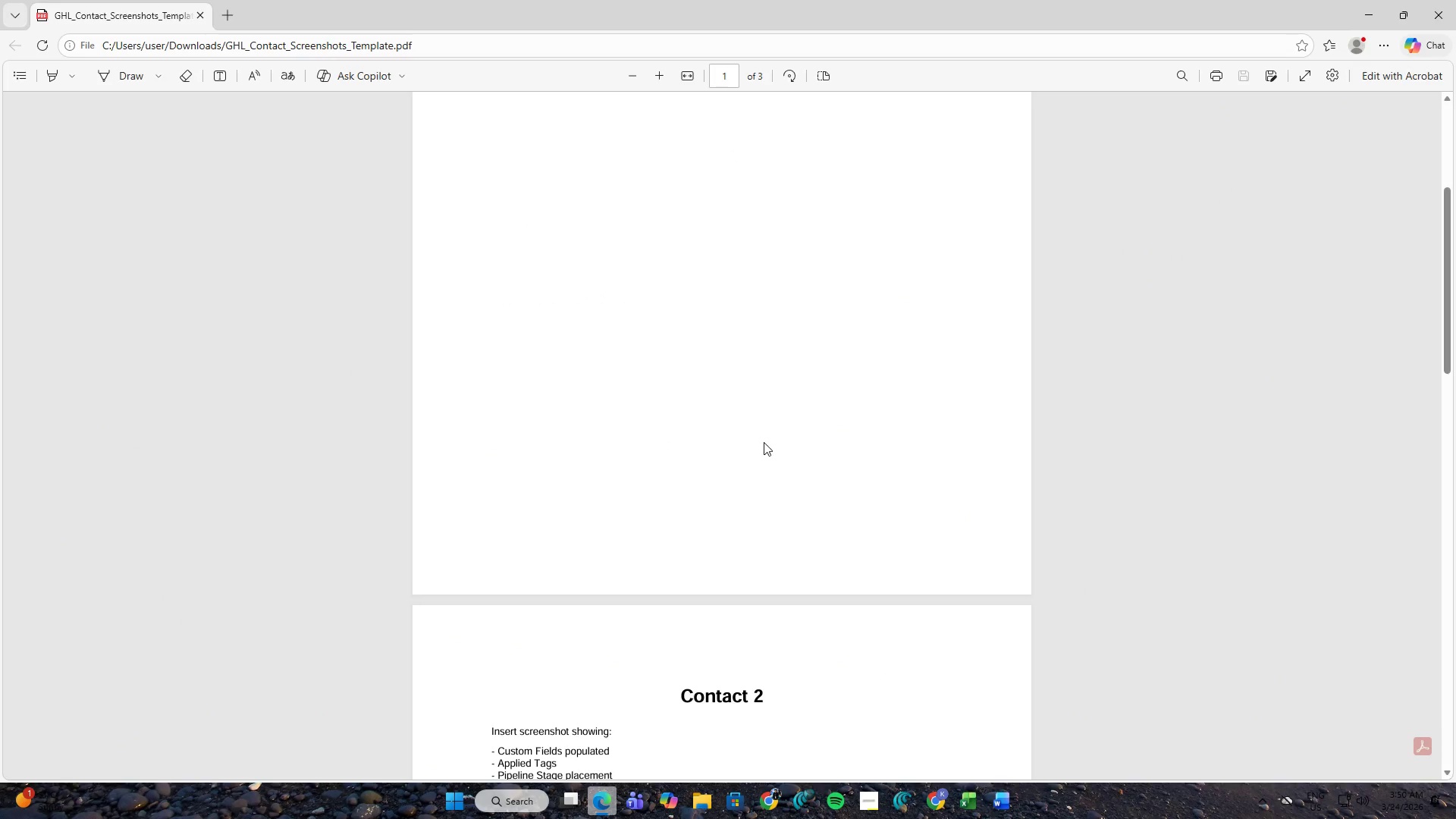 
scroll: coordinate [732, 382], scroll_direction: up, amount: 8.0
 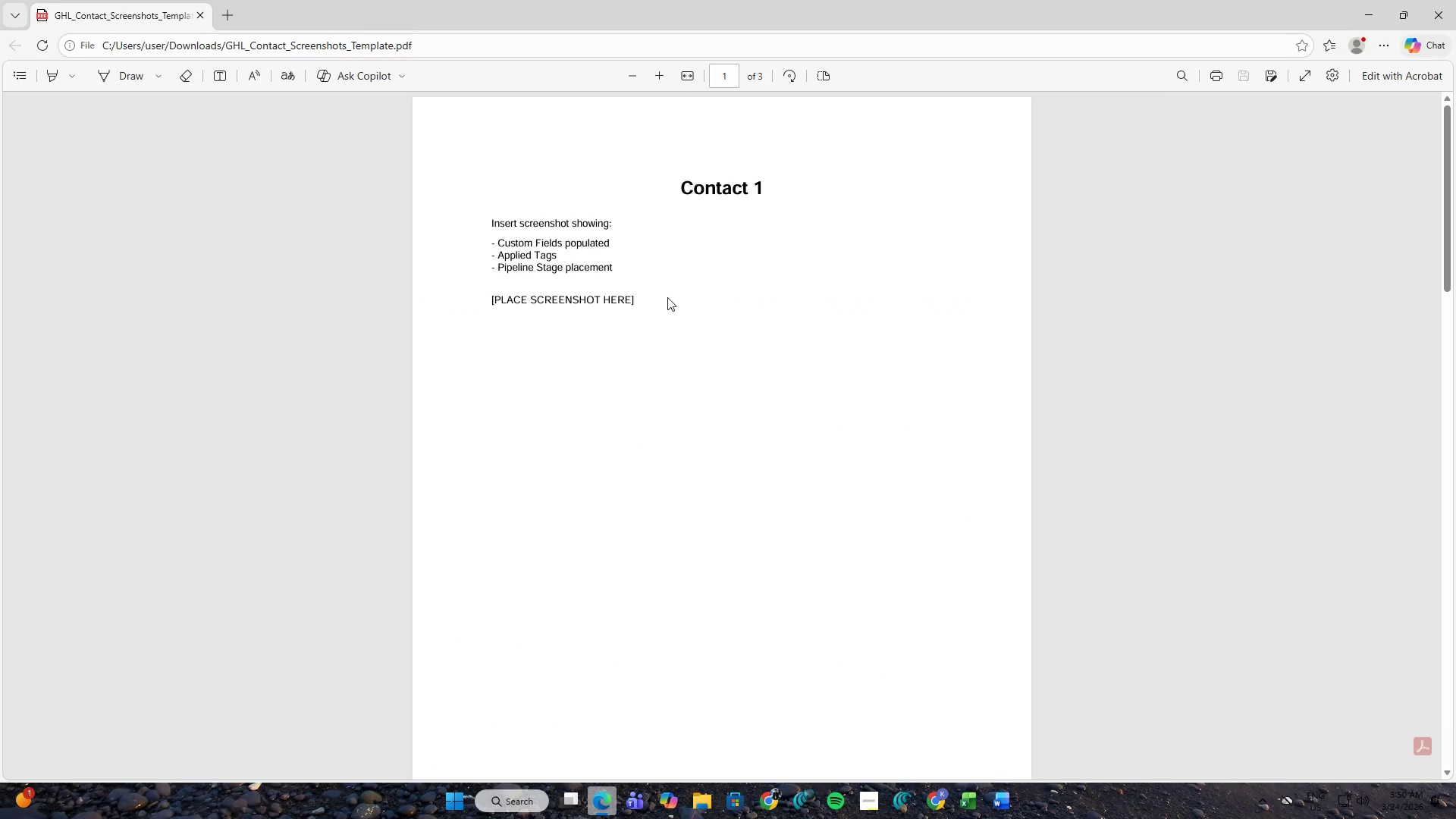 
left_click_drag(start_coordinate=[663, 297], to_coordinate=[574, 275])
 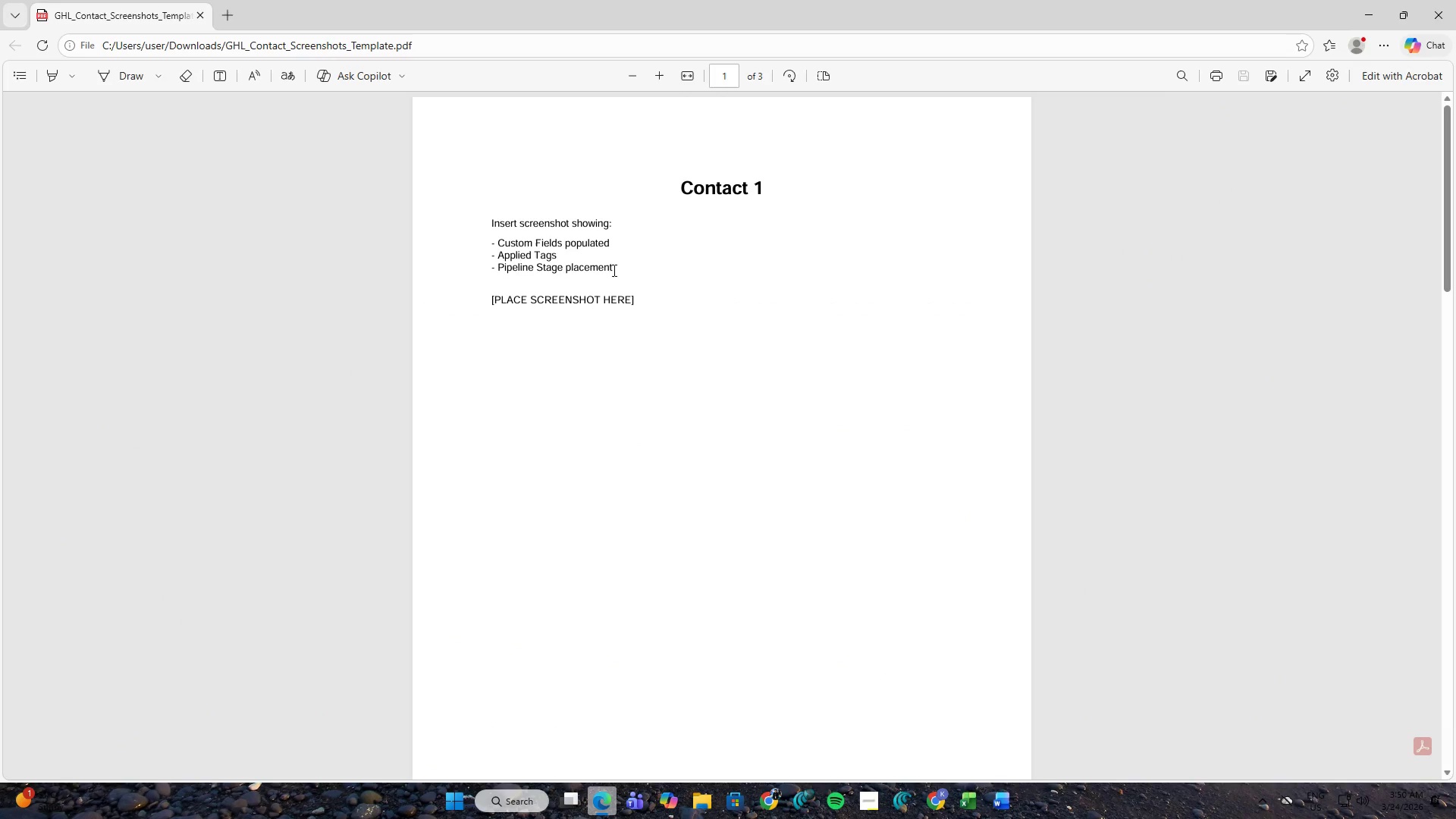 
left_click_drag(start_coordinate=[613, 270], to_coordinate=[669, 160])
 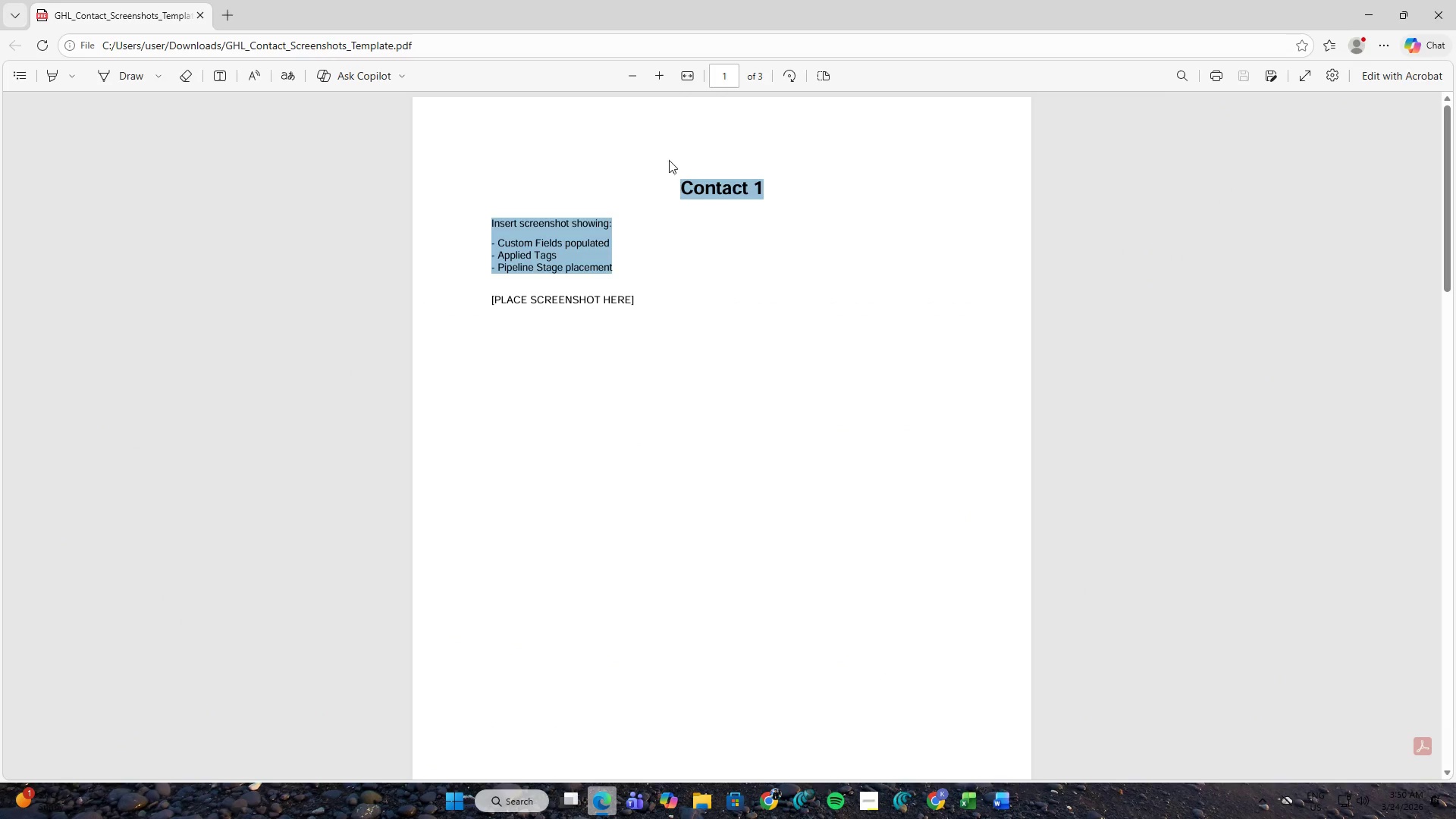 
key(Control+ControlLeft)
 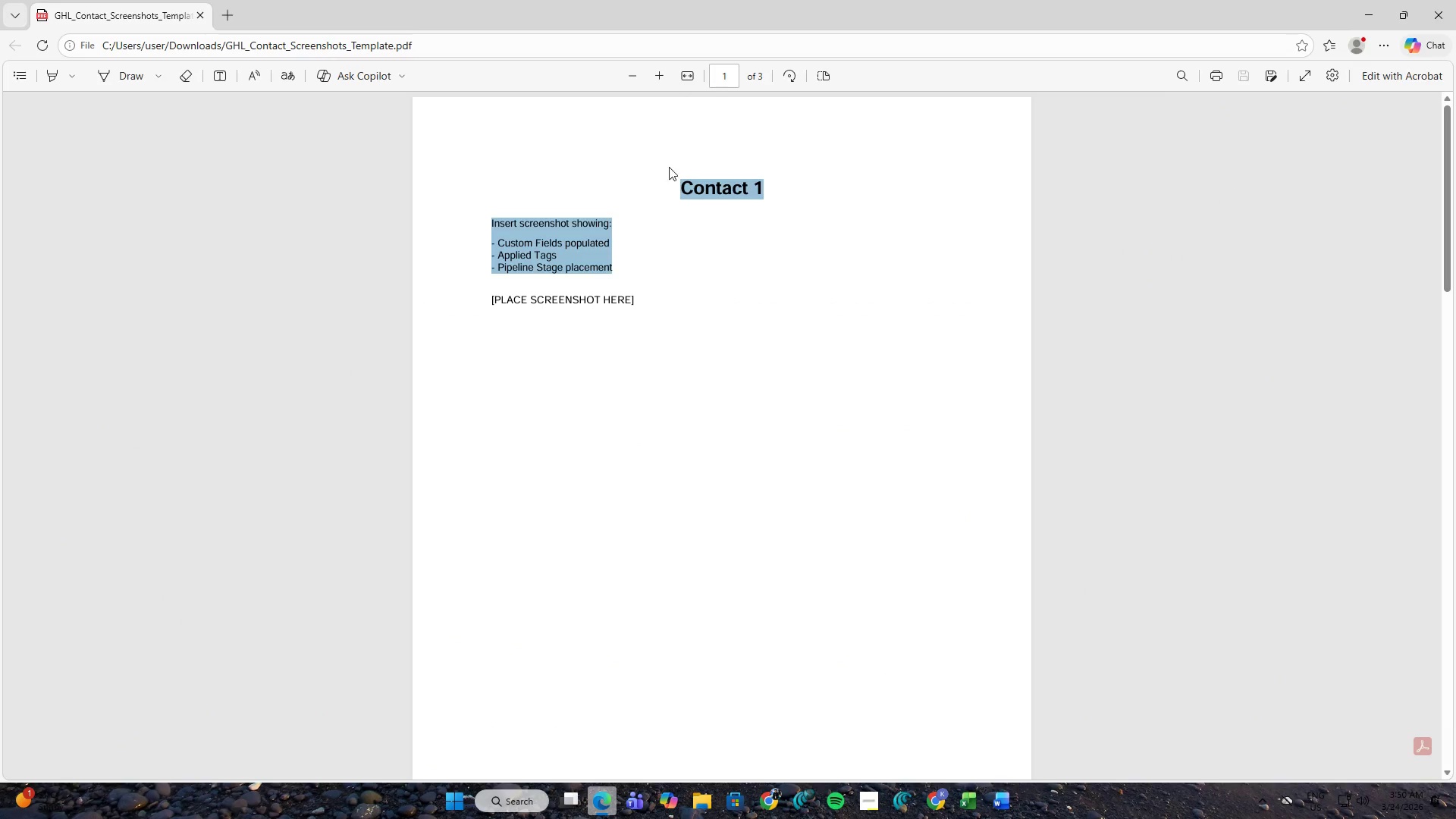 
key(Control+C)
 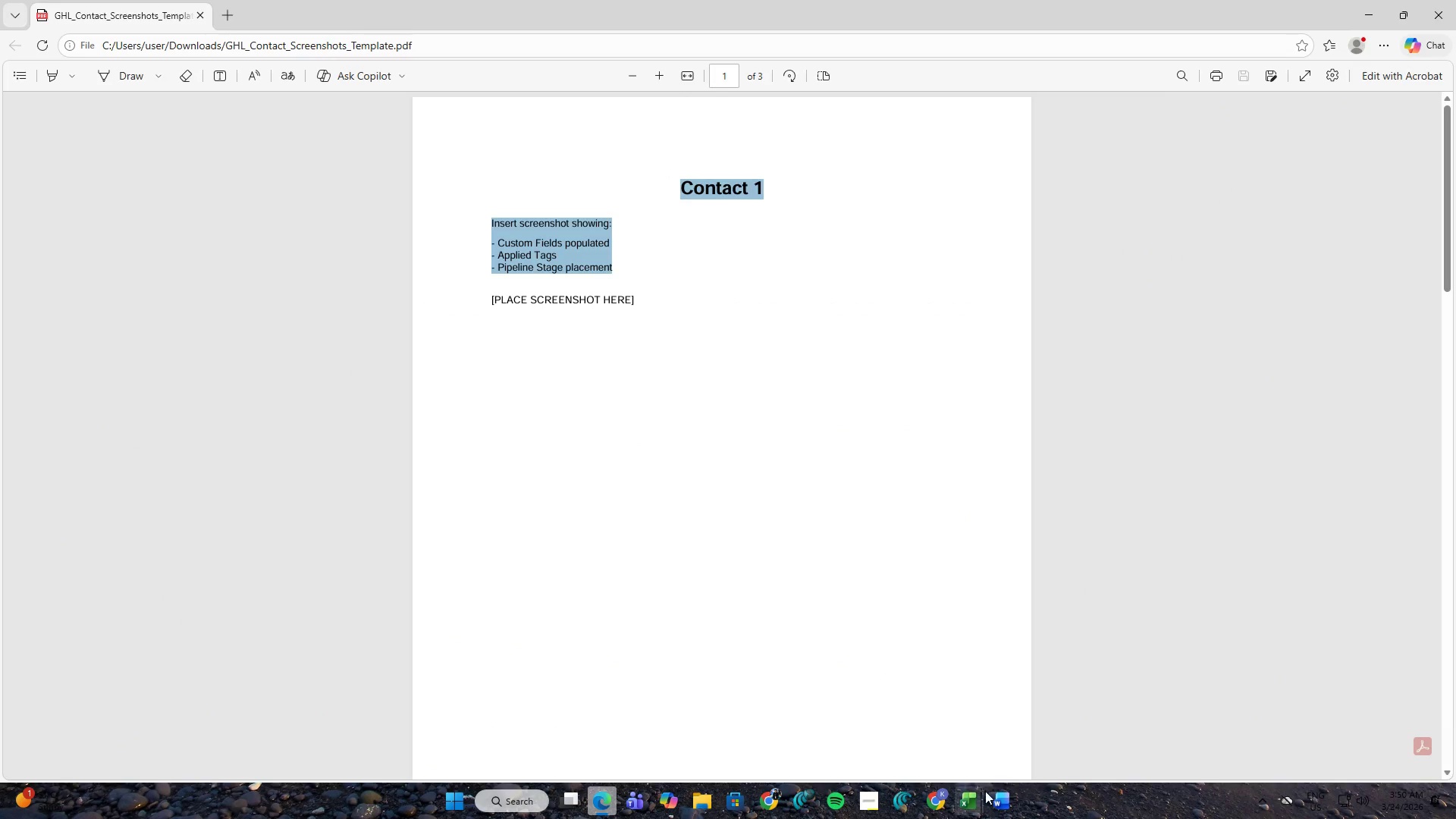 
left_click([987, 793])
 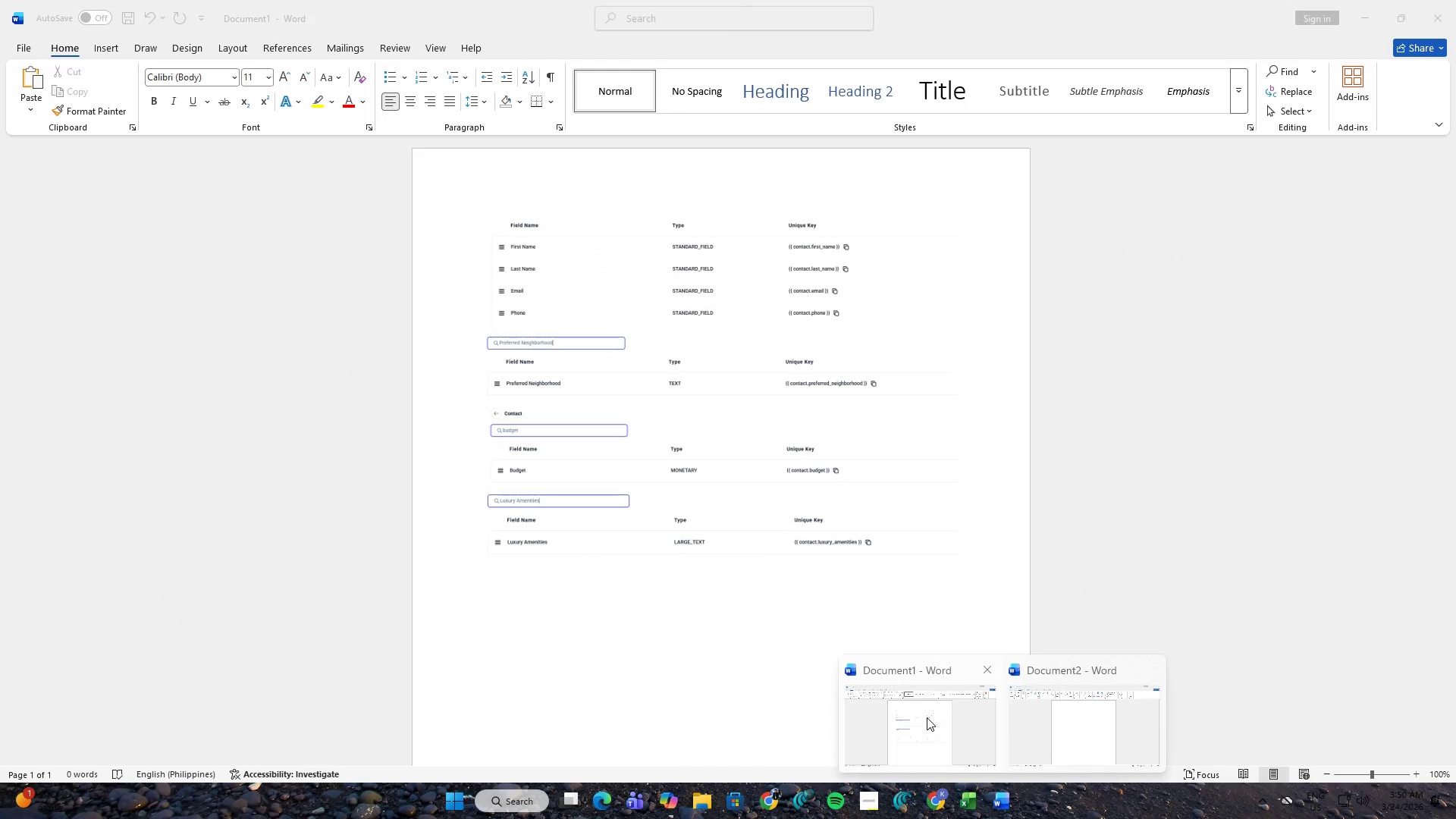 
left_click([1054, 714])
 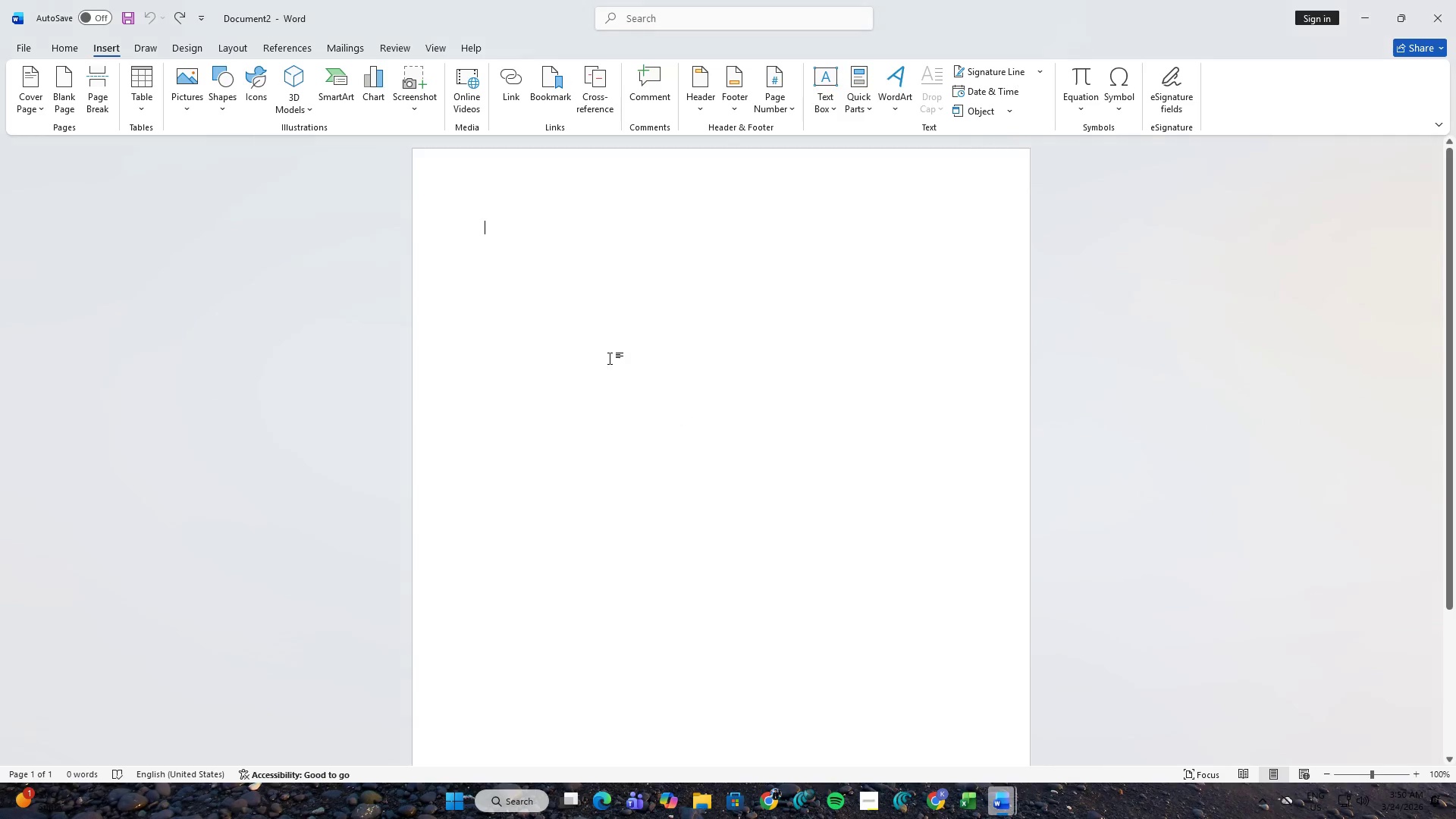 
key(Control+V)
 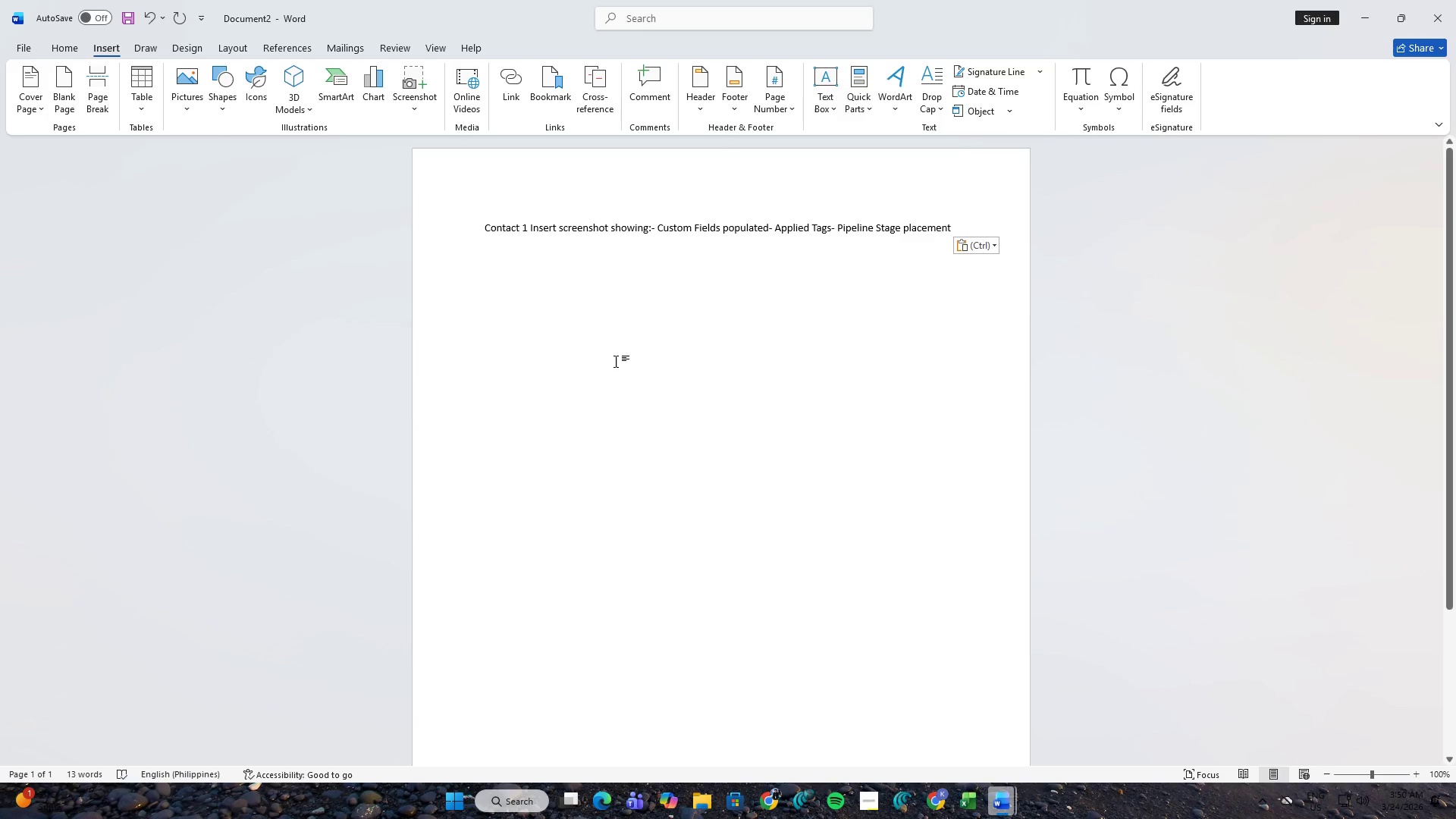 
hold_key(key=ControlLeft, duration=0.34)
 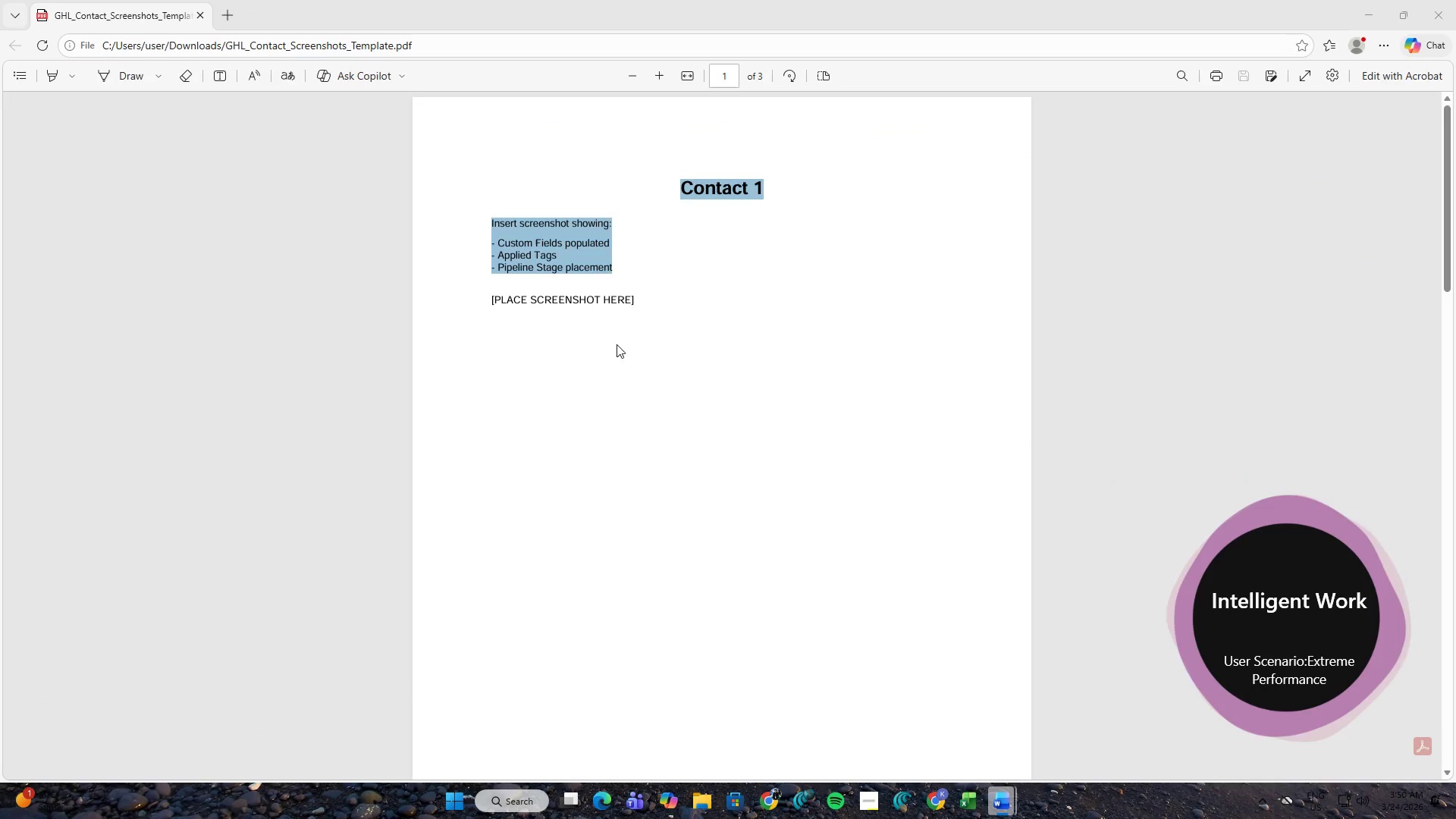 
key(Z)
 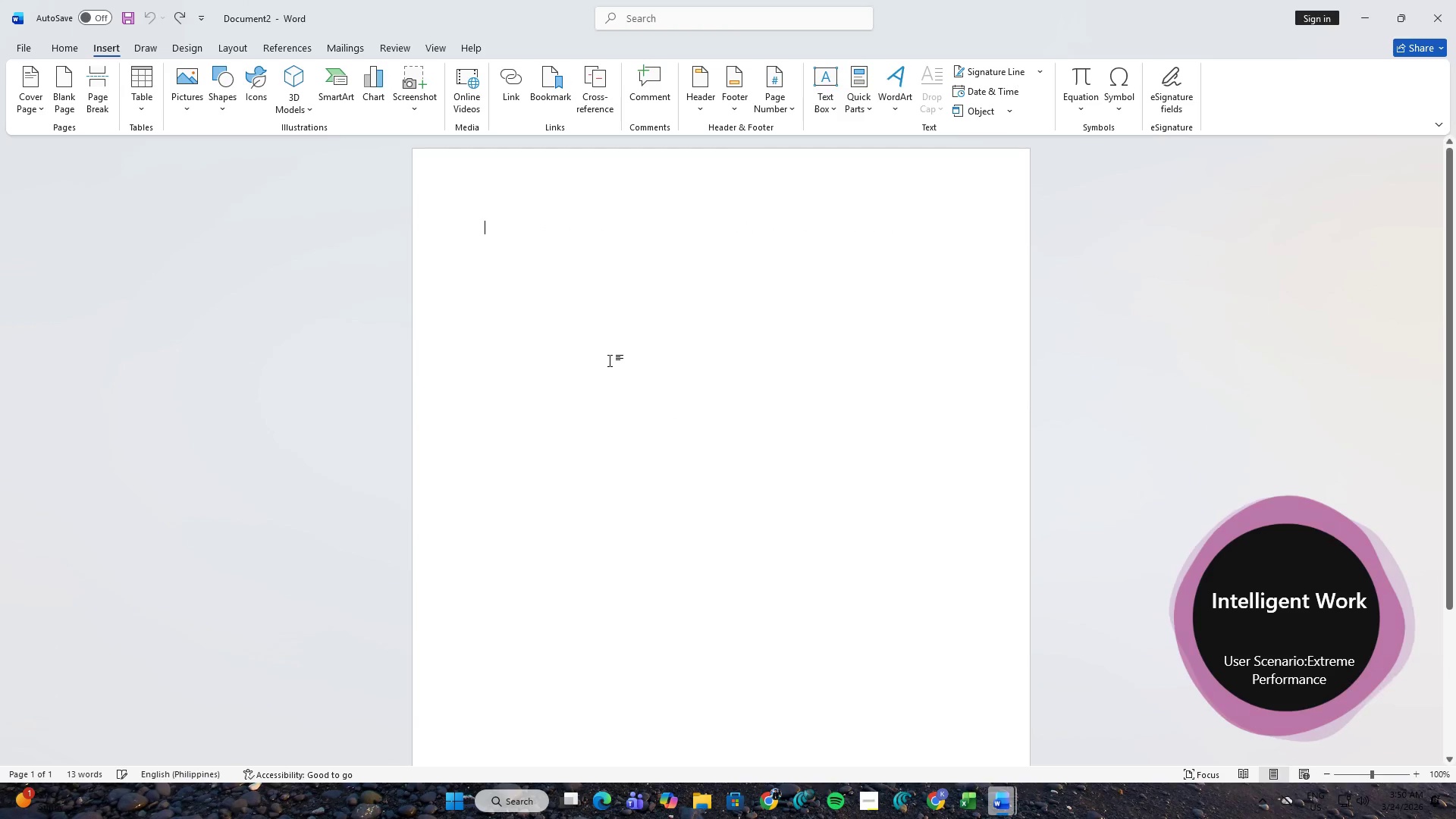 
key(Alt+AltLeft)
 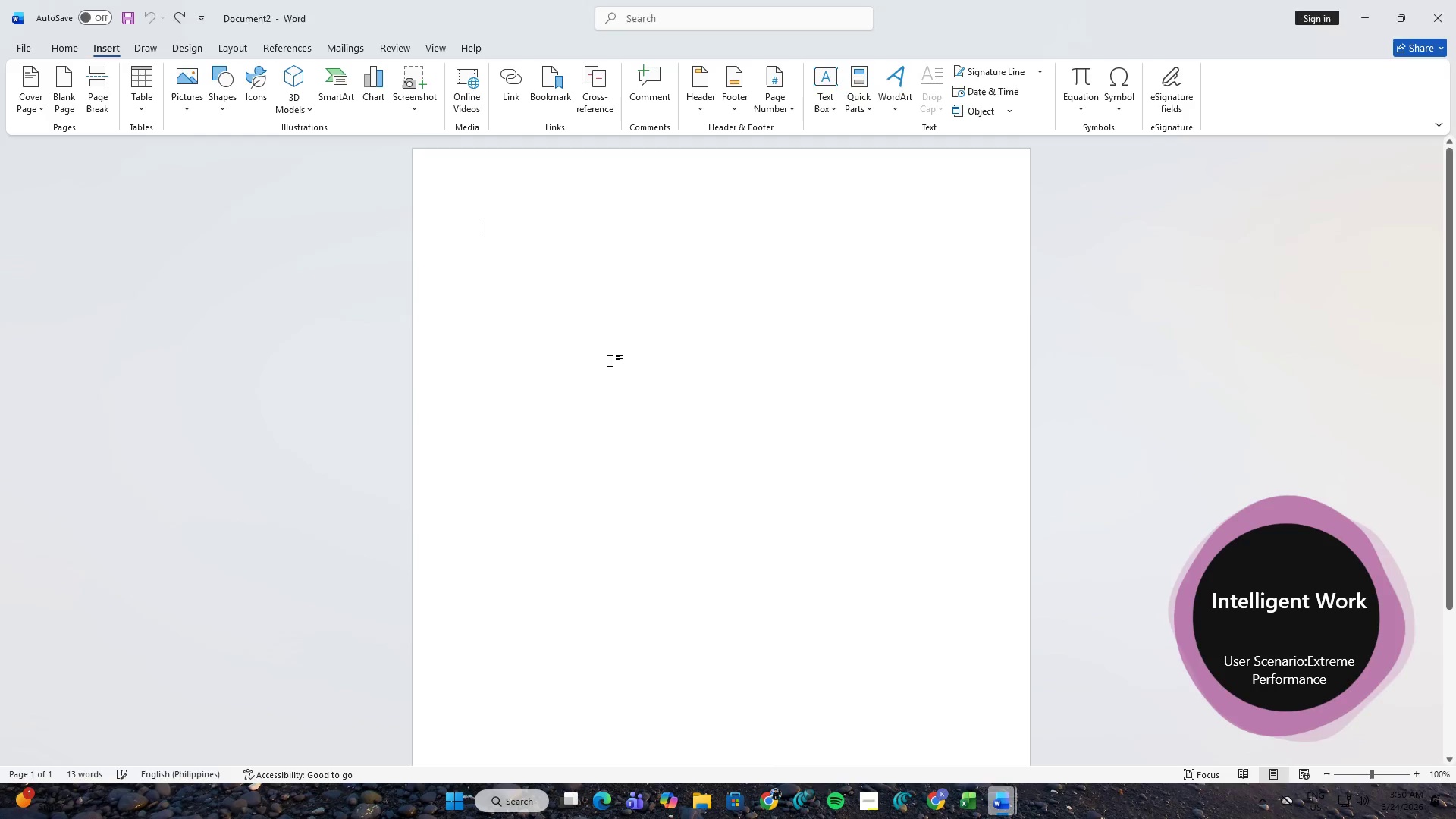 
key(Alt+Tab)
 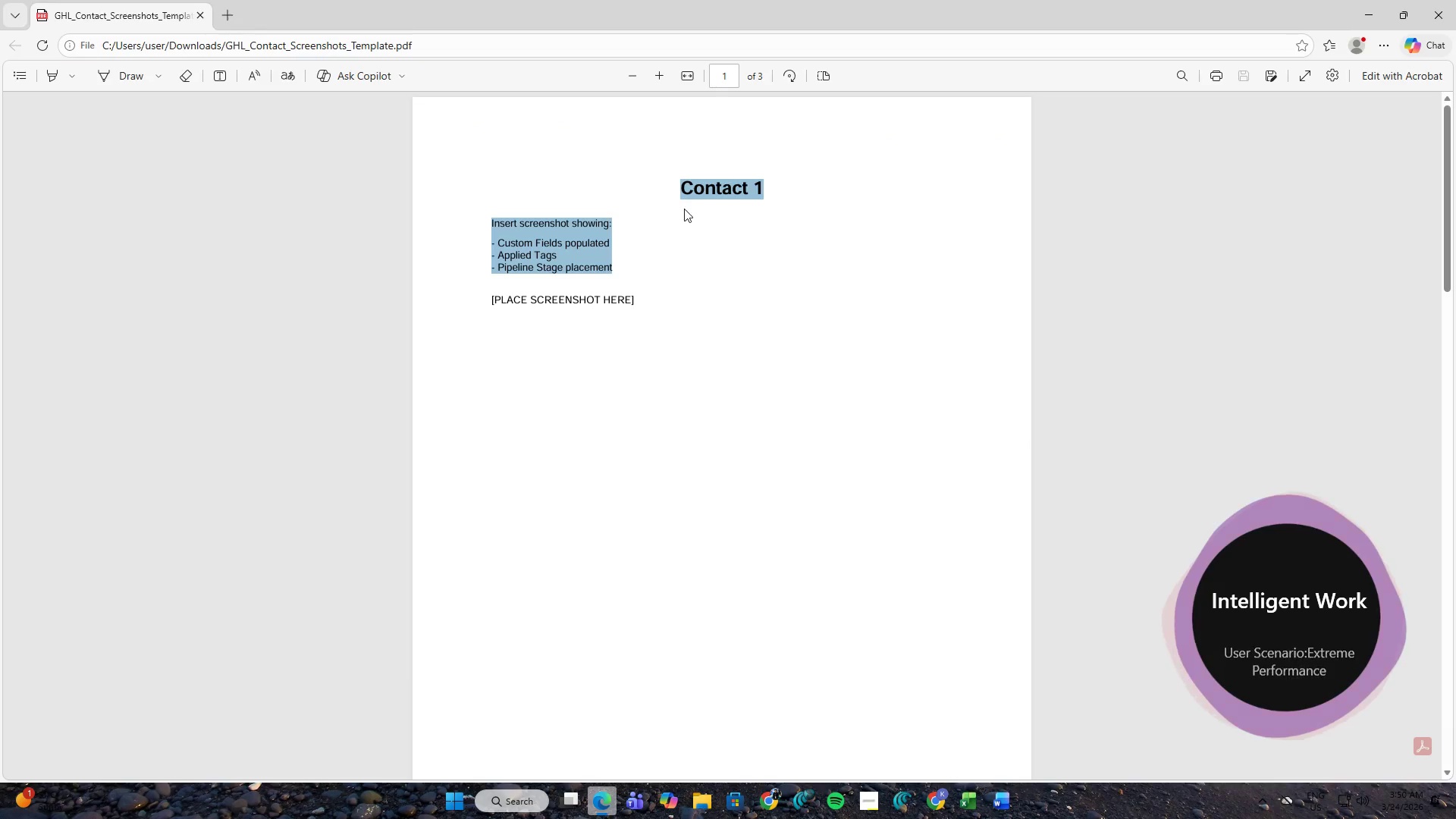 
left_click([689, 190])
 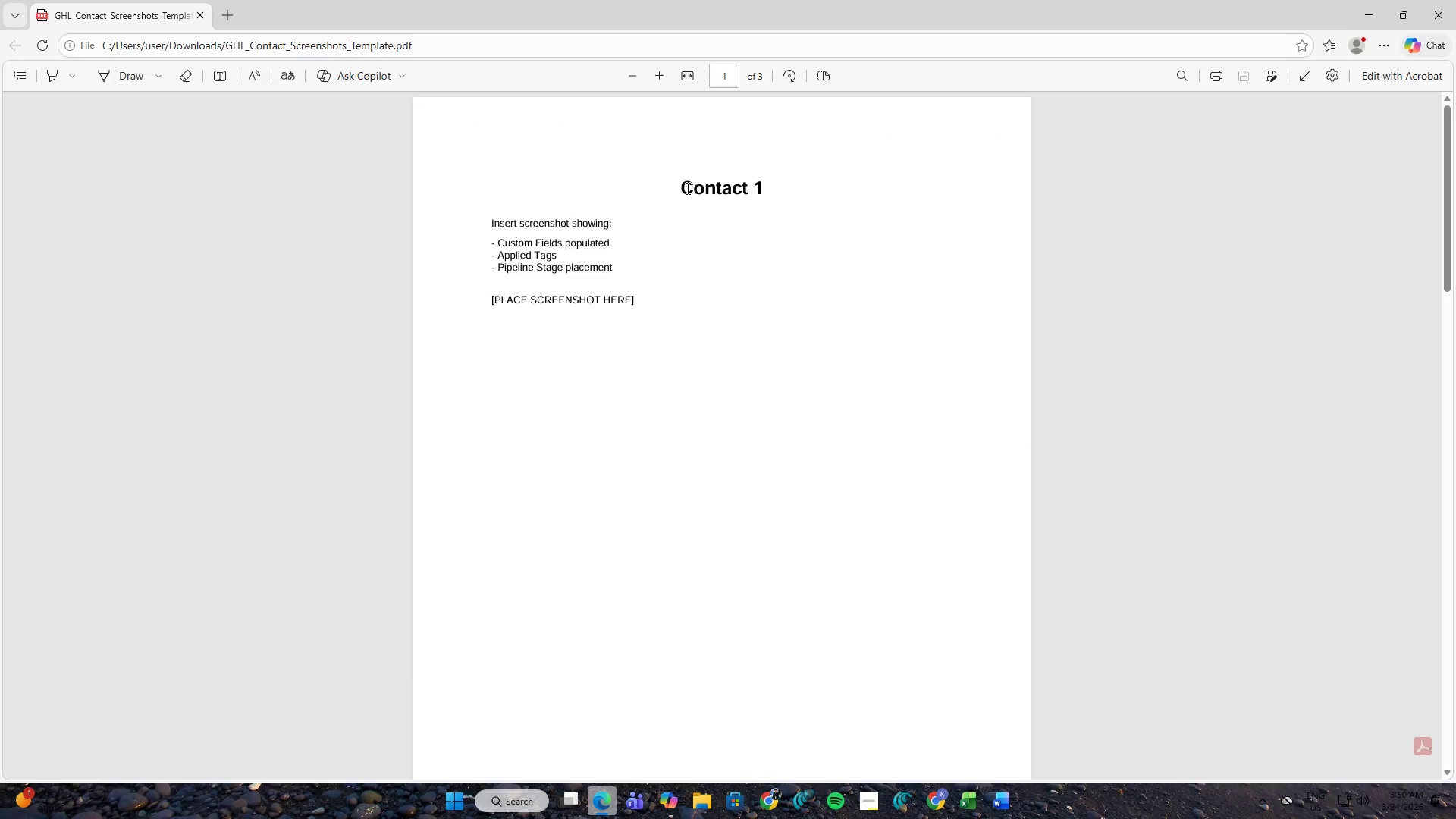 
left_click_drag(start_coordinate=[682, 188], to_coordinate=[849, 190])
 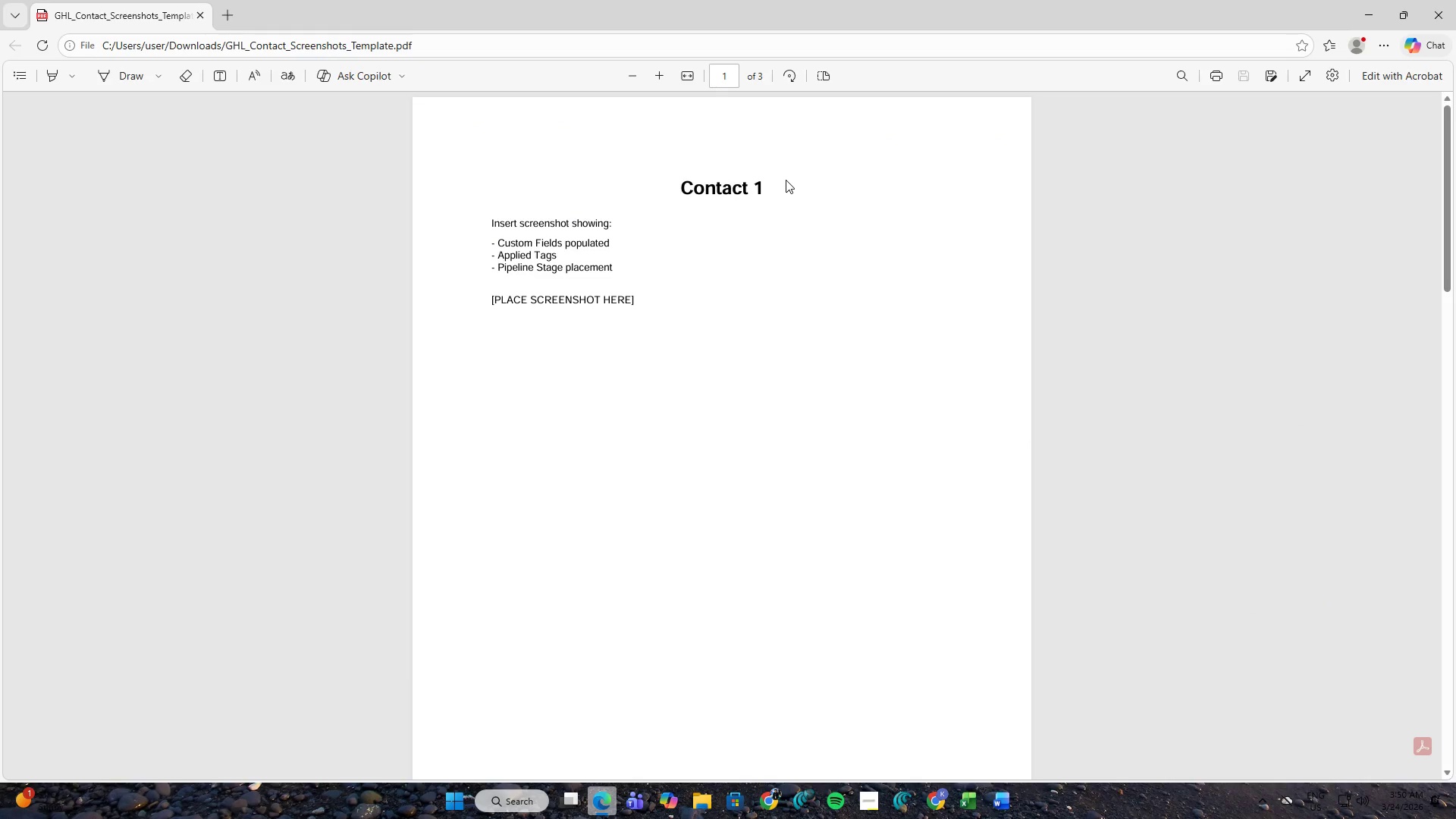 
key(Control+ControlLeft)
 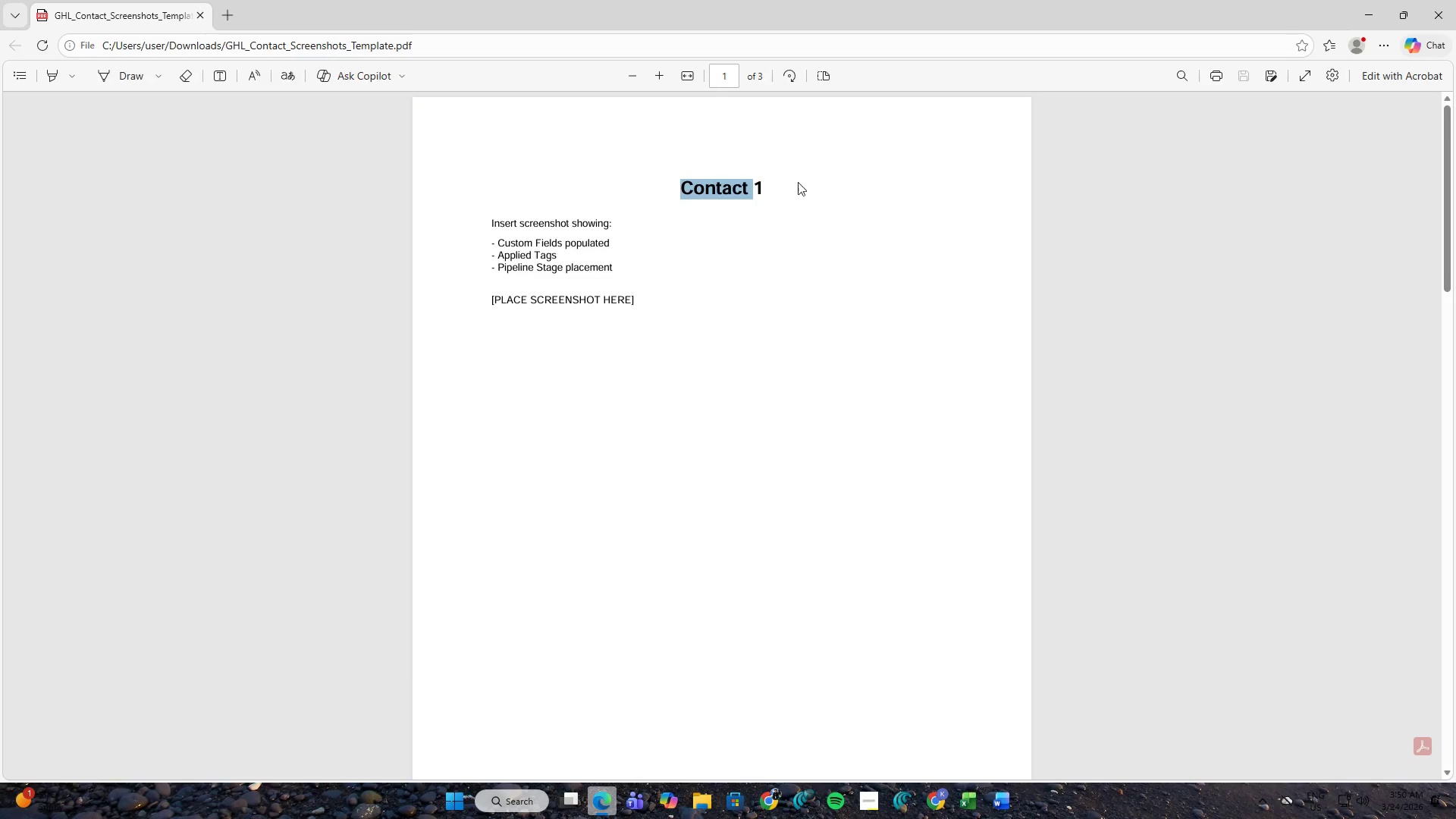 
left_click([787, 180])
 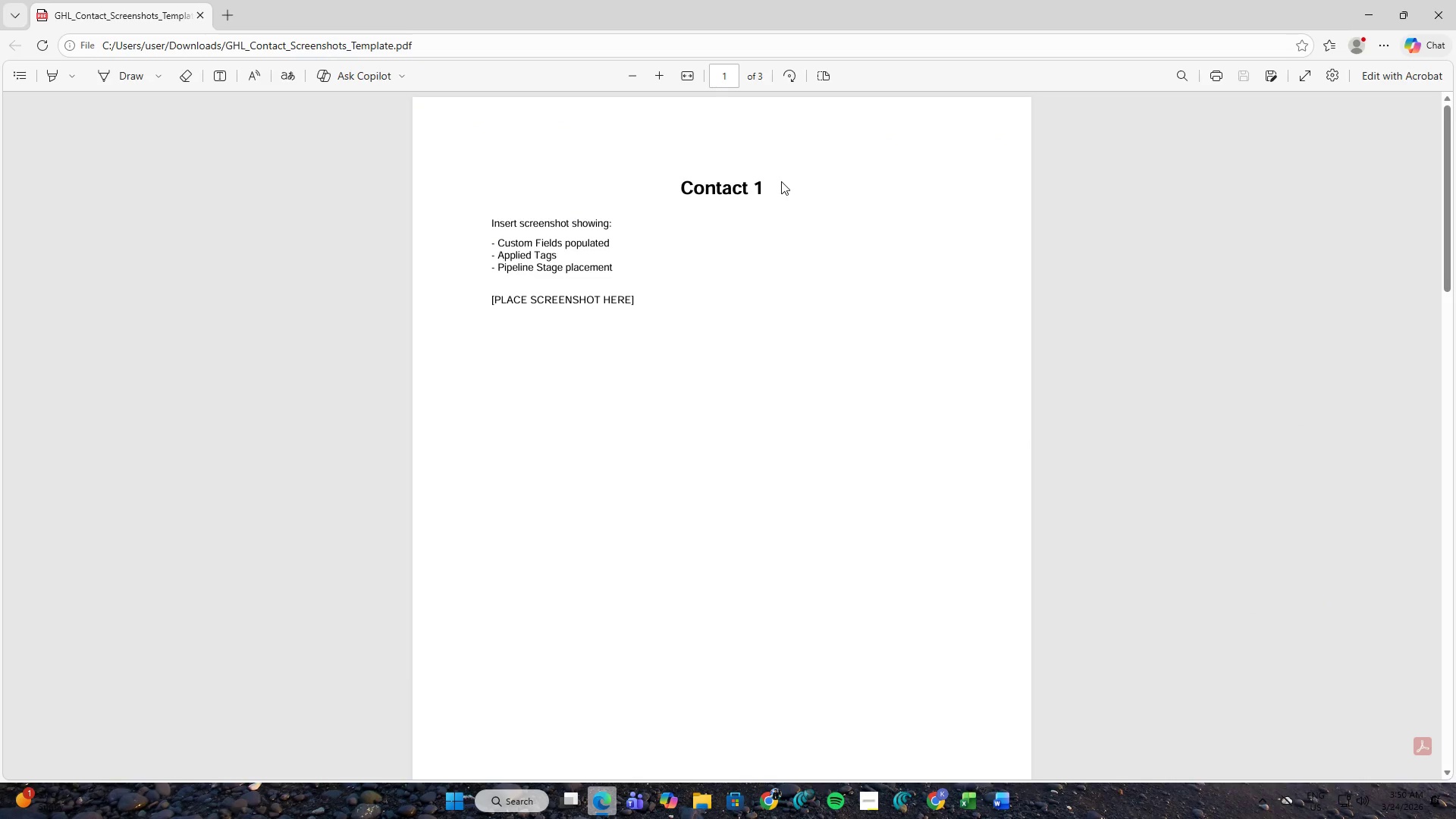 
left_click_drag(start_coordinate=[780, 181], to_coordinate=[669, 182])
 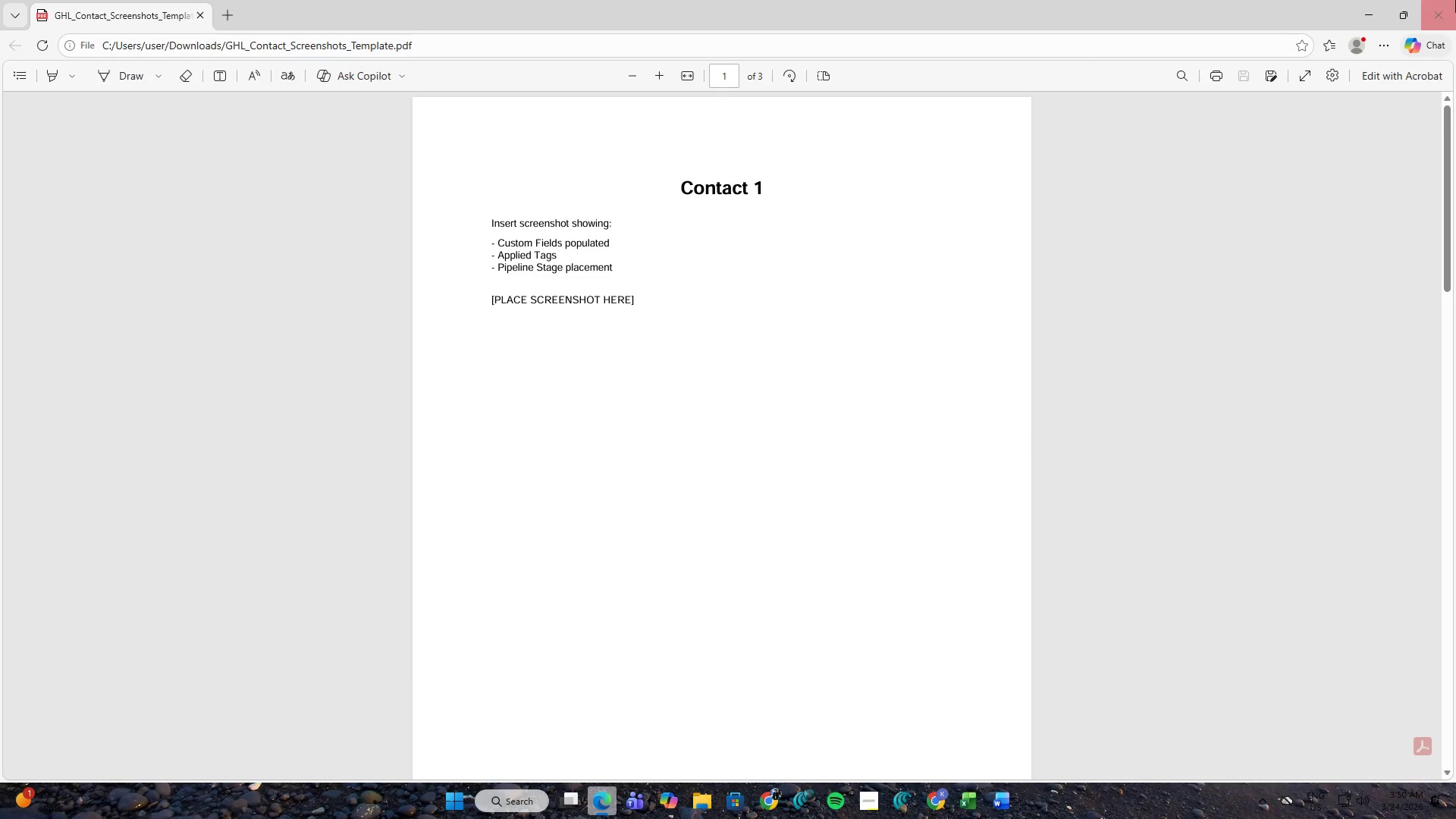 
left_click([1455, 0])
 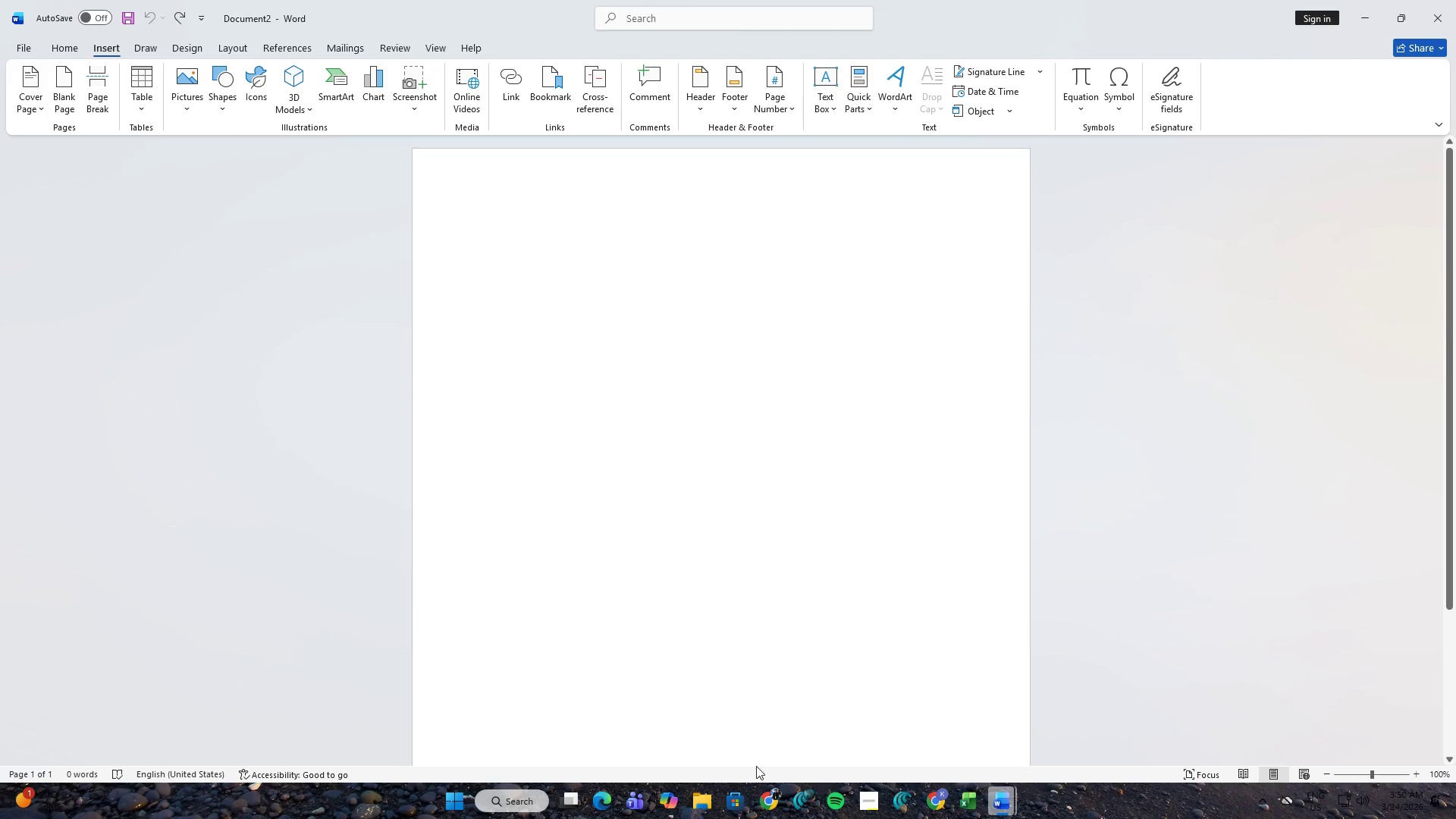 
left_click([695, 799])
 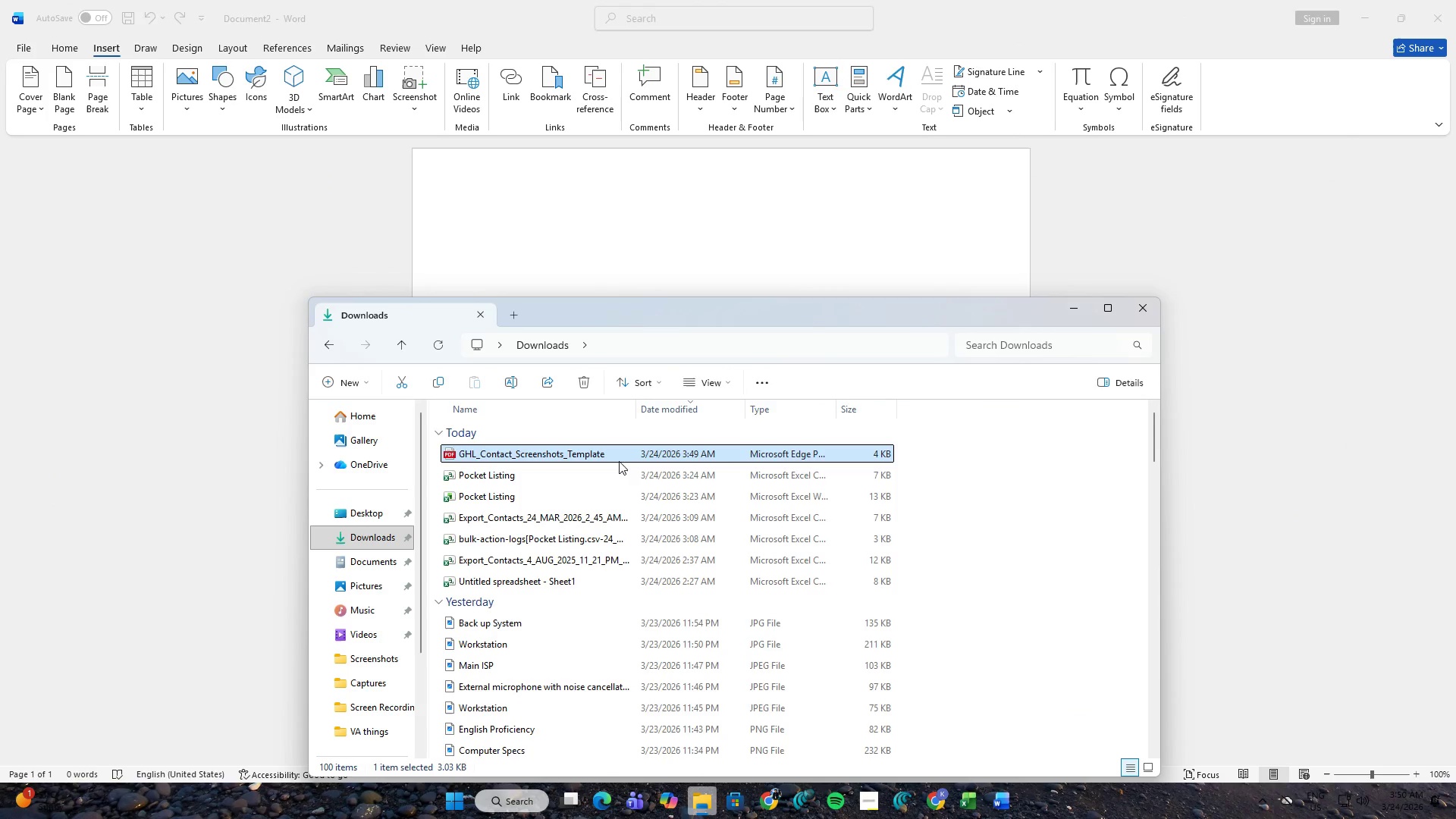 
right_click([622, 451])
 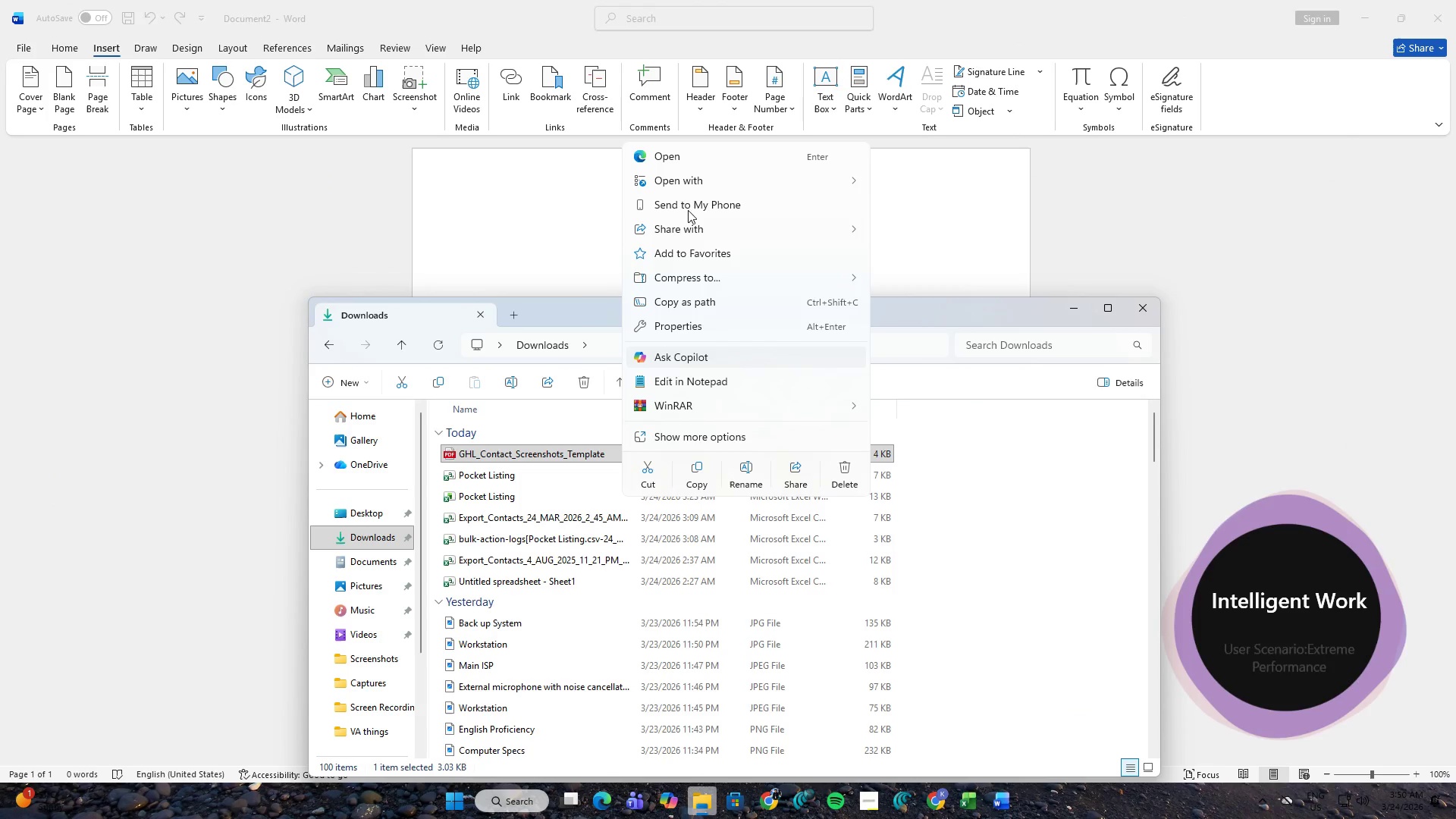 
left_click([711, 176])
 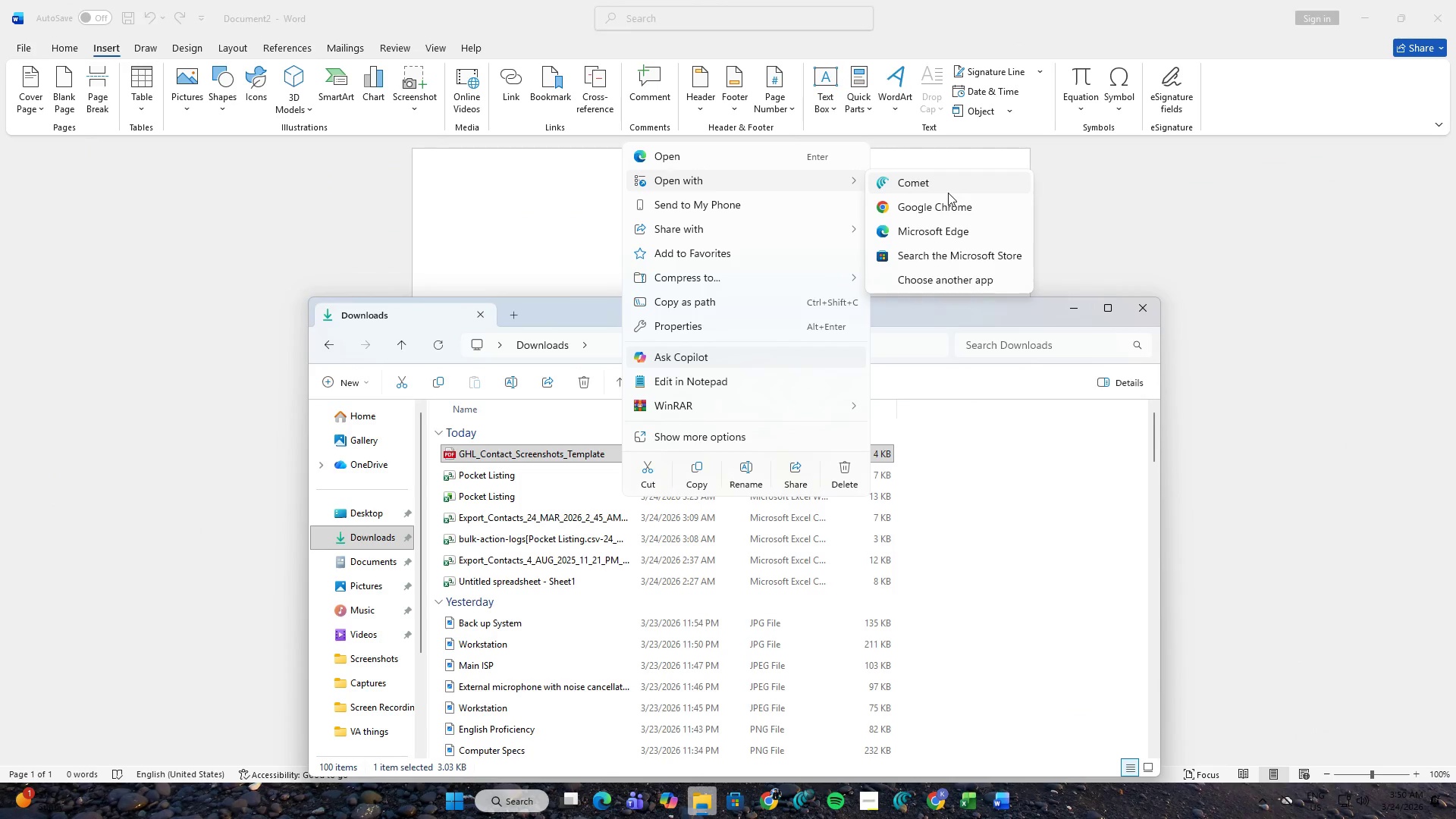 
left_click([799, 230])
 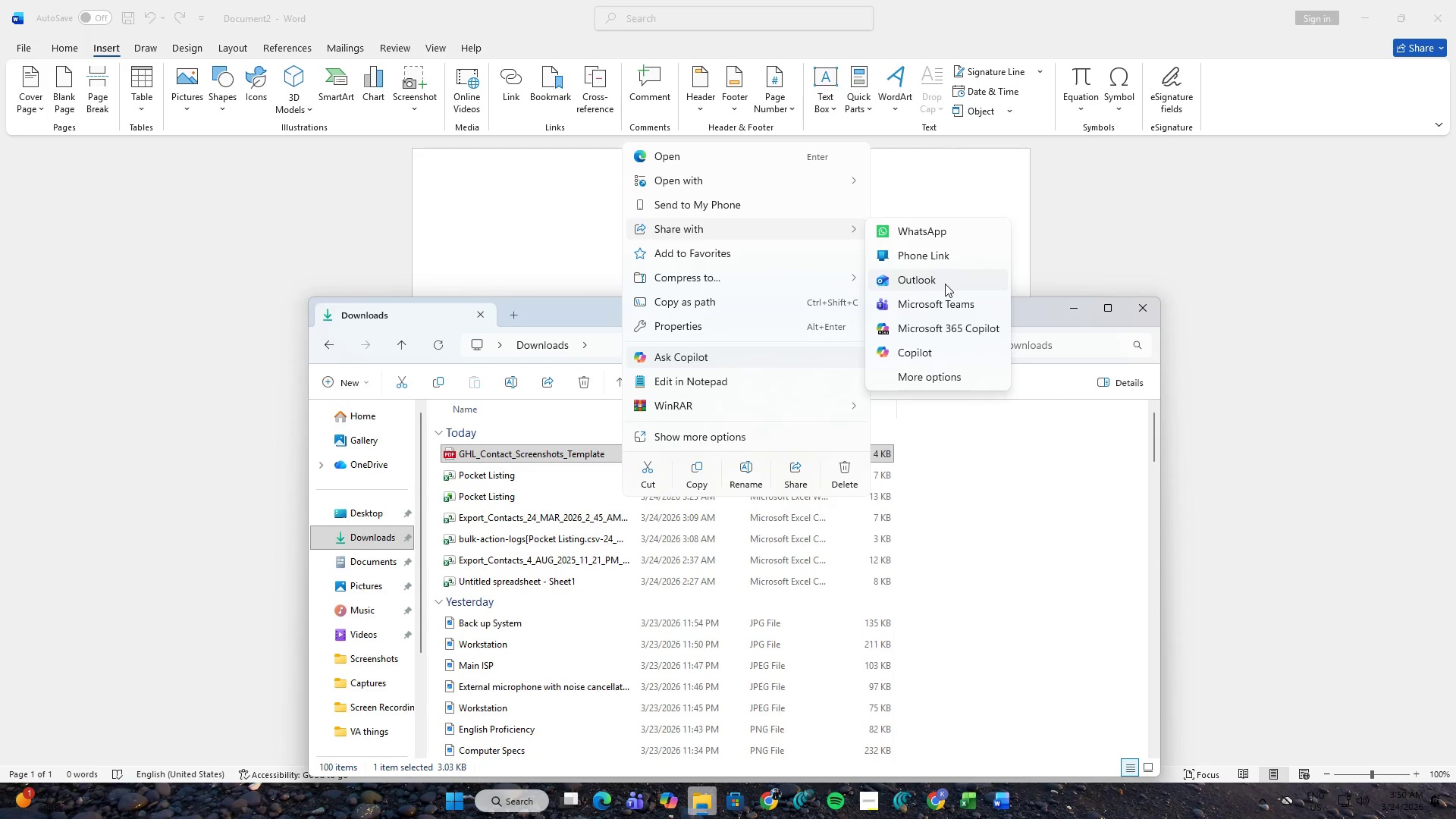 
left_click([918, 372])
 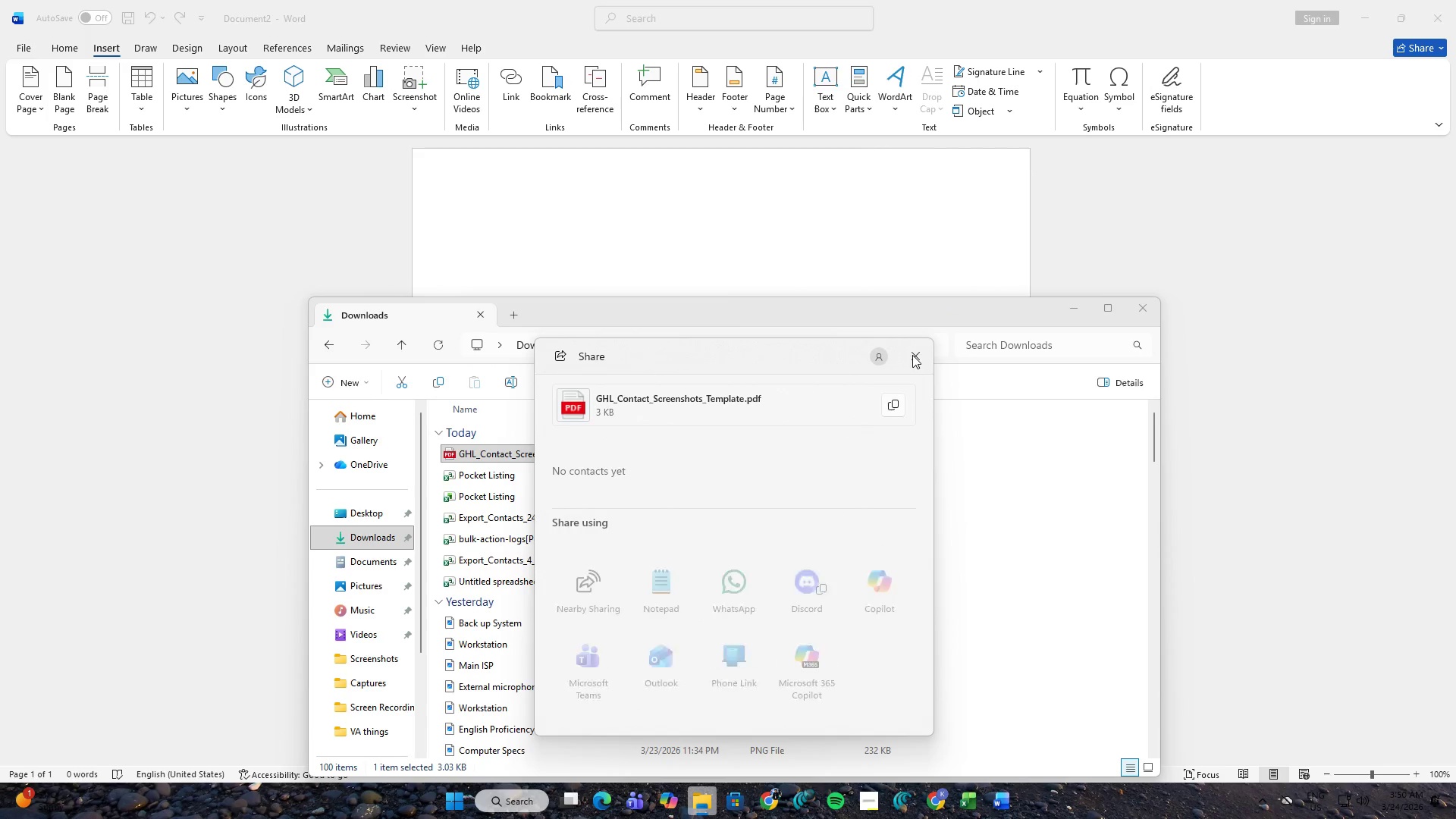 
left_click([912, 355])
 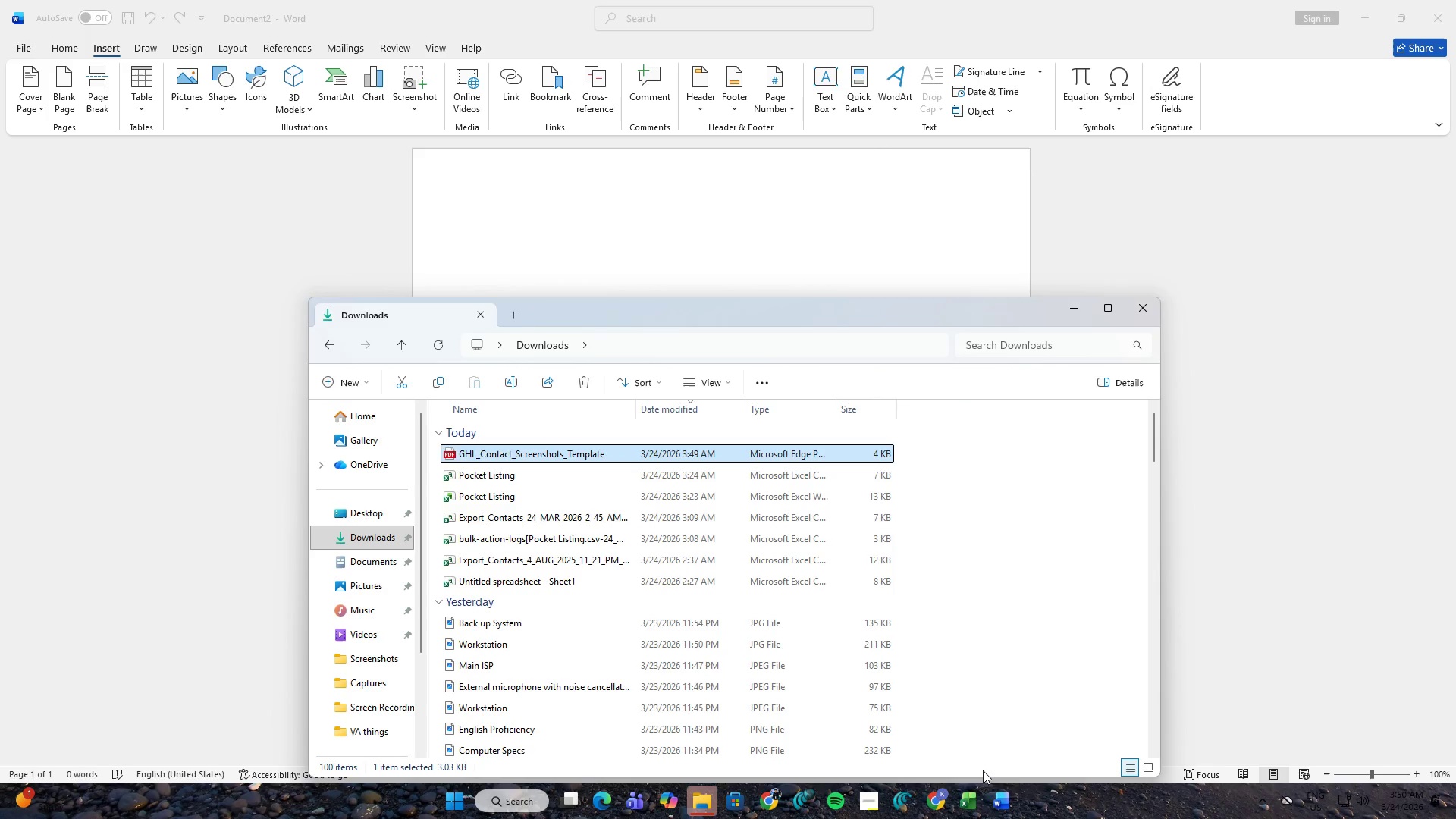 
left_click([995, 785])
 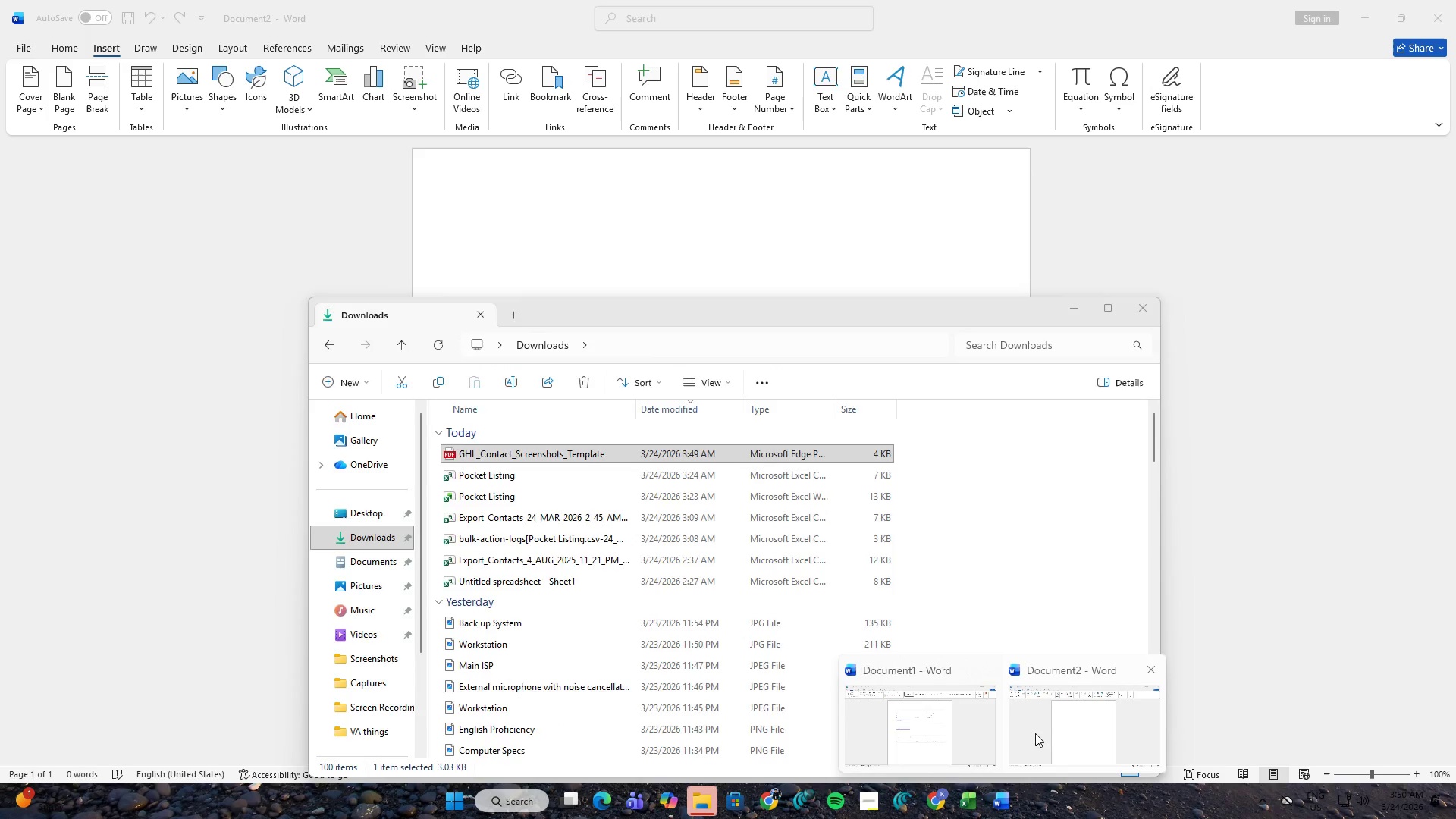 
left_click([1035, 733])
 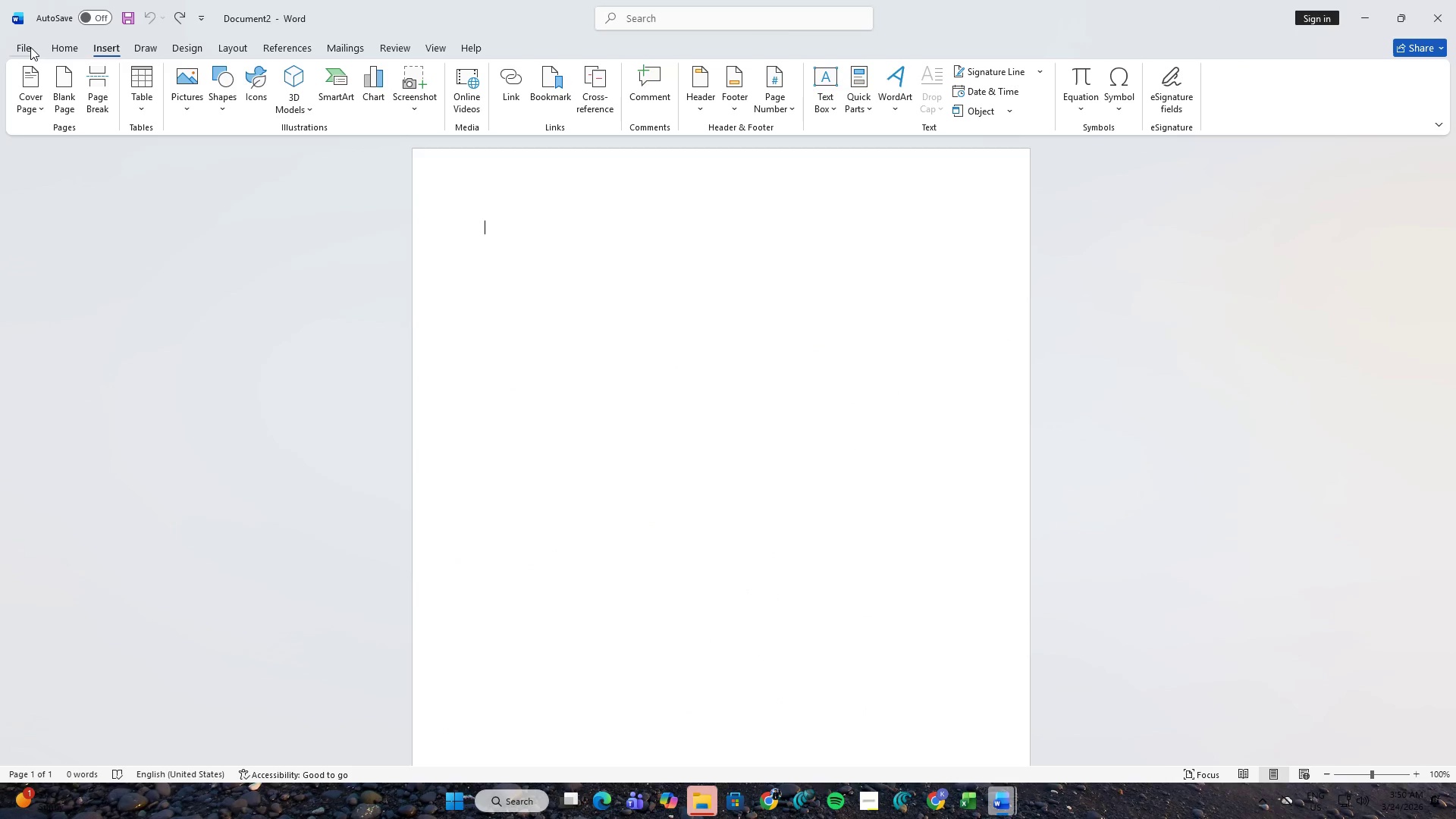 
left_click([30, 47])
 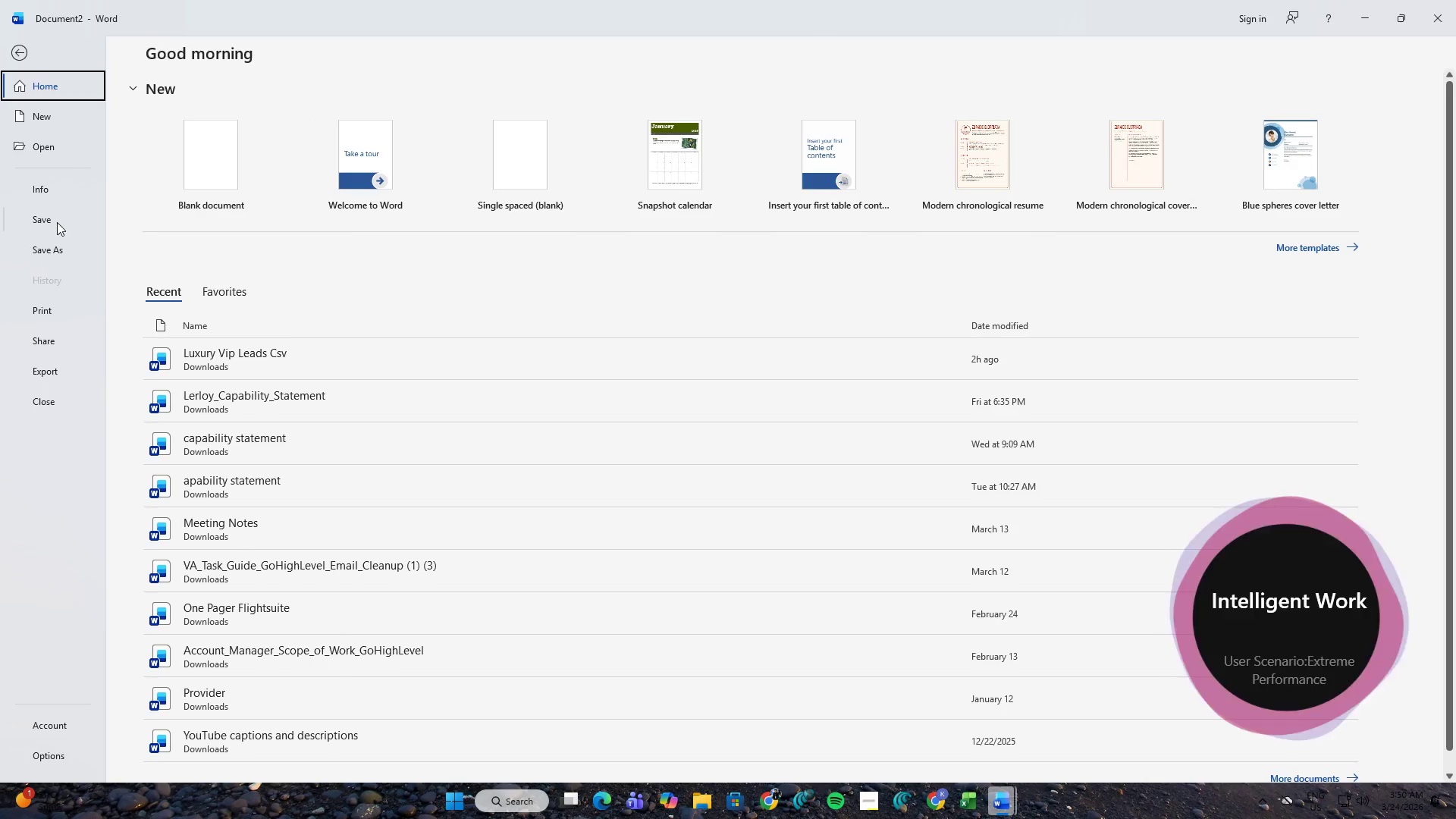 
left_click([66, 149])
 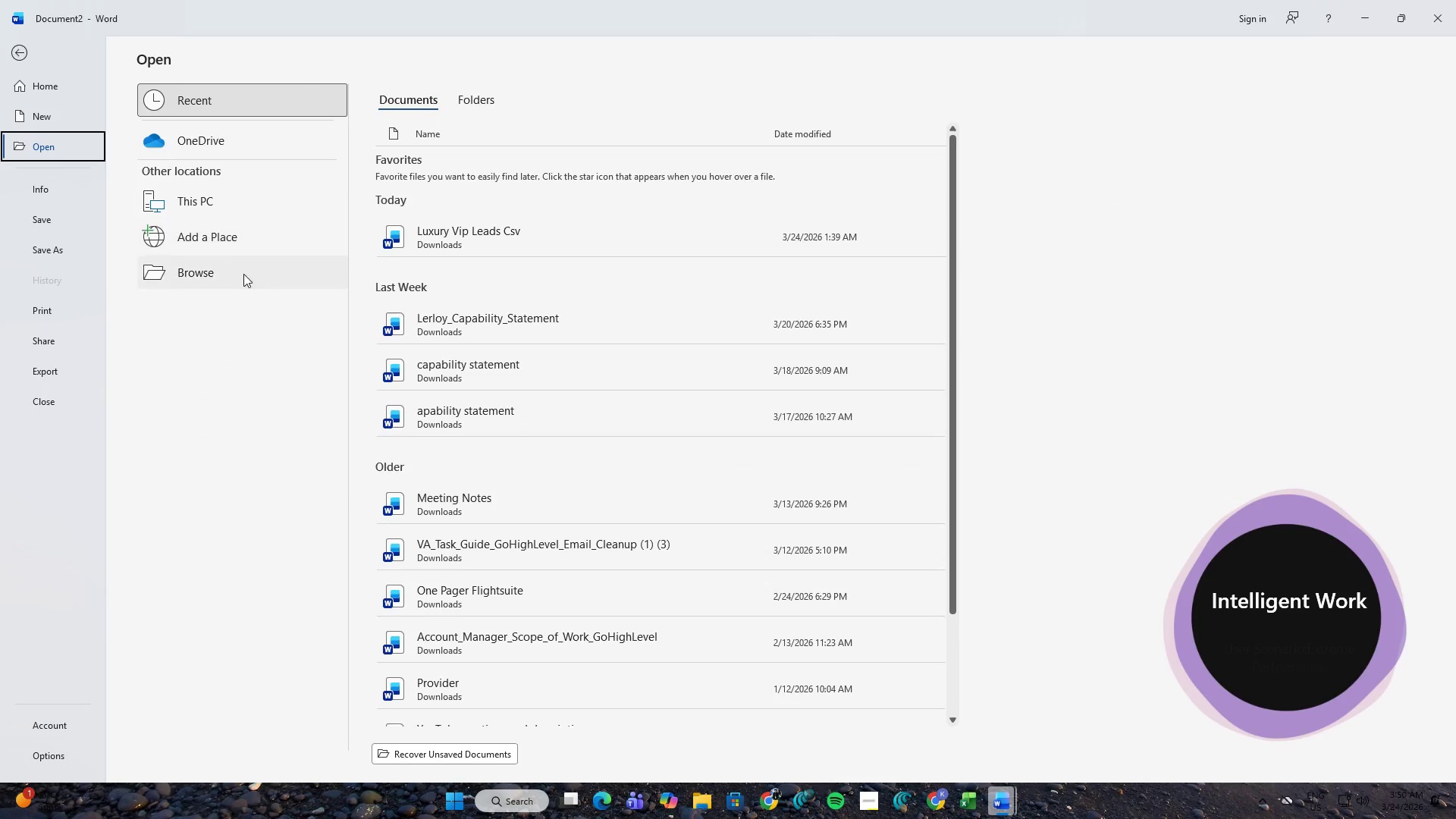 
left_click([234, 278])
 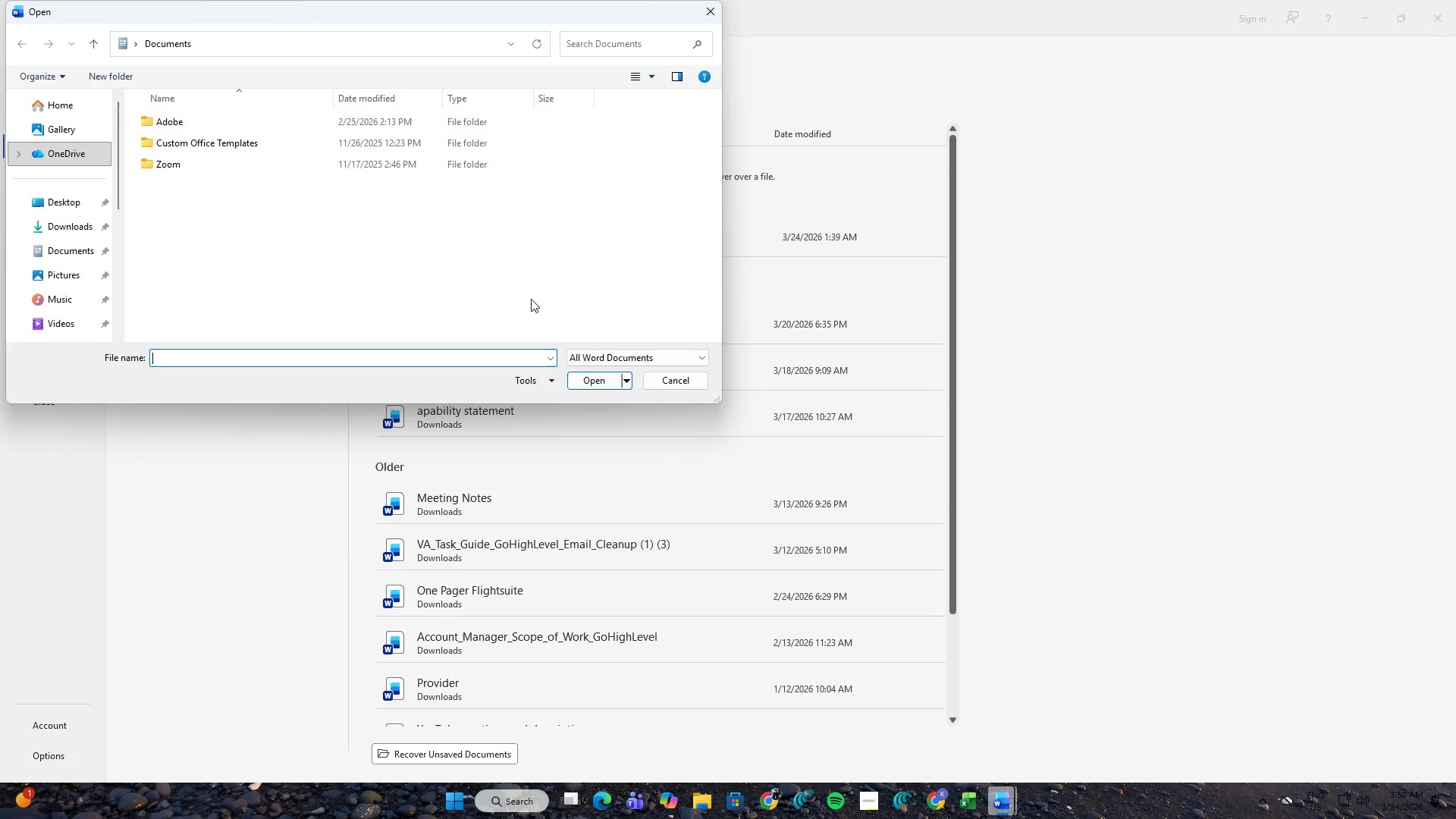 
left_click([615, 361])
 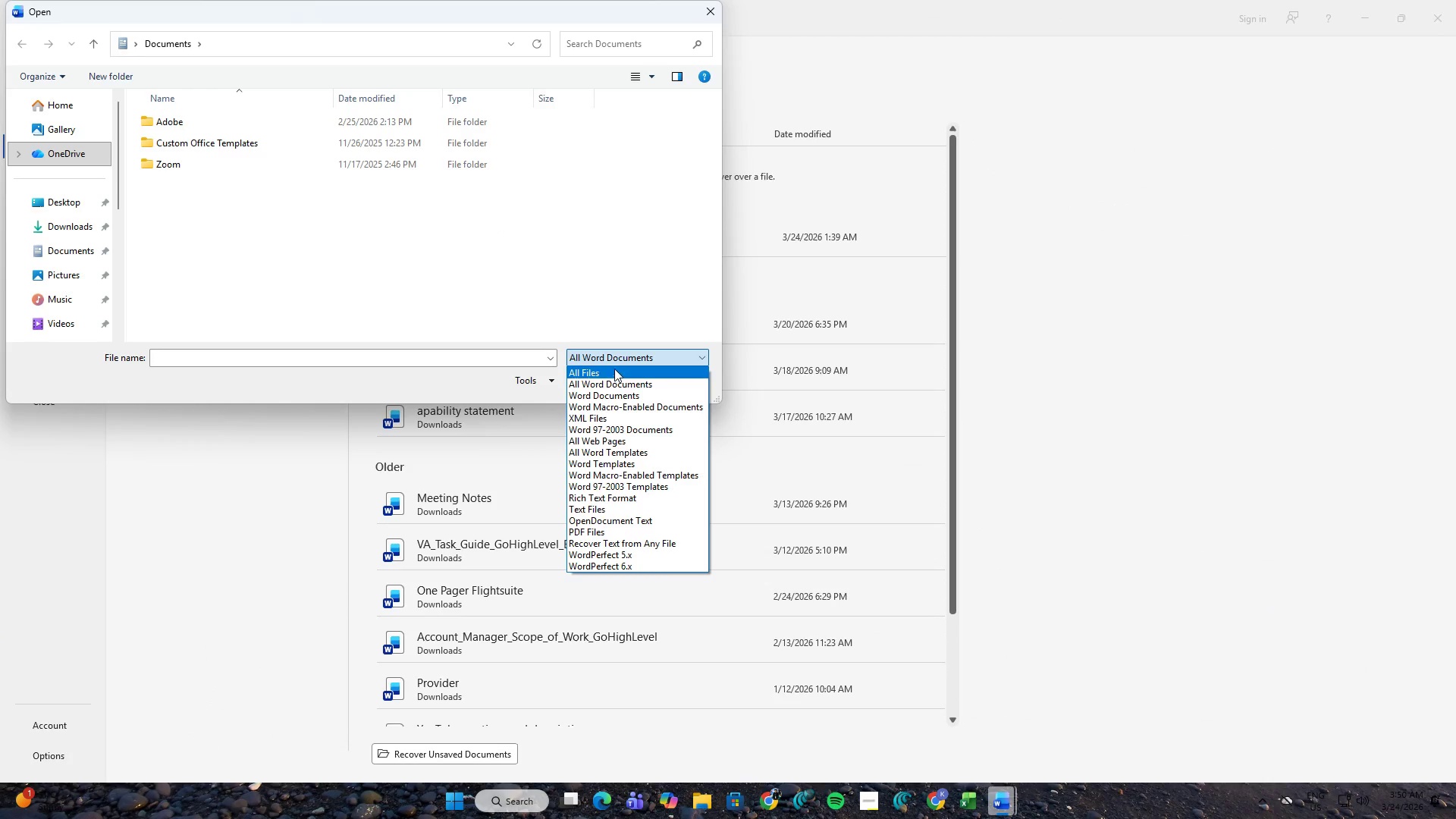 
left_click([613, 372])
 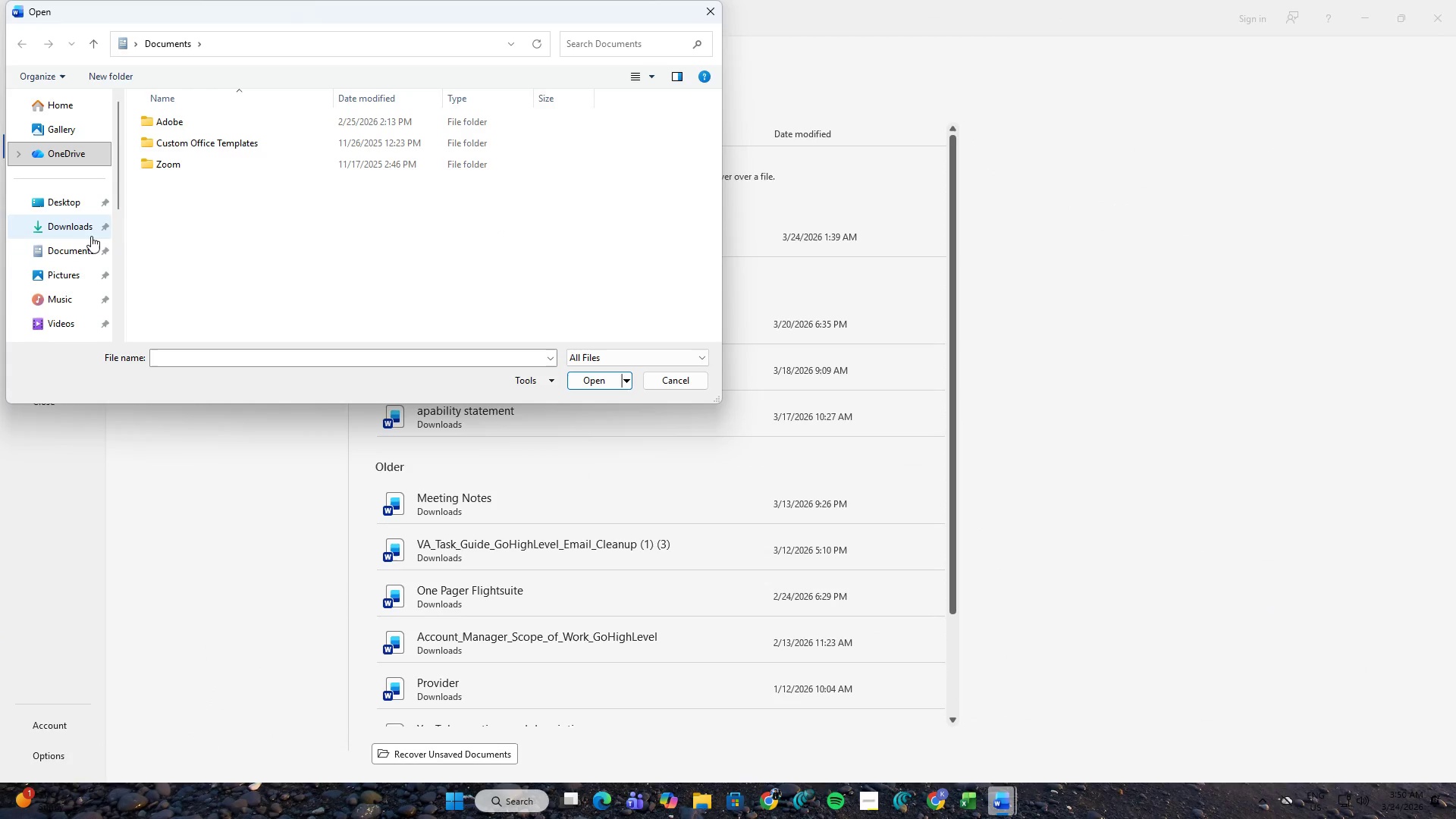 
left_click([81, 222])
 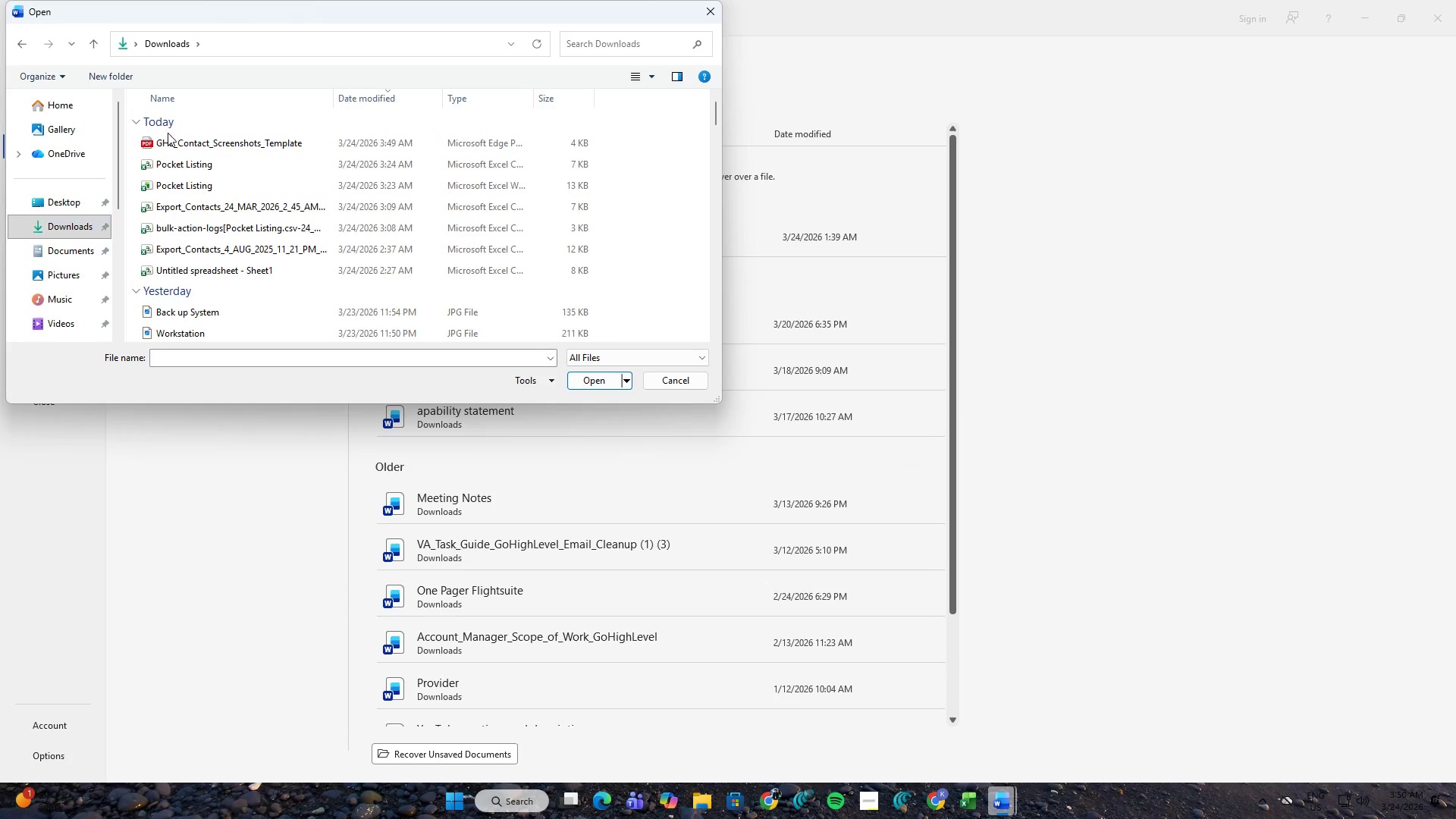 
double_click([176, 143])
 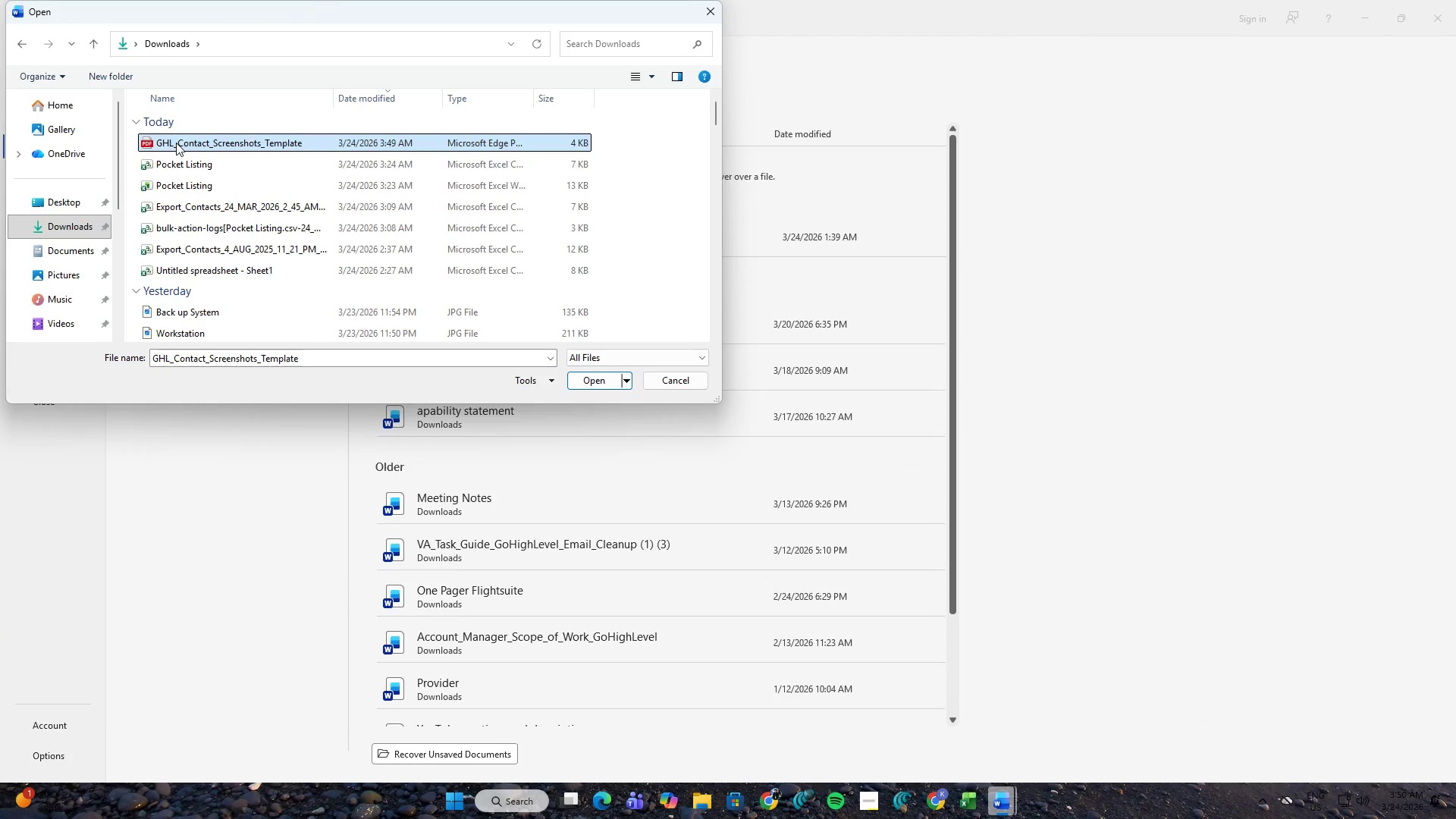 
key(NumpadEnter)
 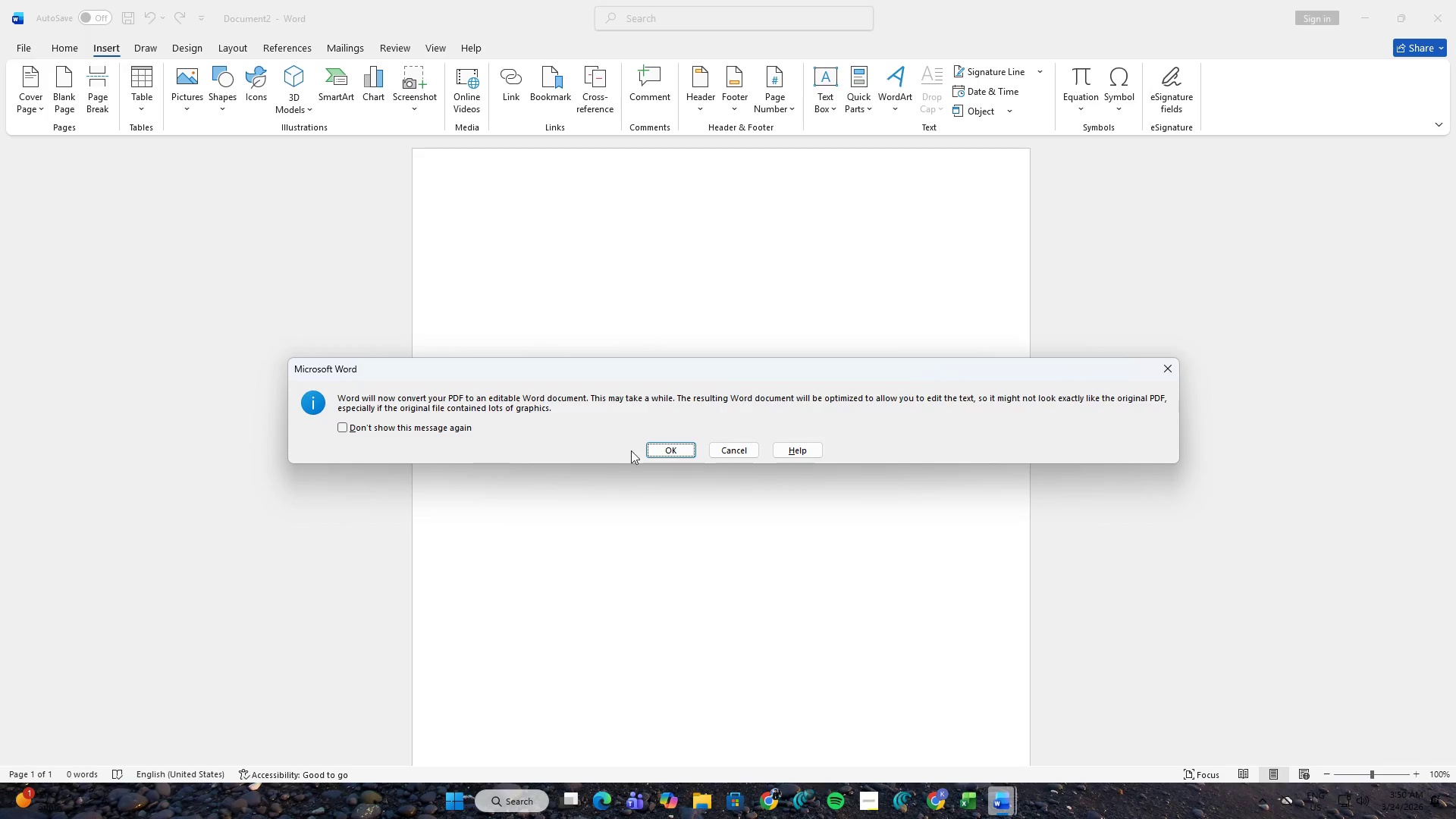 
double_click([660, 450])
 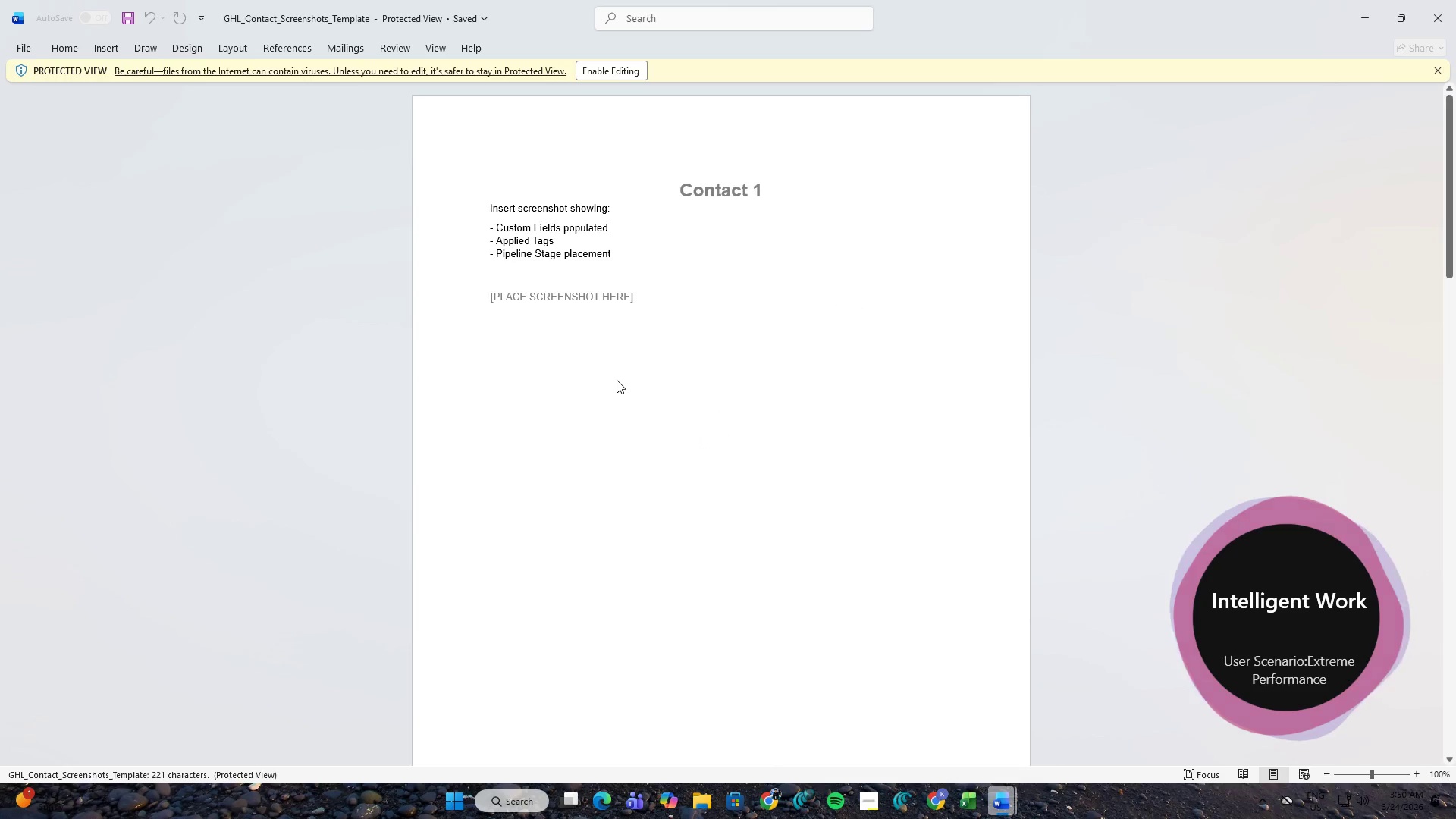 
left_click([604, 76])
 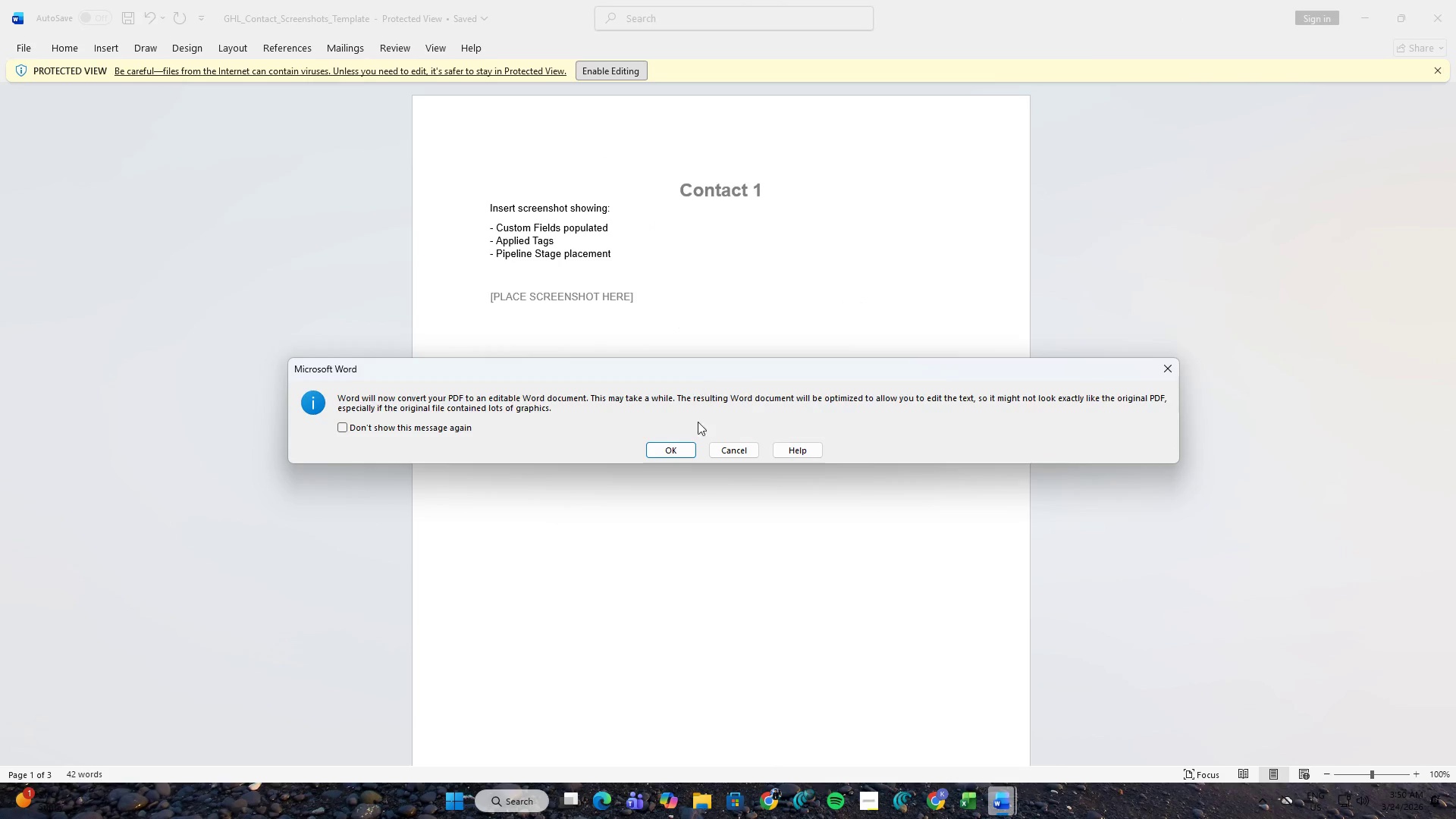 
left_click([671, 449])
 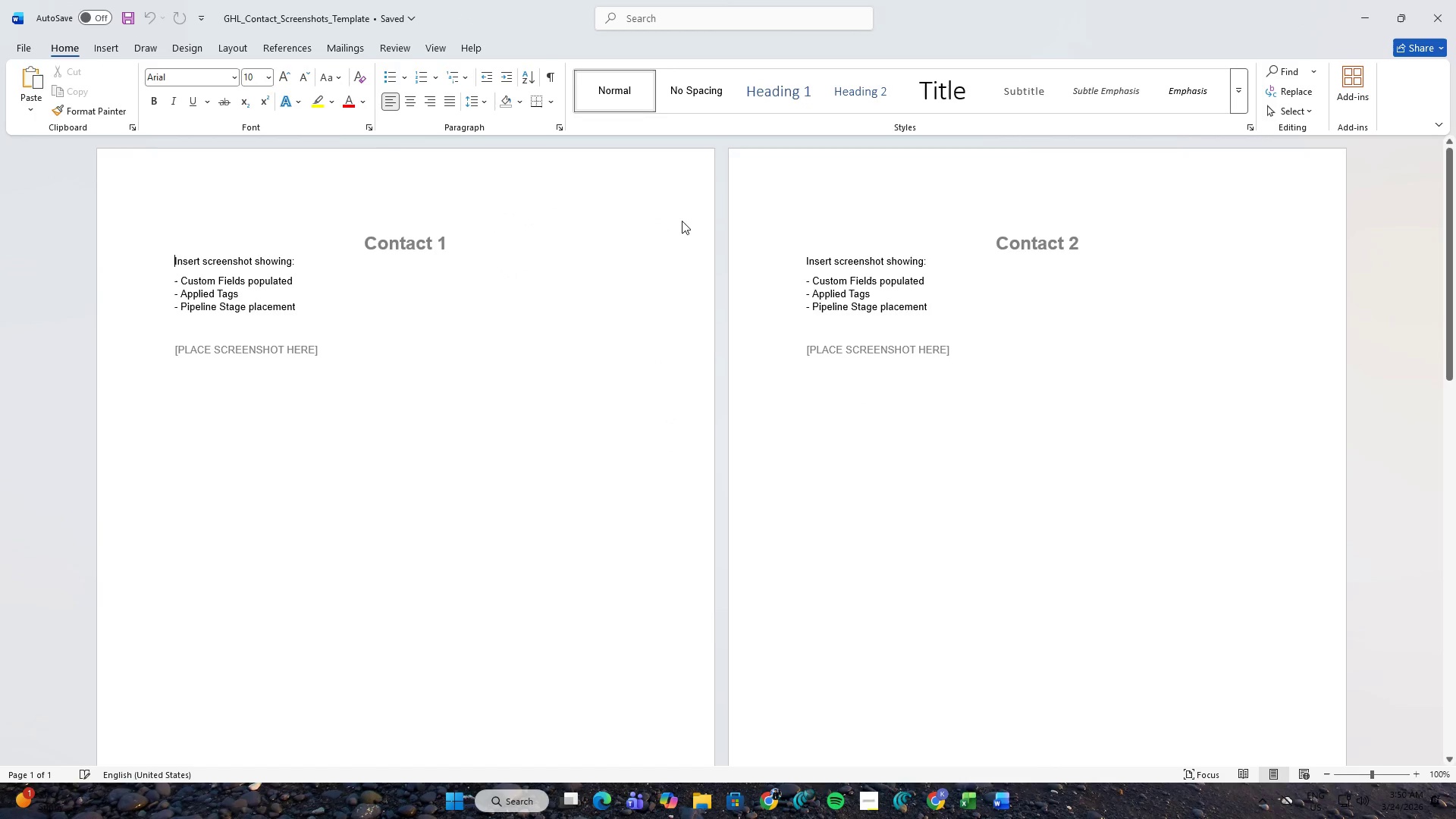 
scroll: coordinate [549, 369], scroll_direction: down, amount: 4.0
 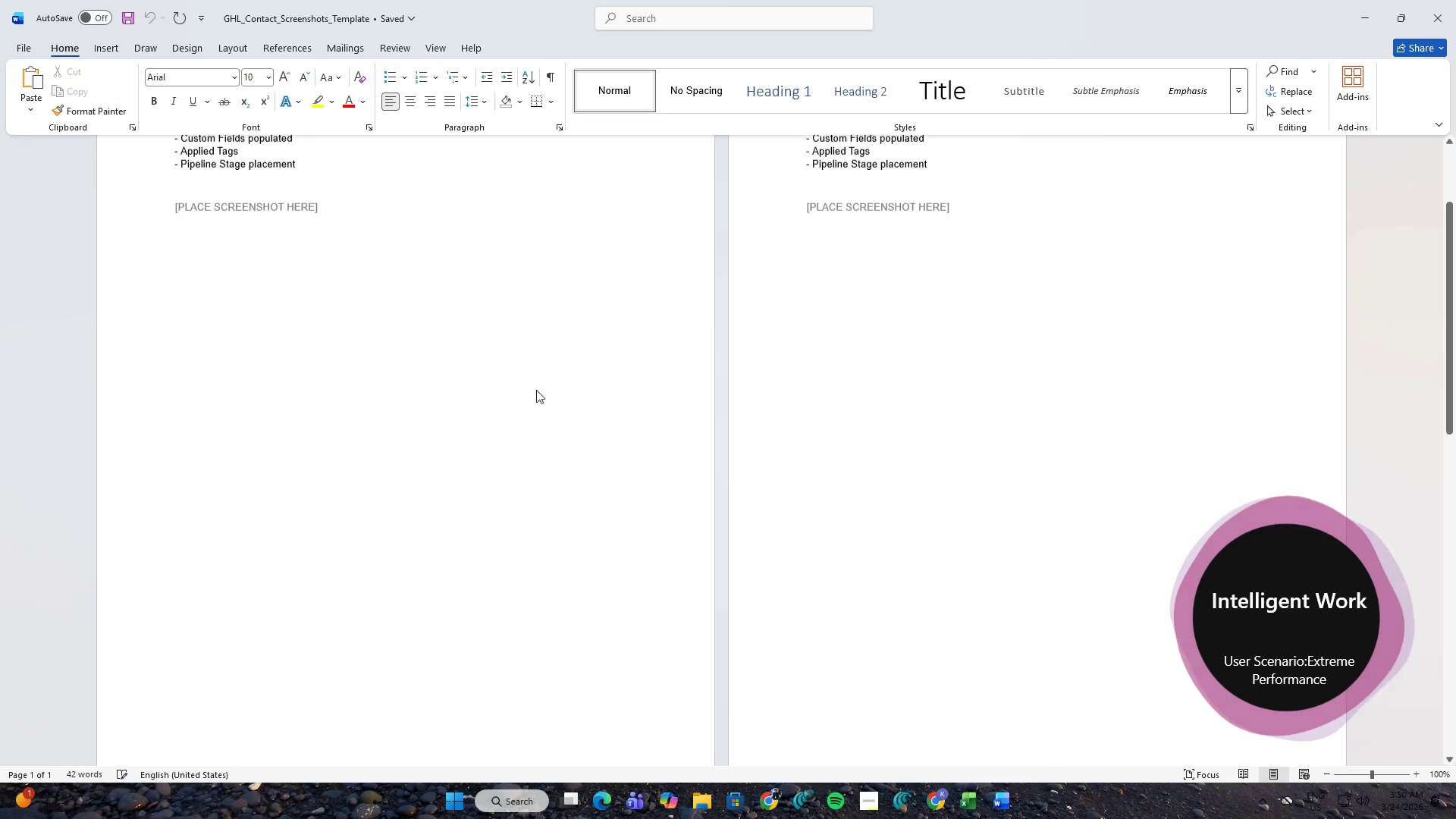 
left_click([423, 243])
 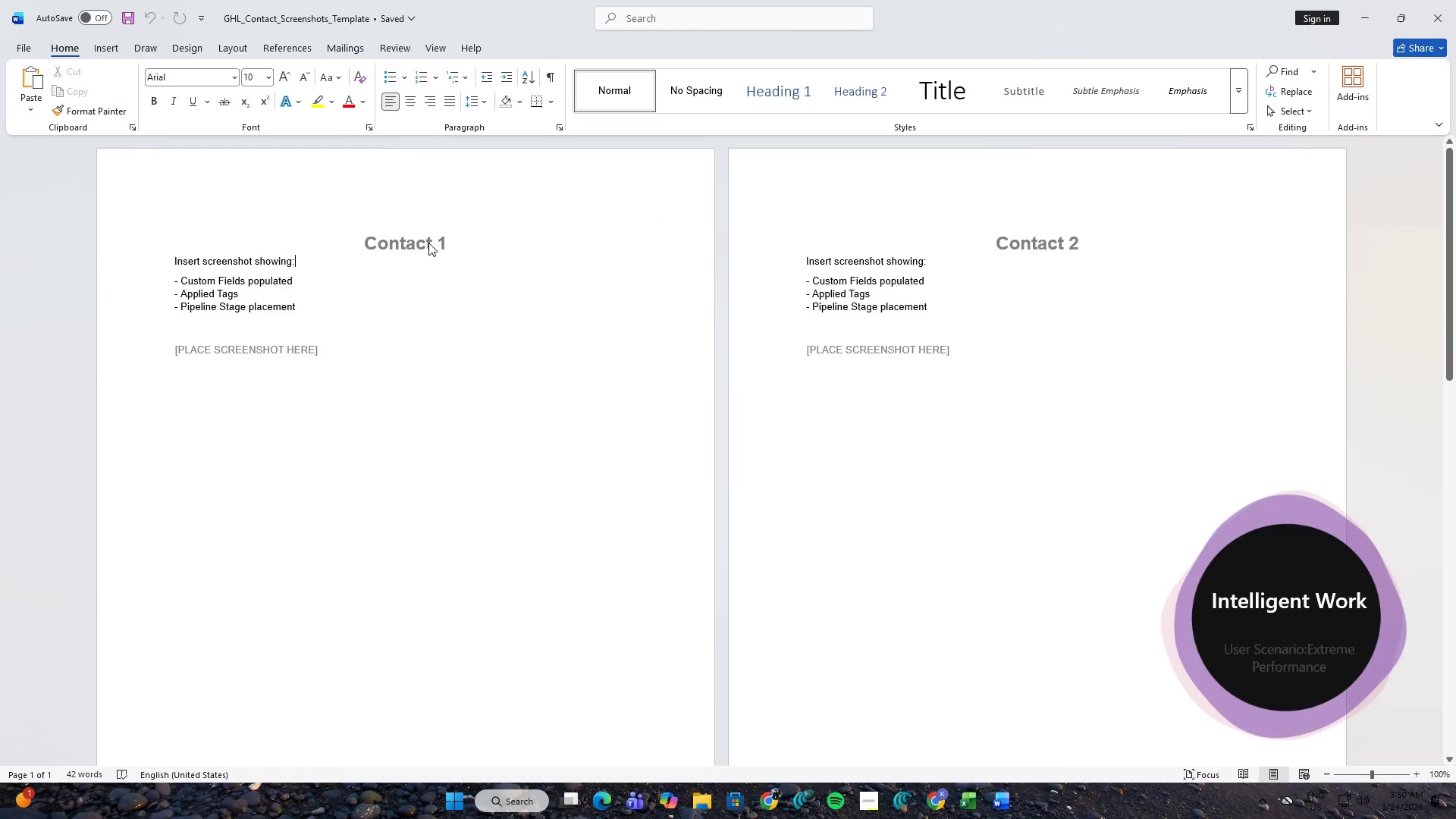 
scroll: coordinate [533, 398], scroll_direction: up, amount: 4.0
 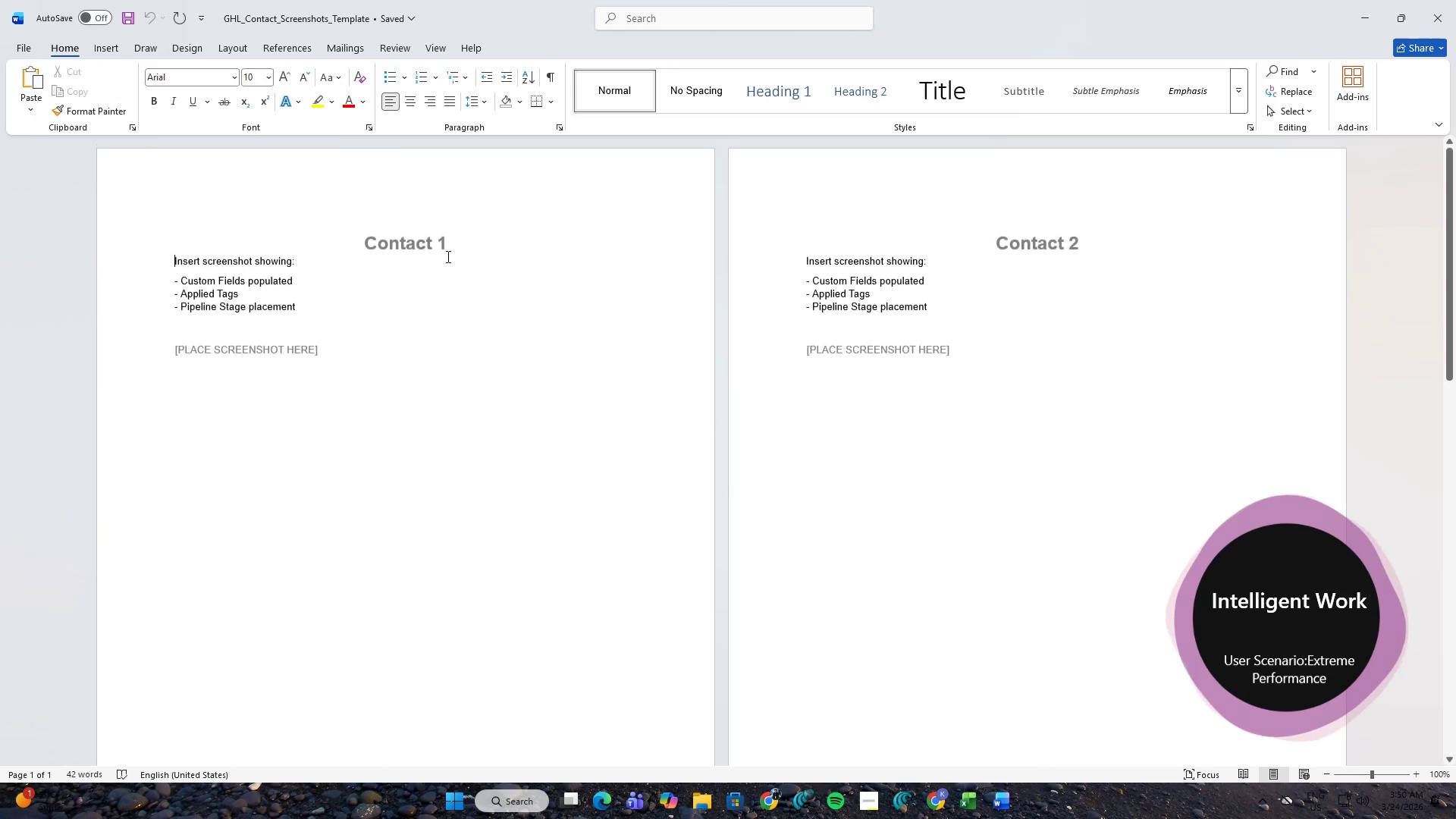 
double_click([438, 243])
 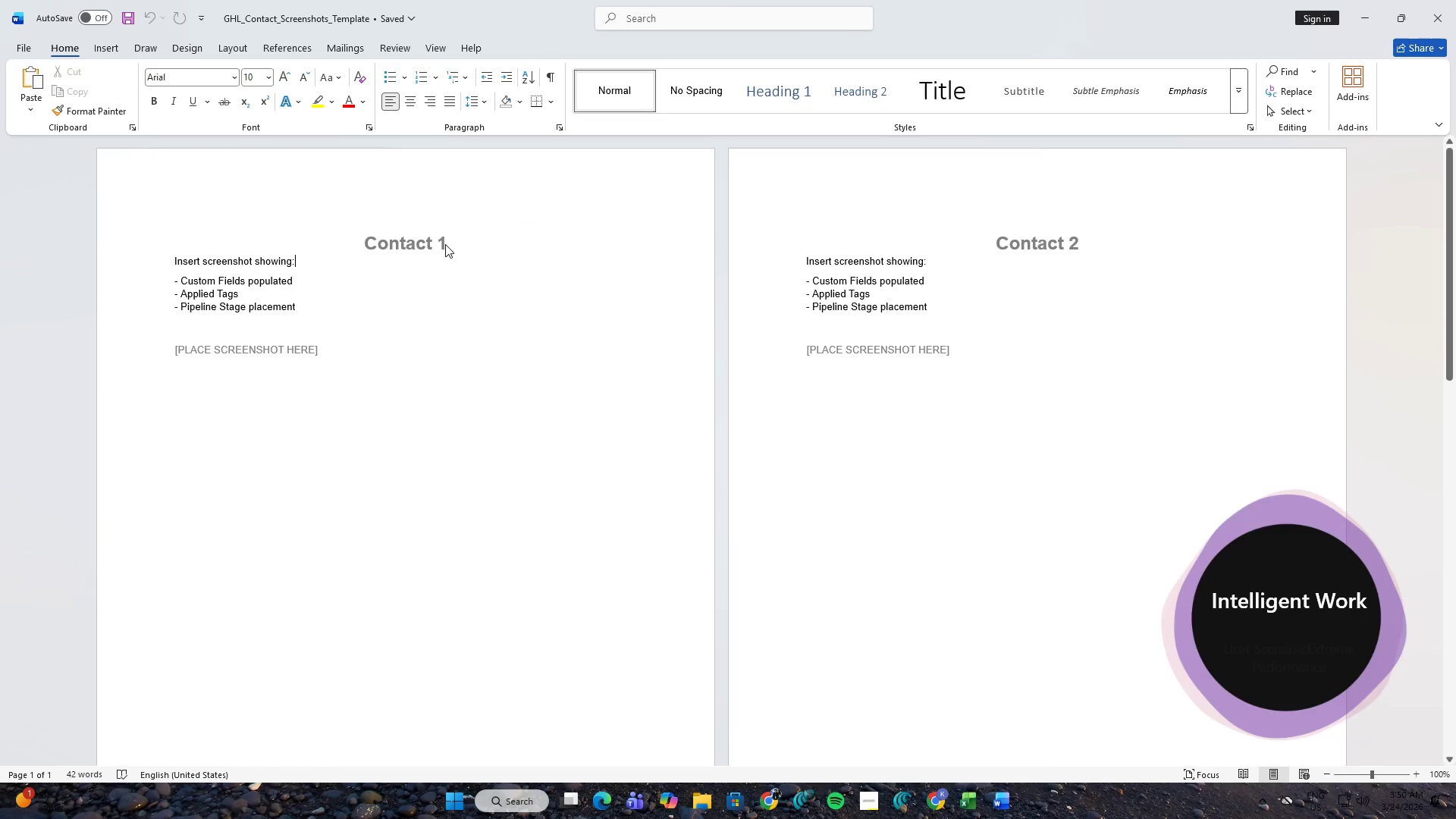 
triple_click([448, 244])
 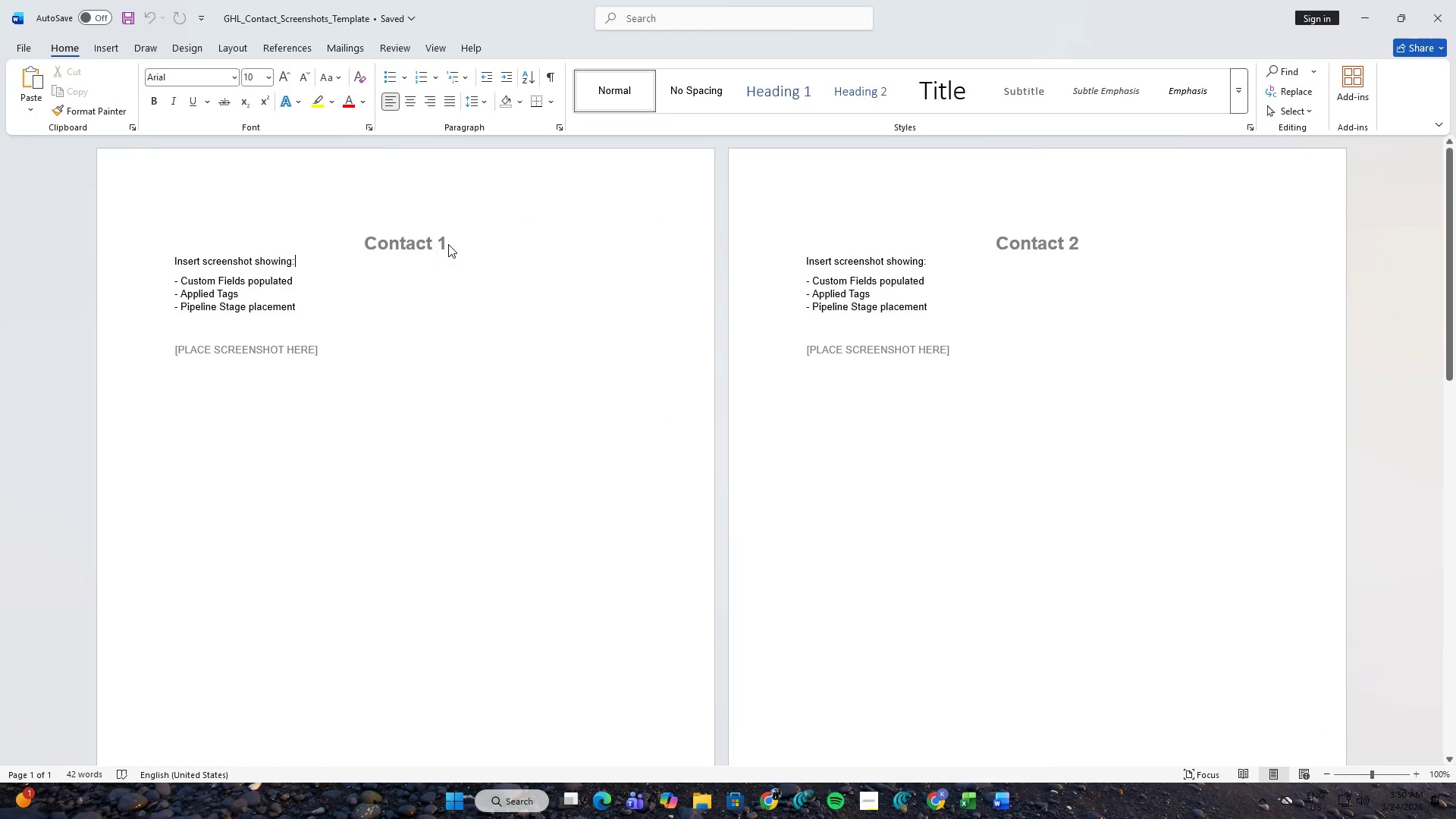 
triple_click([448, 244])
 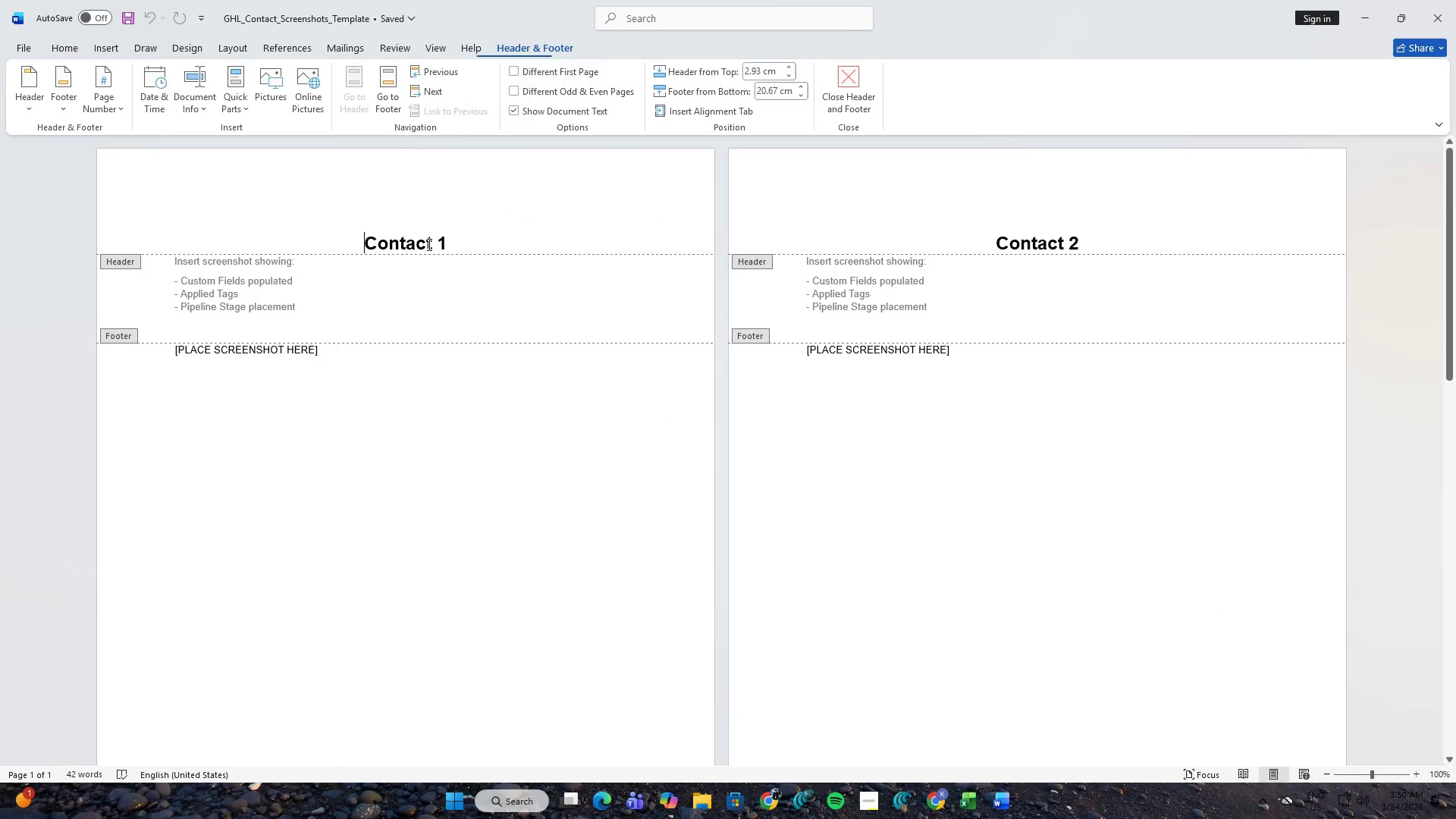 
triple_click([428, 244])
 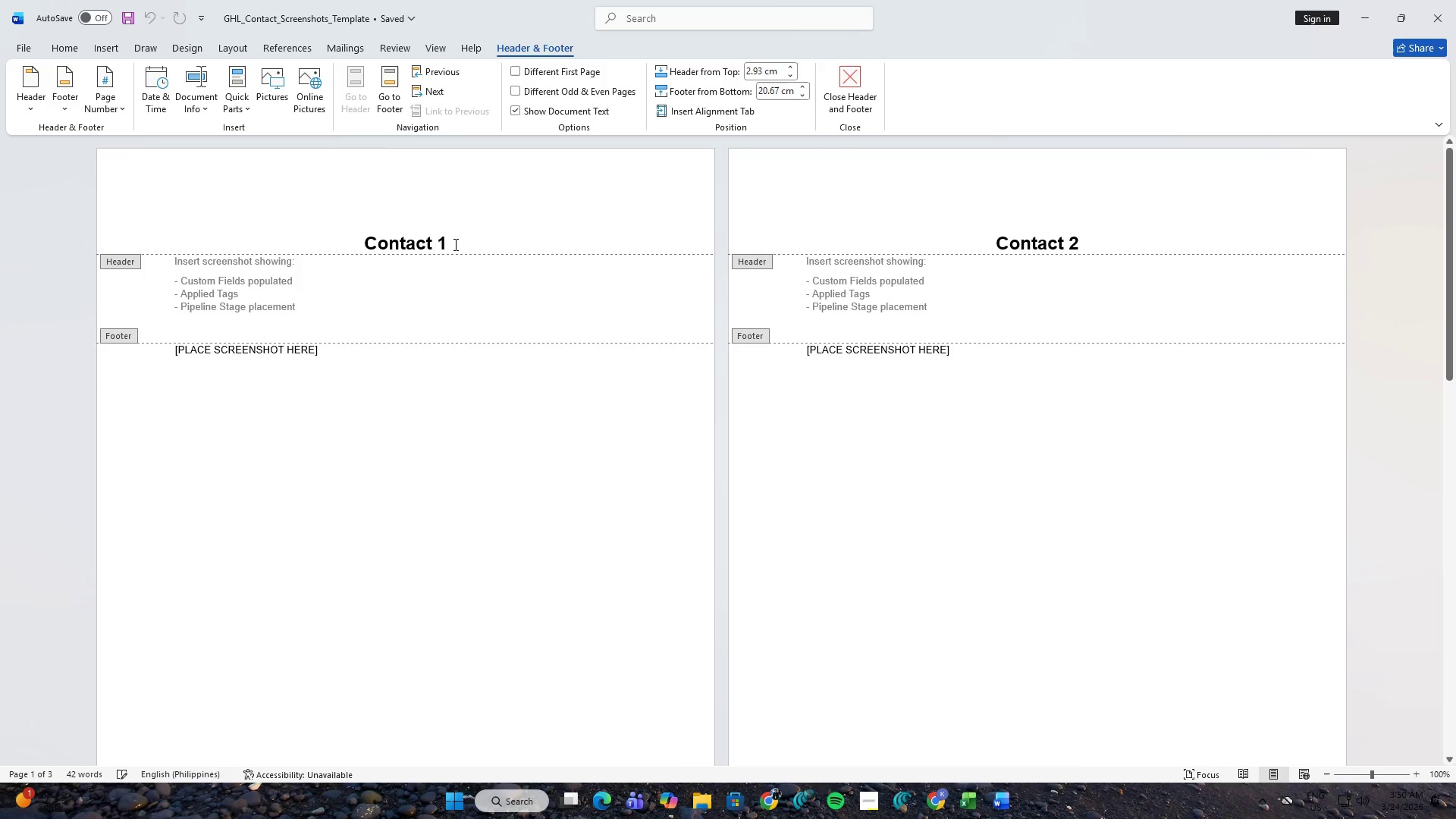 
left_click([454, 244])
 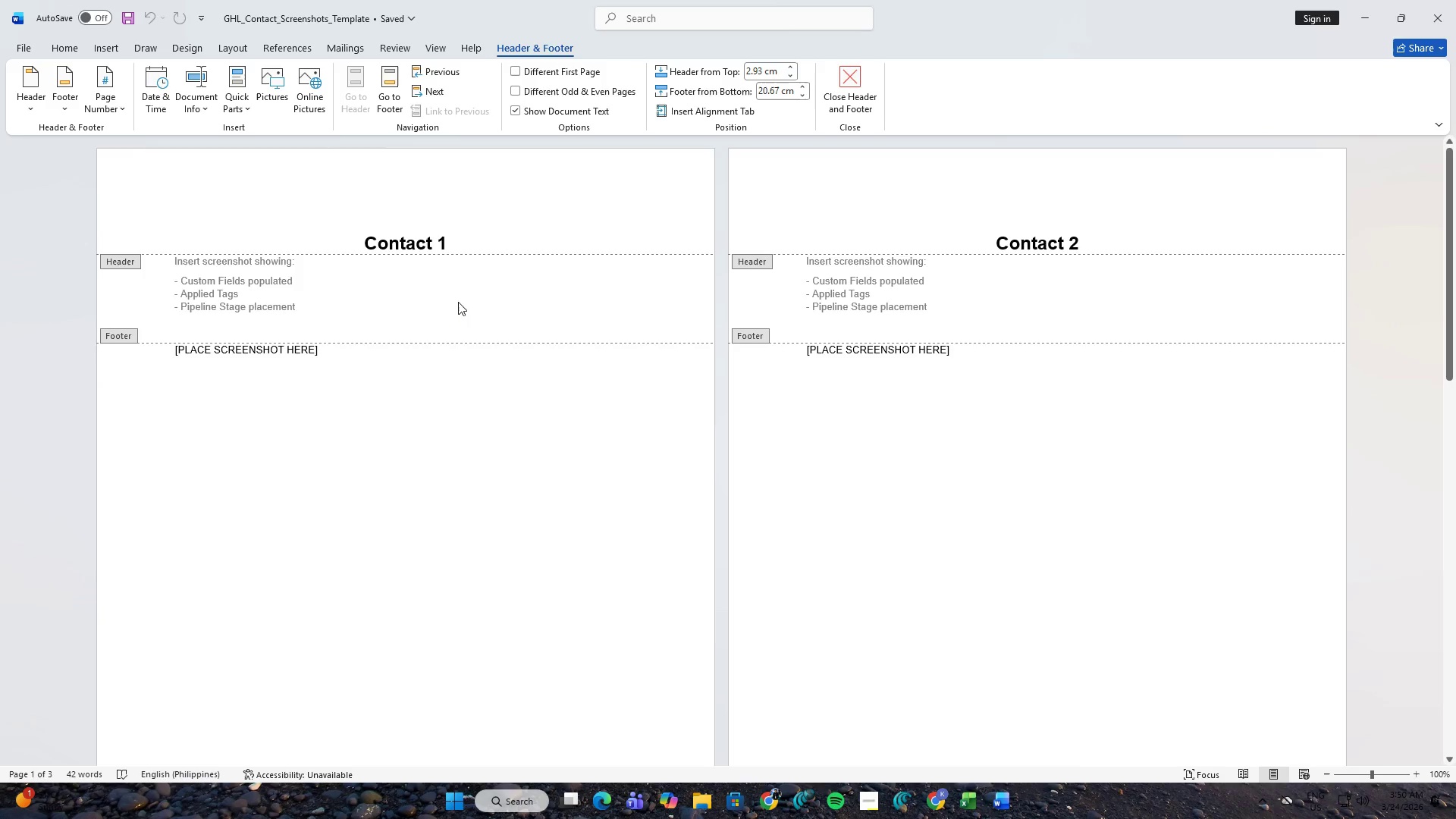 
left_click([421, 497])
 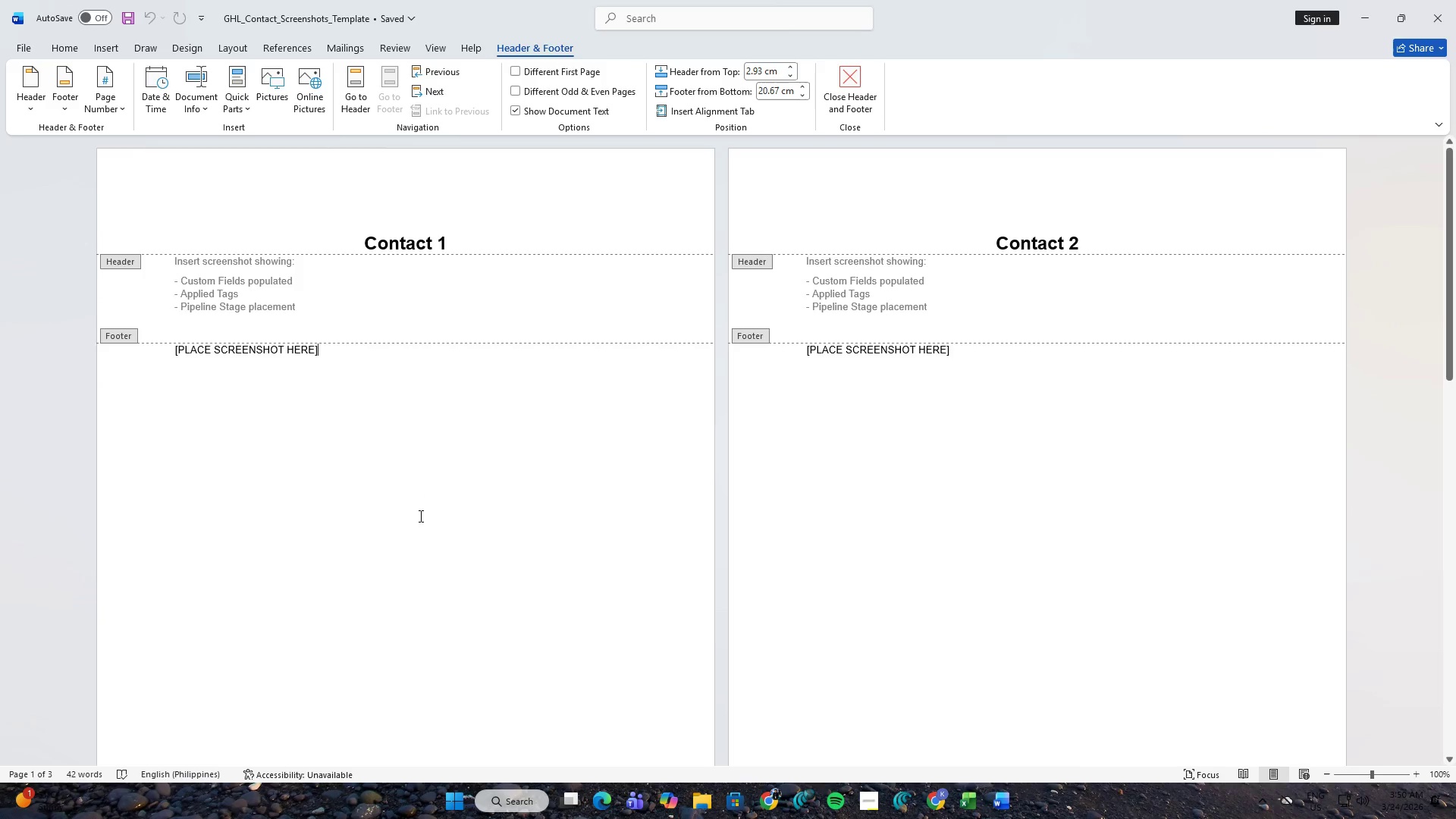 
left_click([419, 522])
 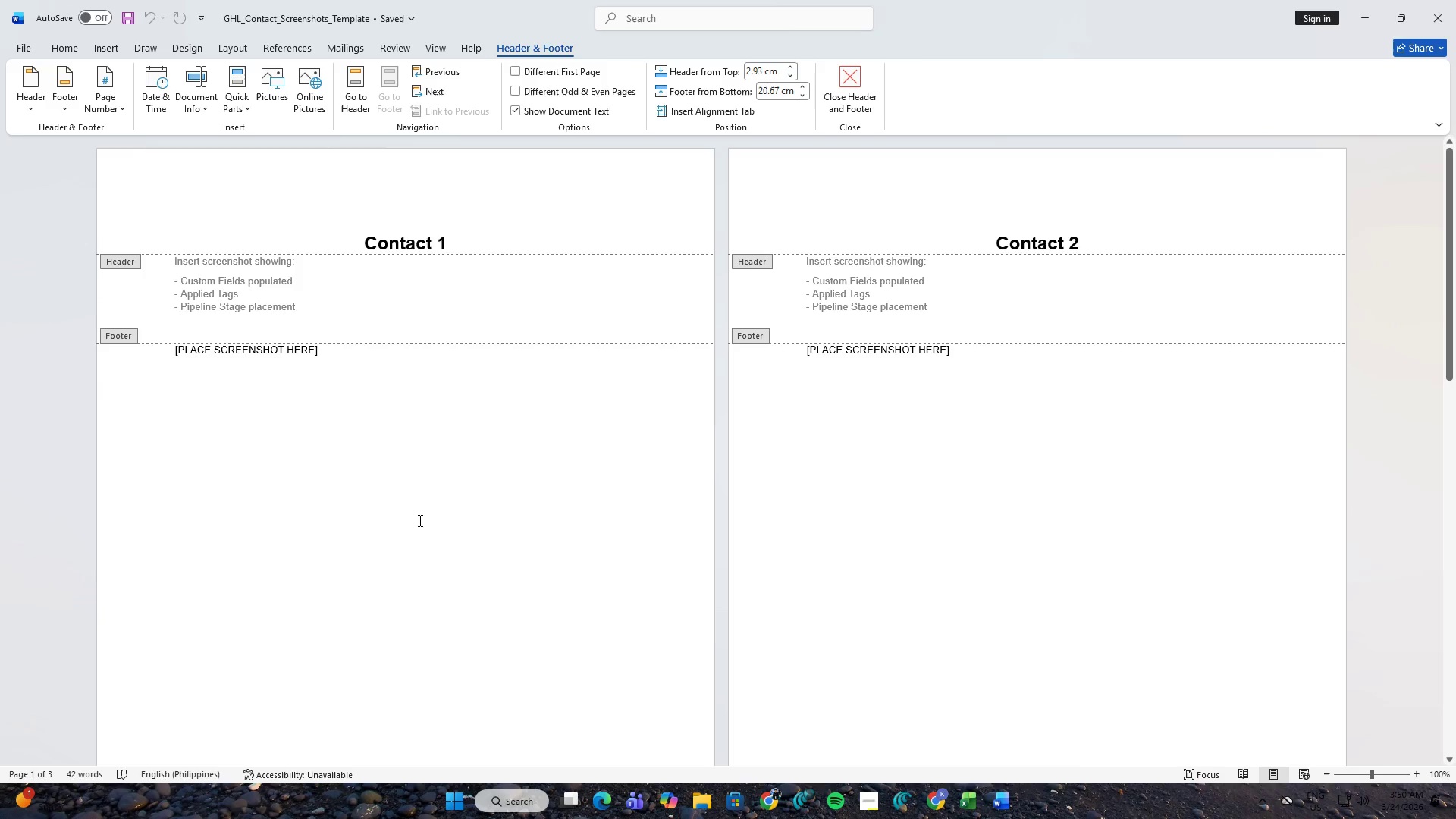 
left_click([419, 517])
 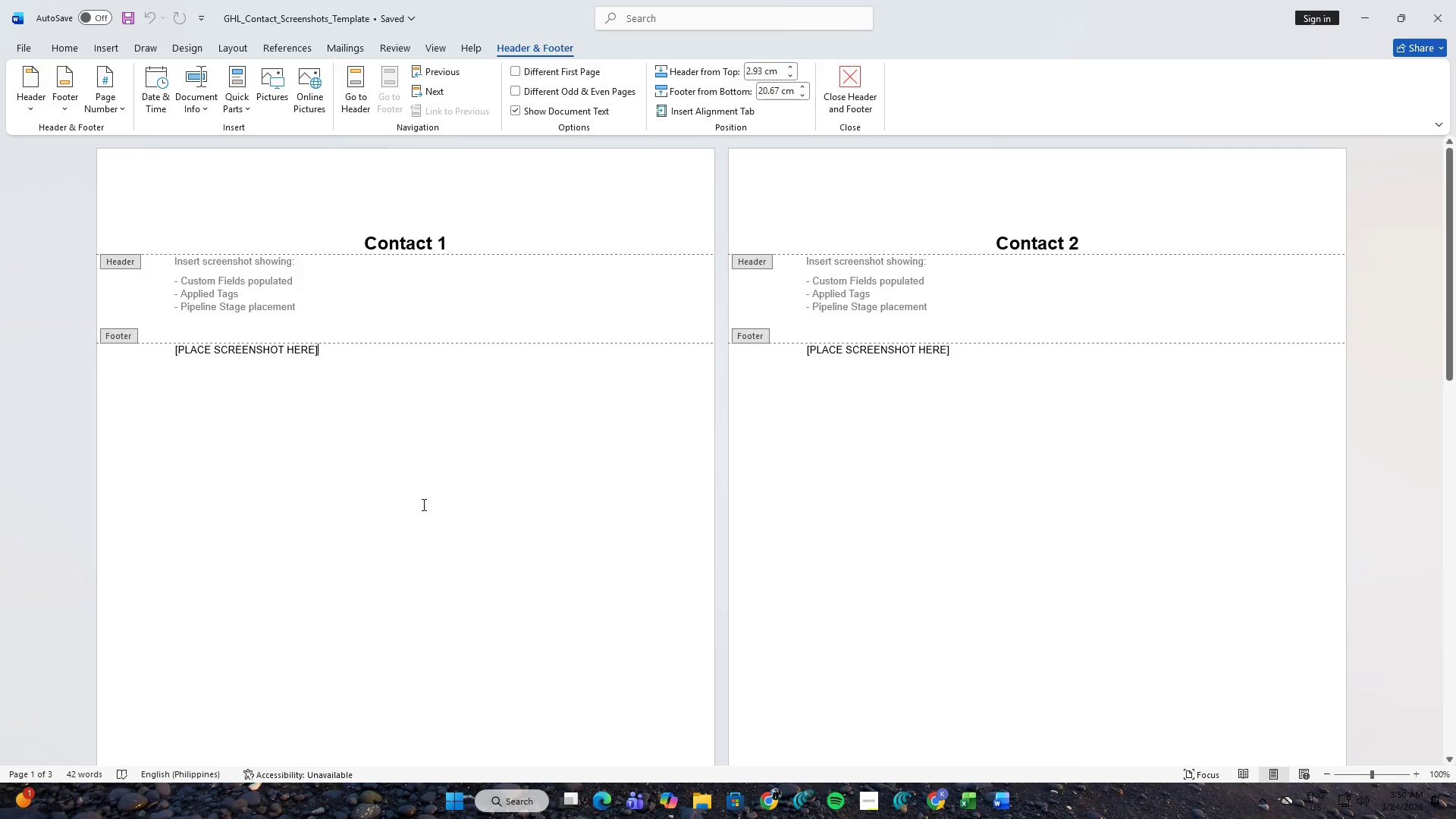 
key(Escape)
 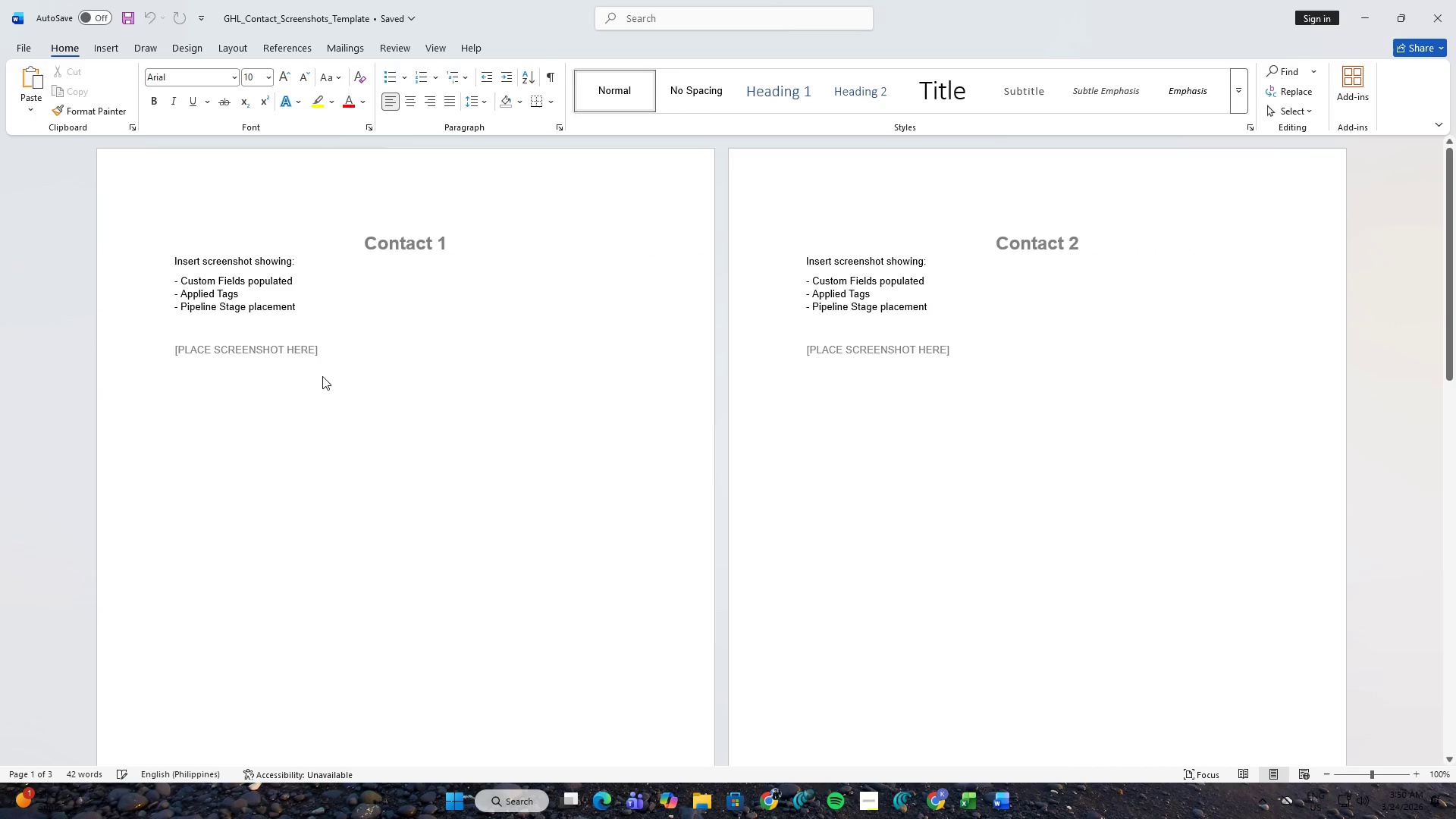 
left_click([300, 350])
 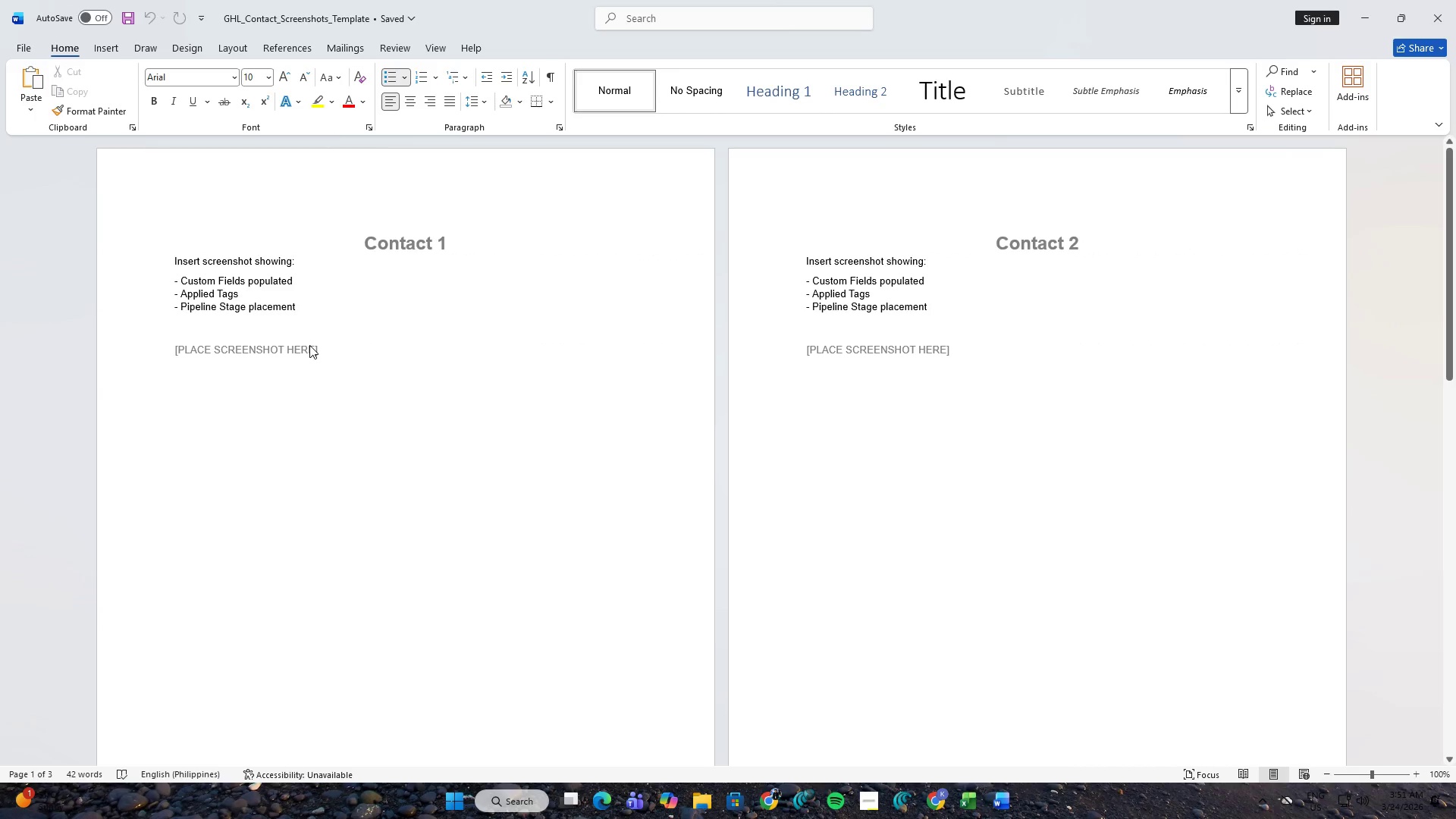 
left_click([234, 284])
 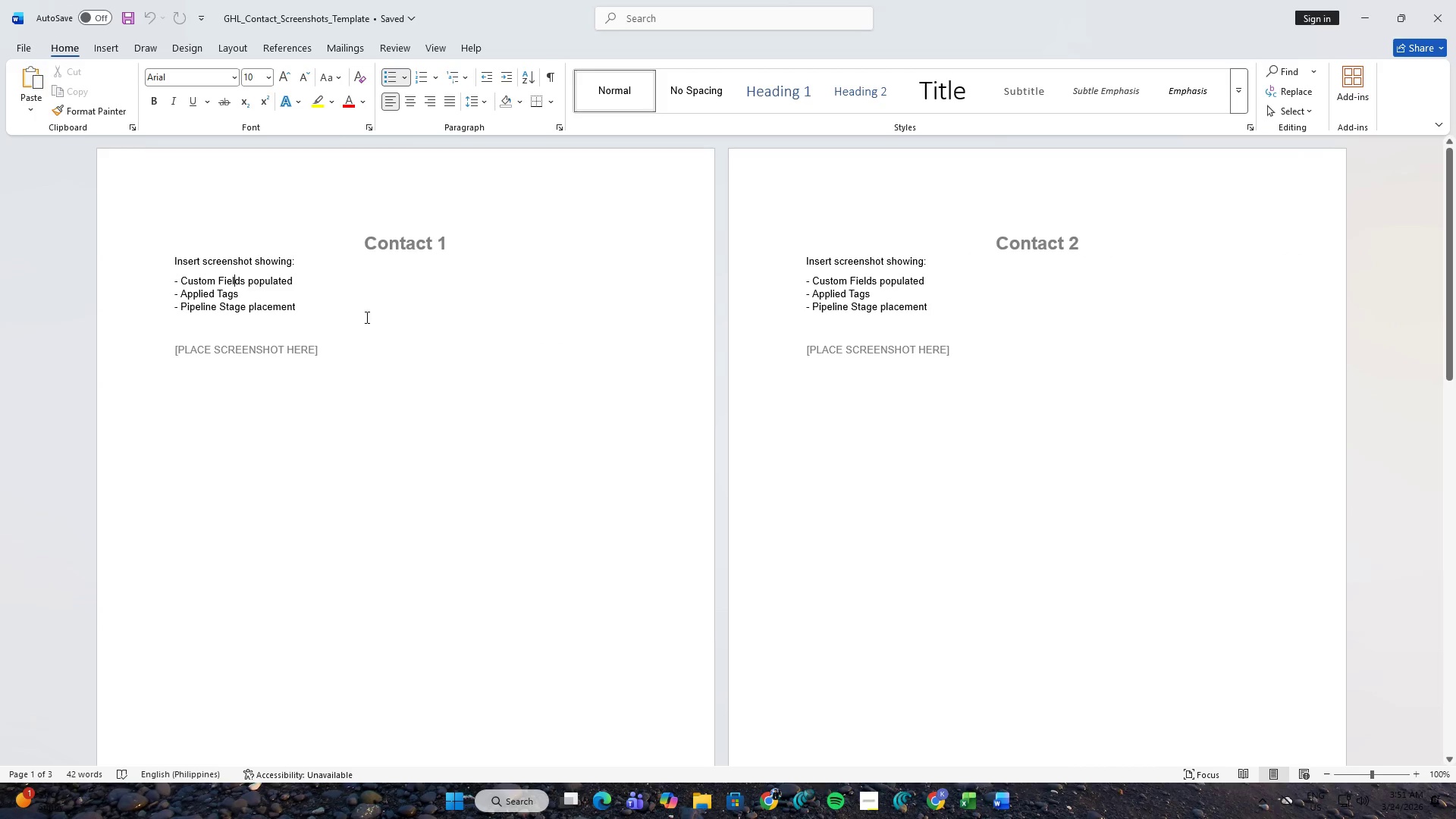 
key(Alt+AltLeft)
 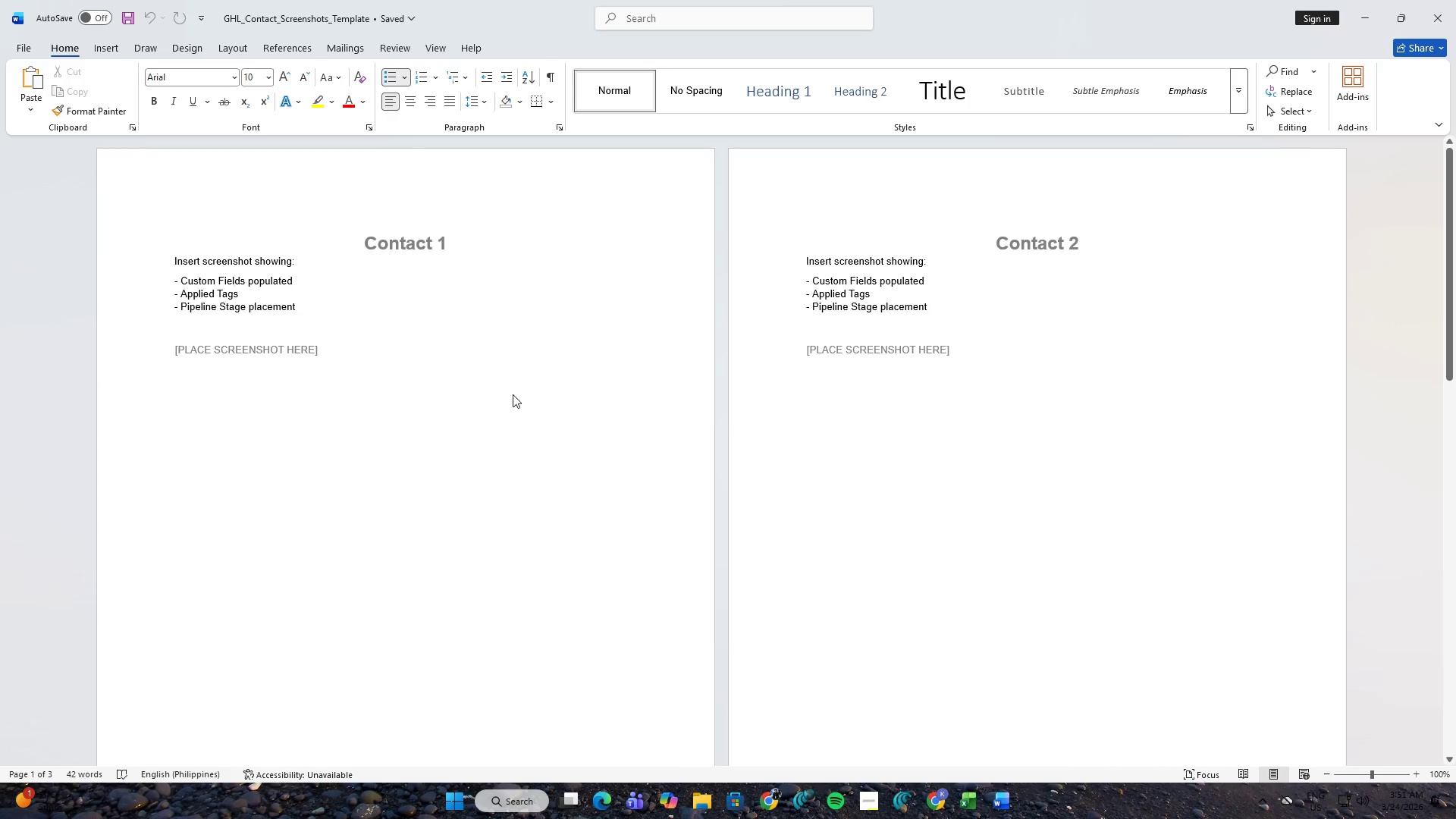 
key(Alt+Tab)
 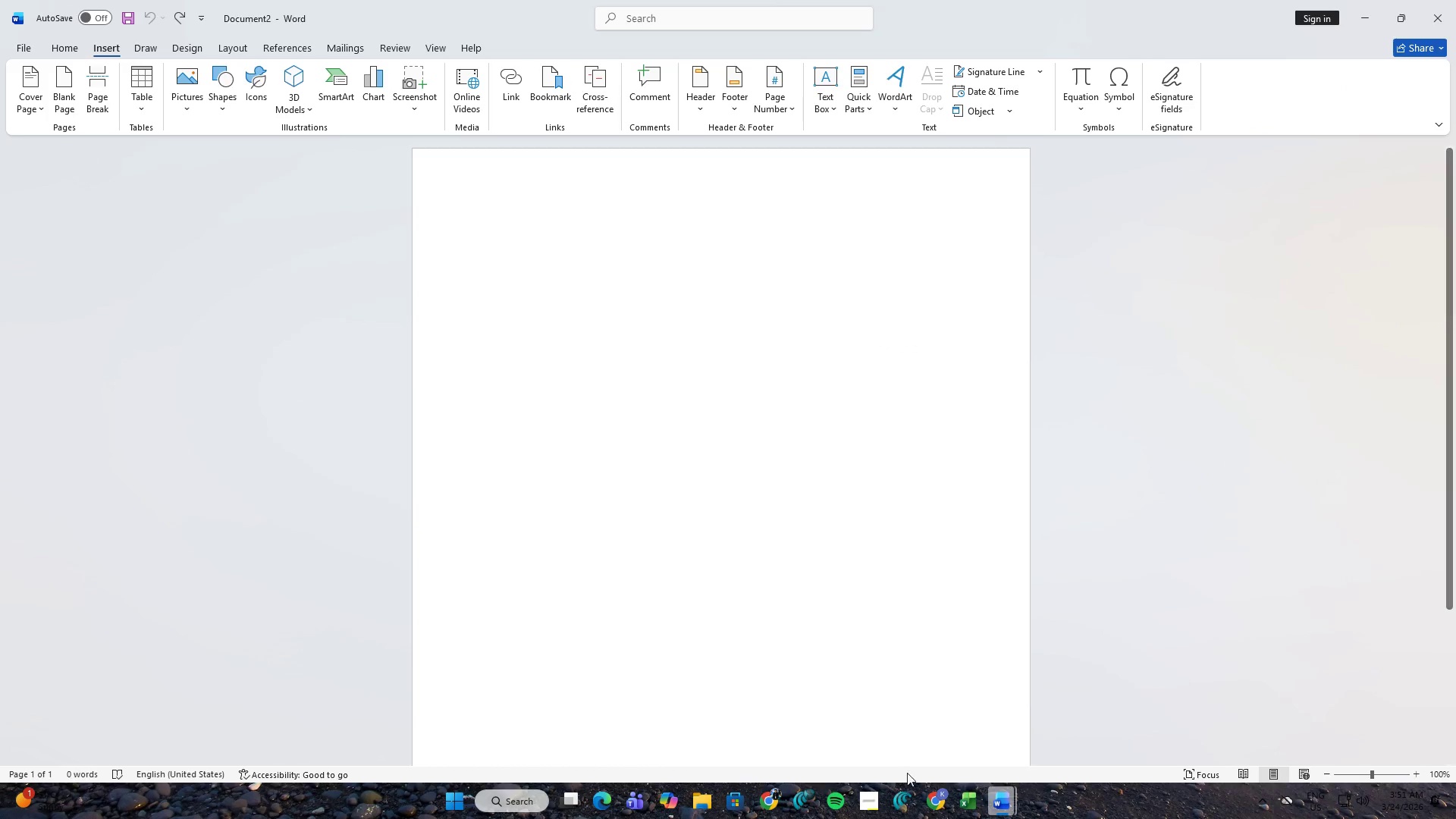 
left_click([927, 795])
 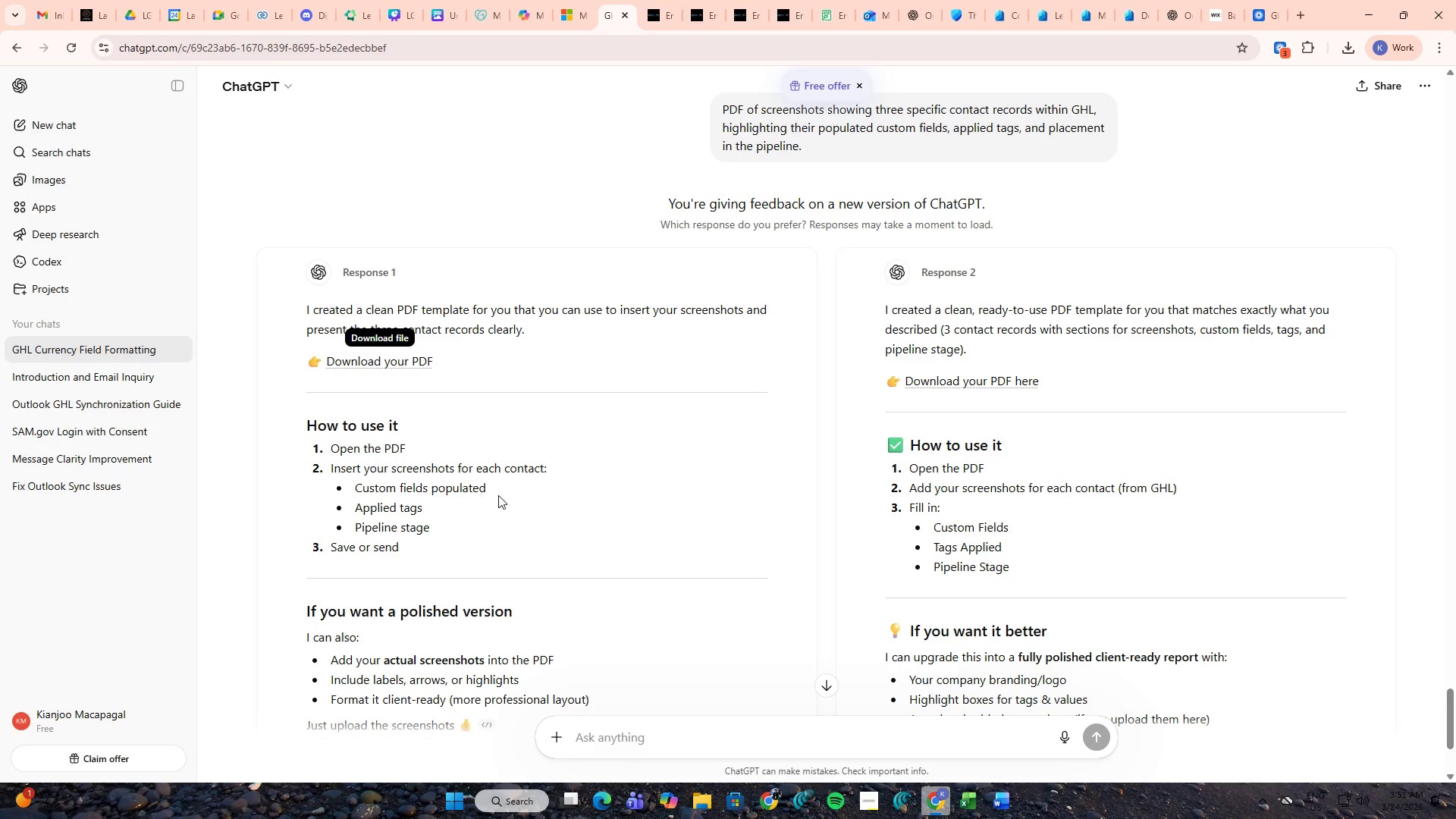 
left_click_drag(start_coordinate=[496, 490], to_coordinate=[352, 491])
 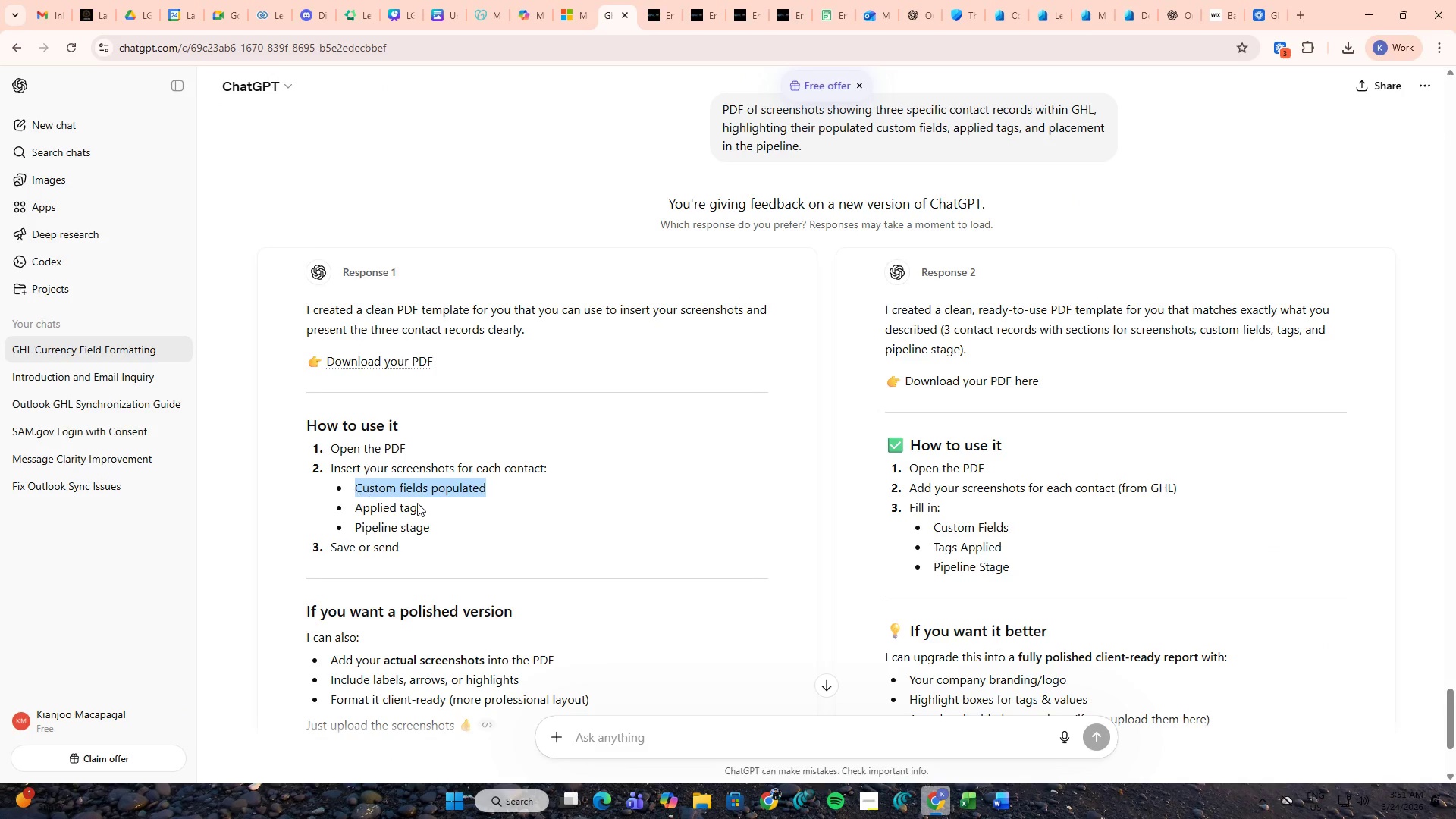 
scroll: coordinate [441, 511], scroll_direction: down, amount: 2.0
 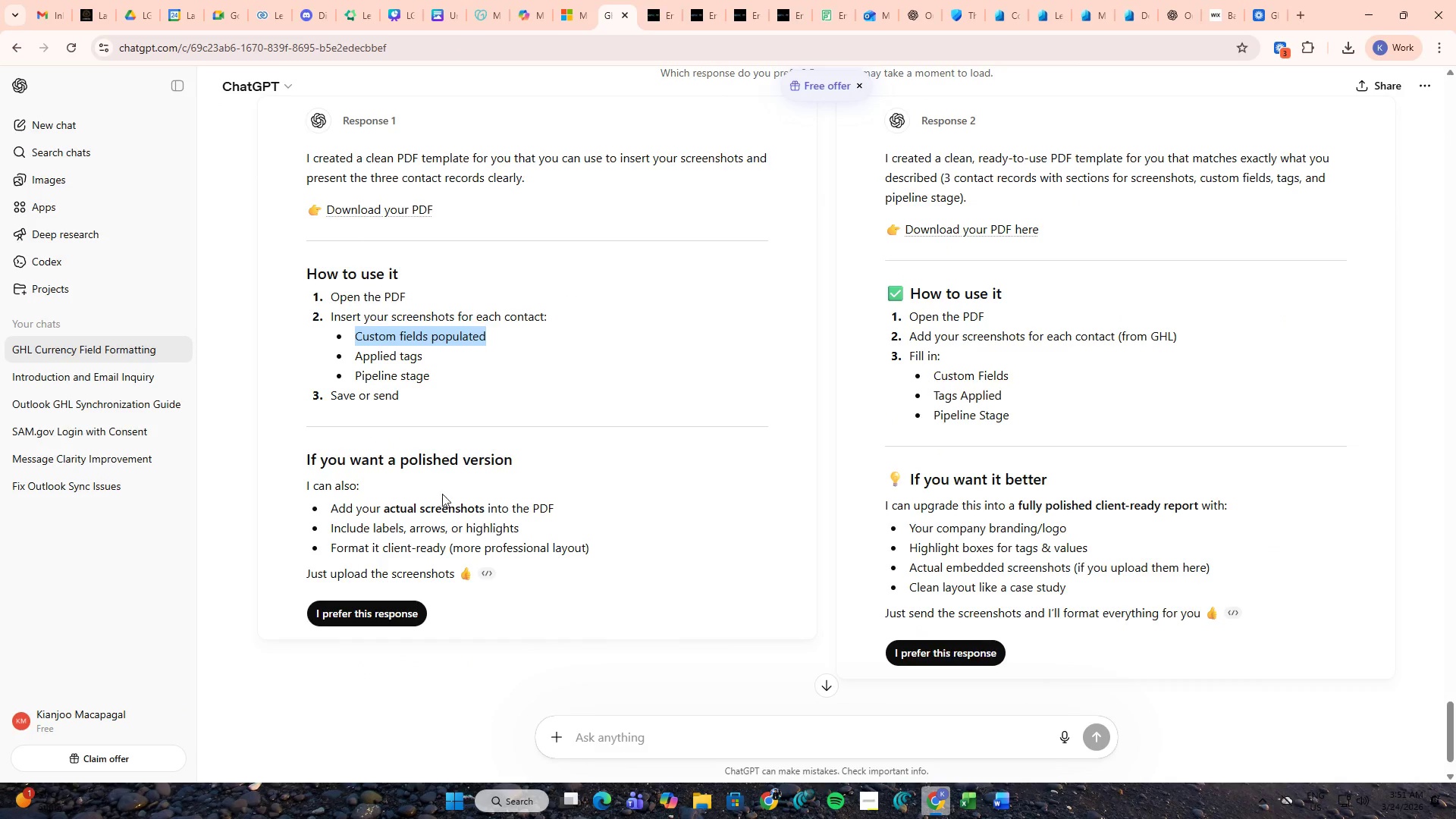 
key(Control+ControlLeft)
 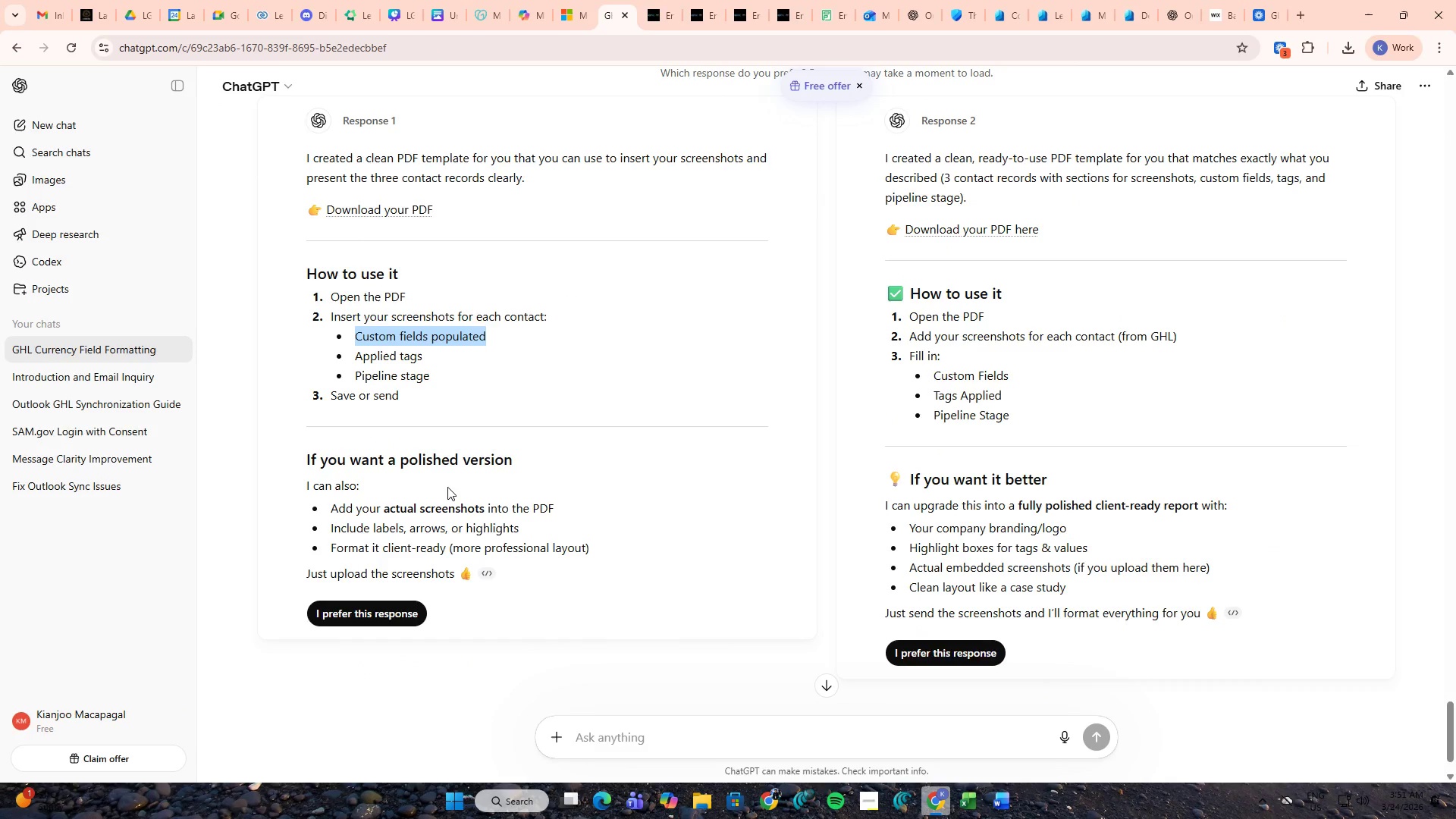 
key(Control+C)
 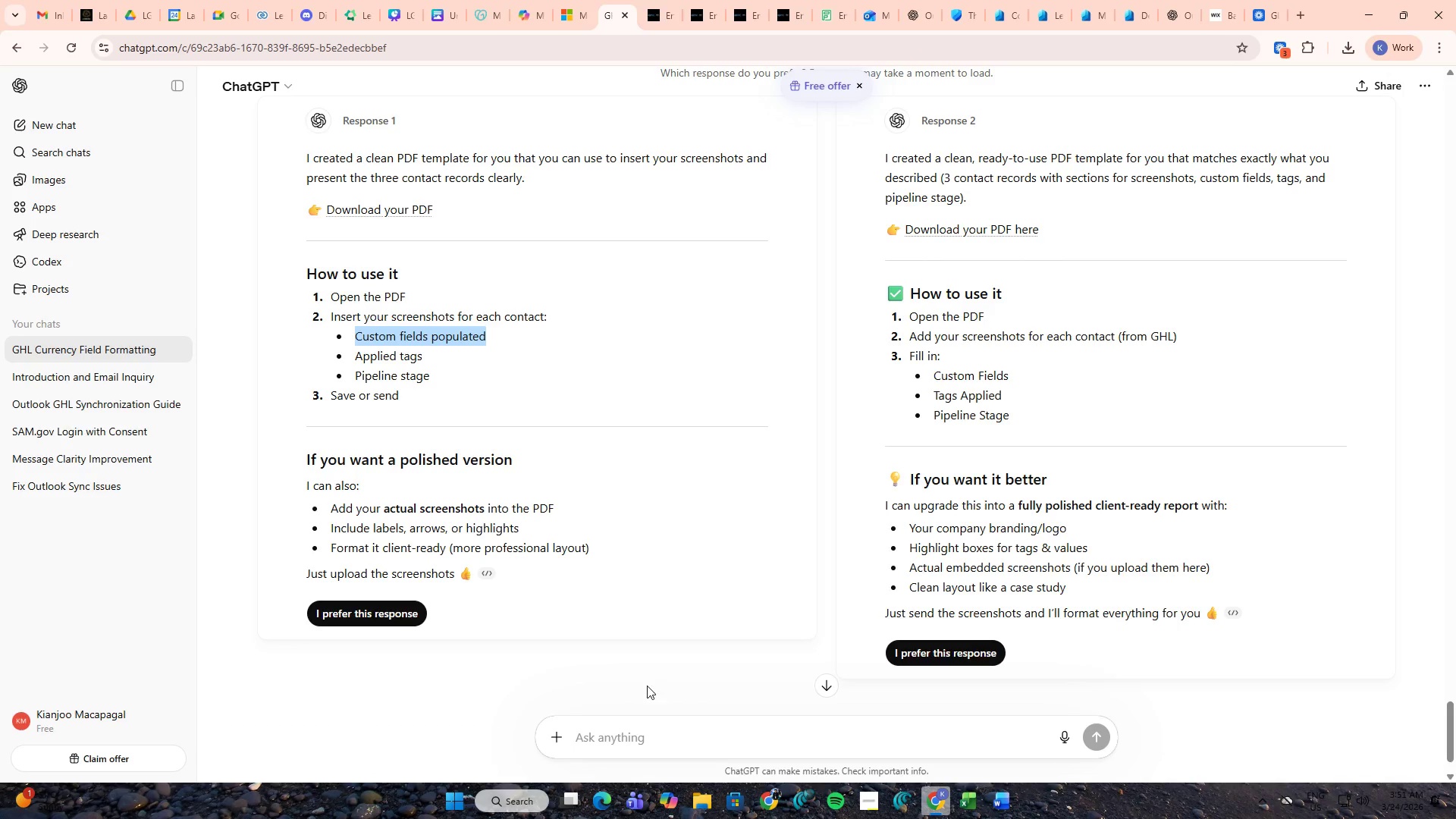 
left_click([339, 614])
 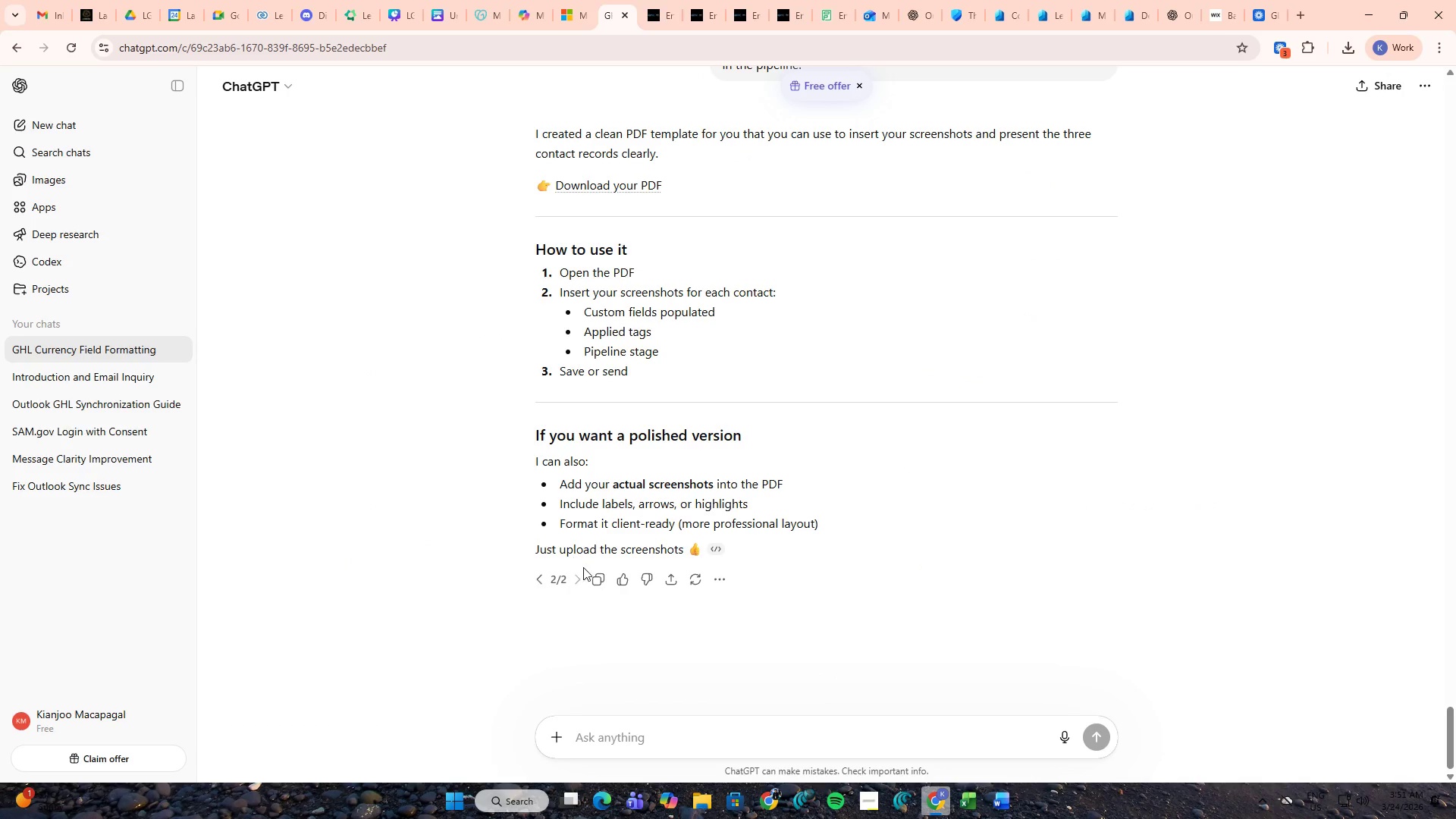 
scroll: coordinate [536, 523], scroll_direction: down, amount: 5.0
 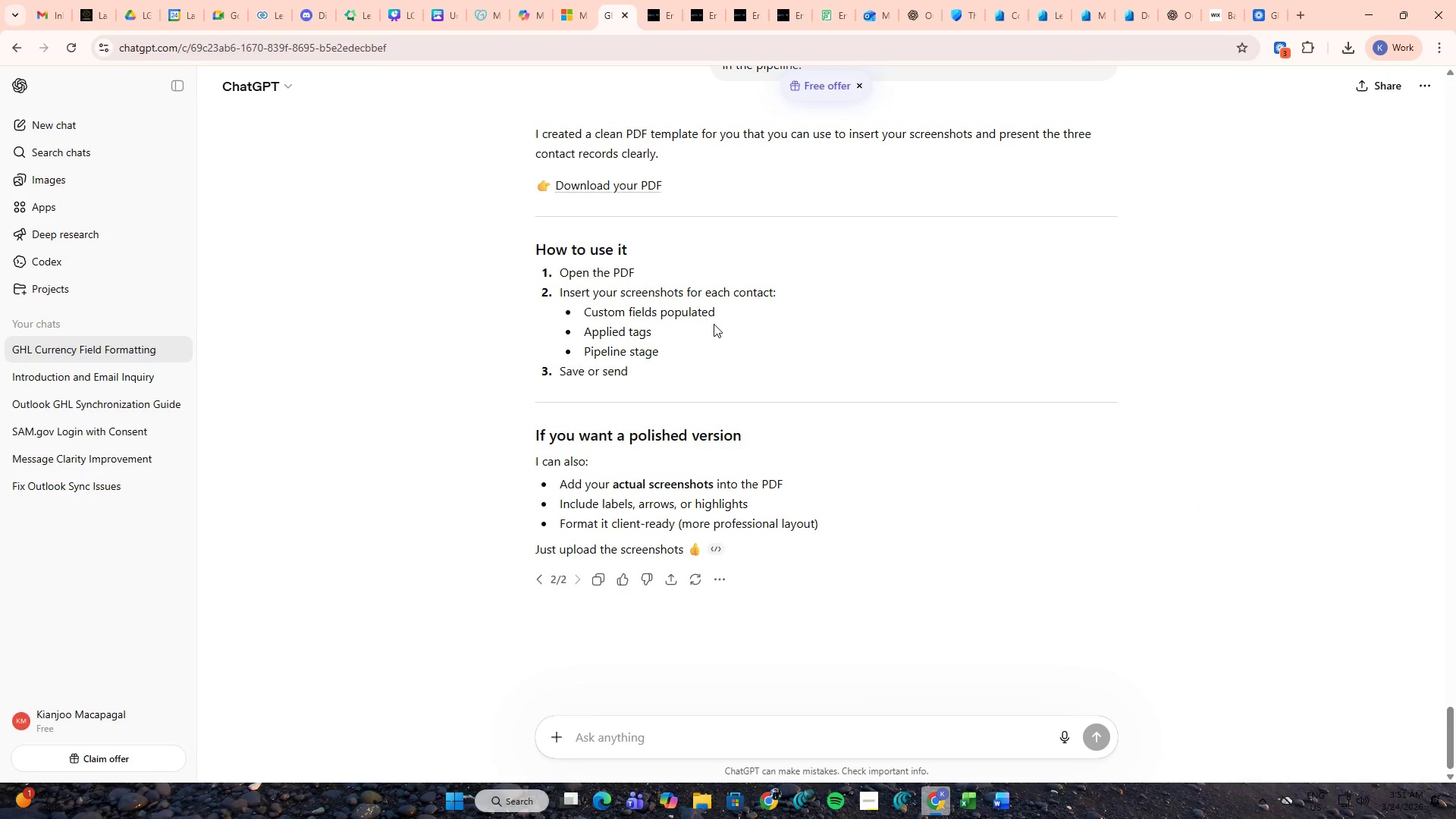 
left_click_drag(start_coordinate=[716, 314], to_coordinate=[578, 314])
 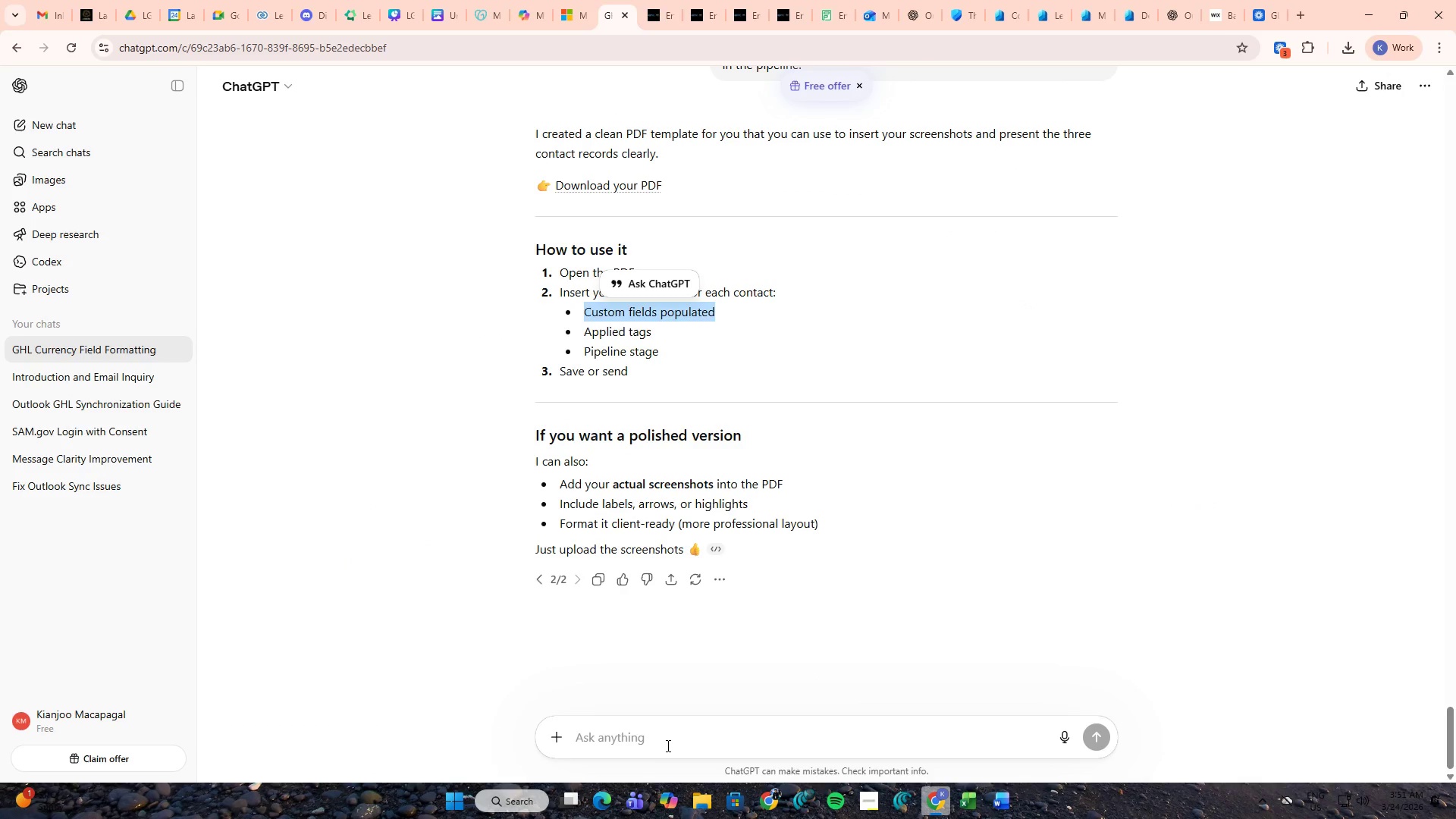 
key(Control+ControlLeft)
 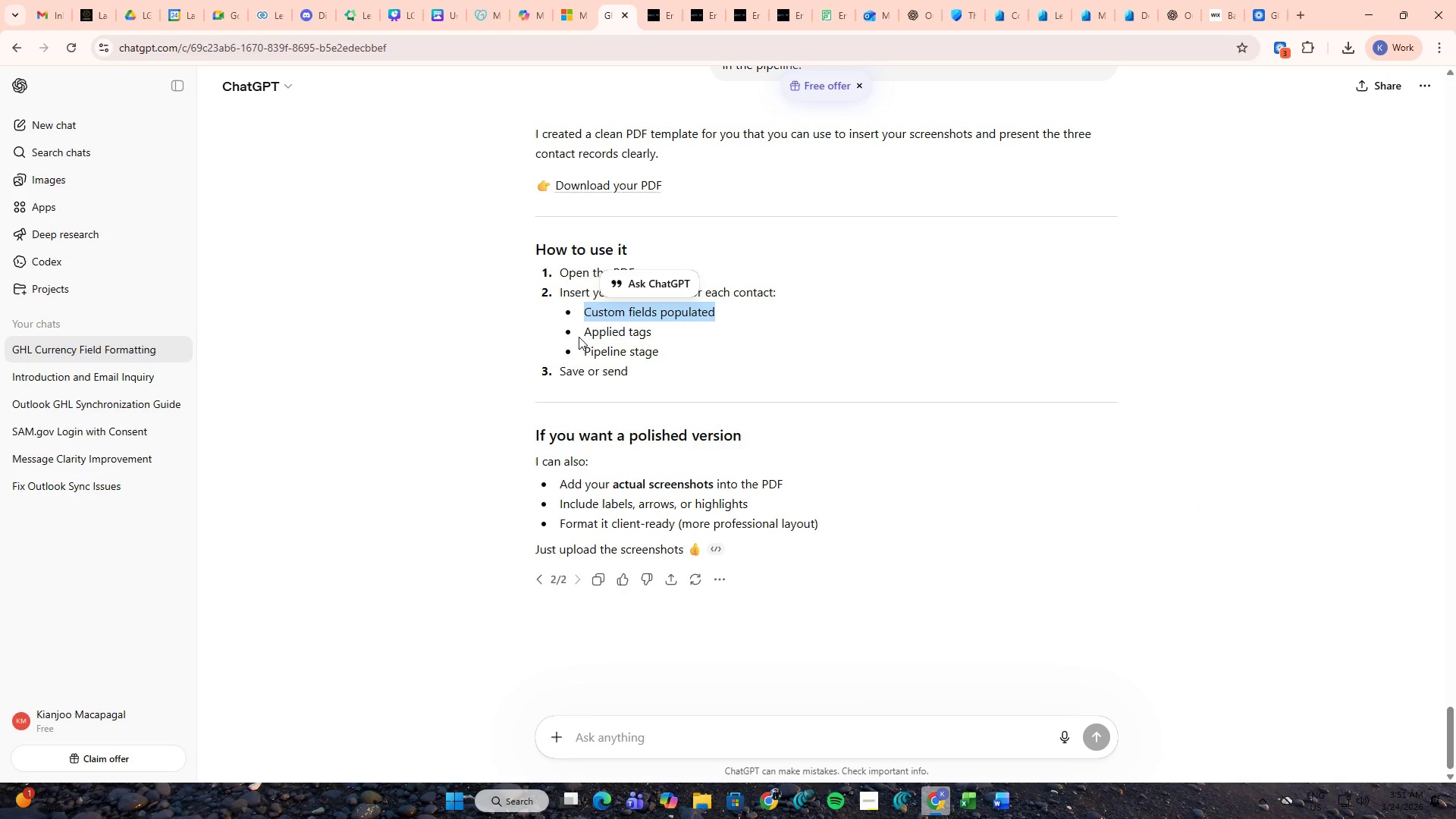 
key(Control+C)
 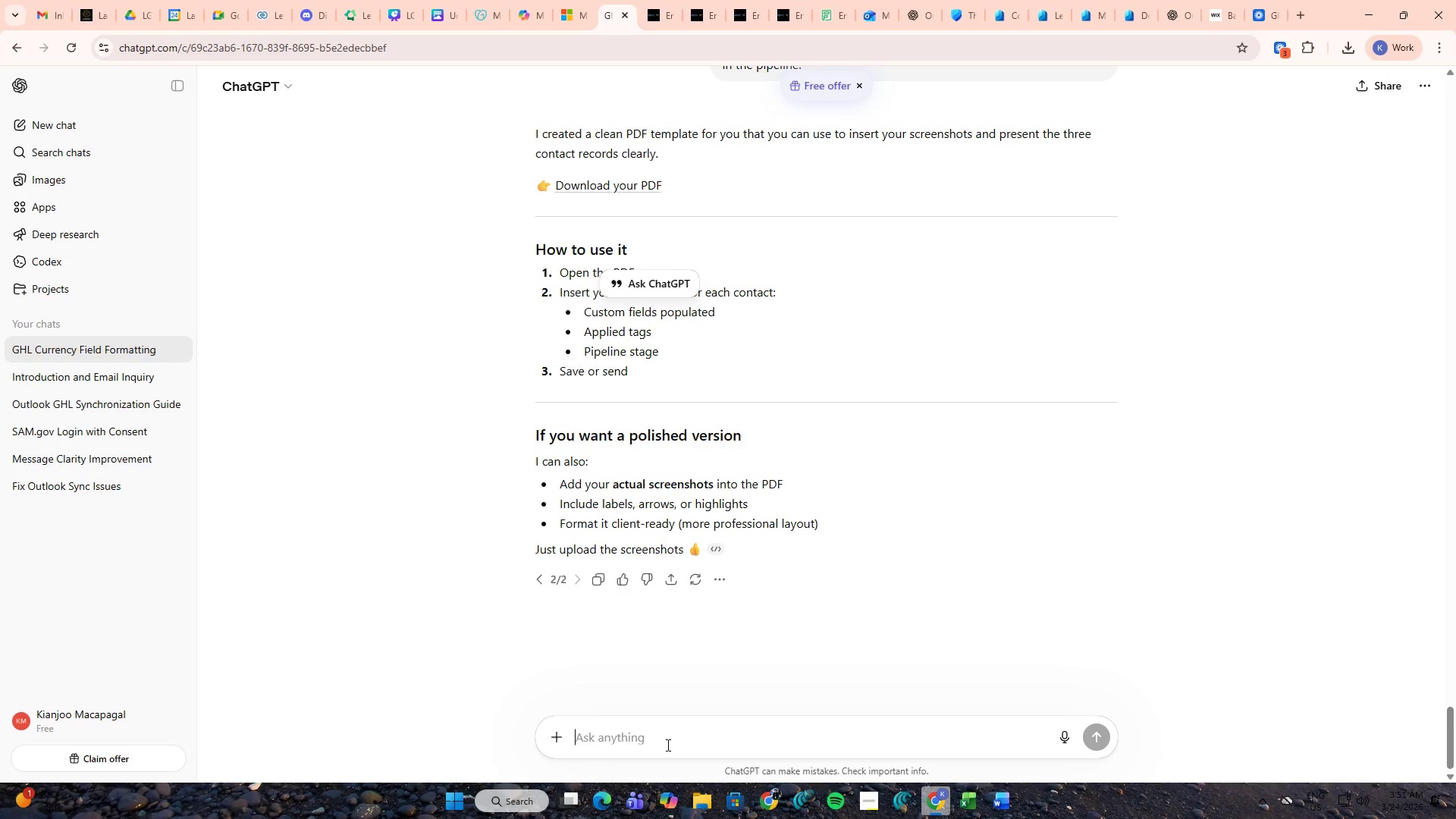 
type(where can I file)
key(Backspace)
key(Backspace)
type(nd )
 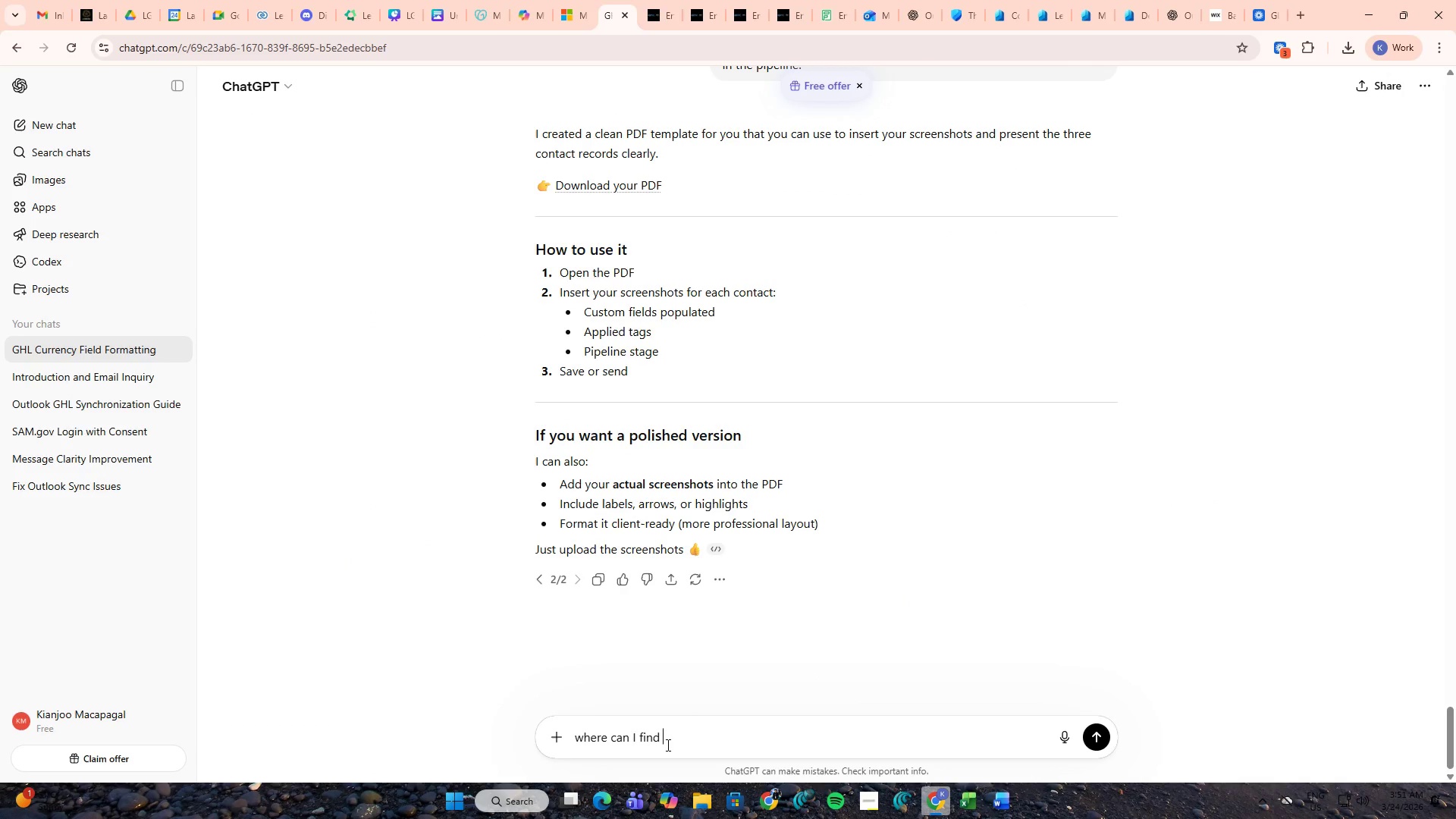 
key(Control+ControlLeft)
 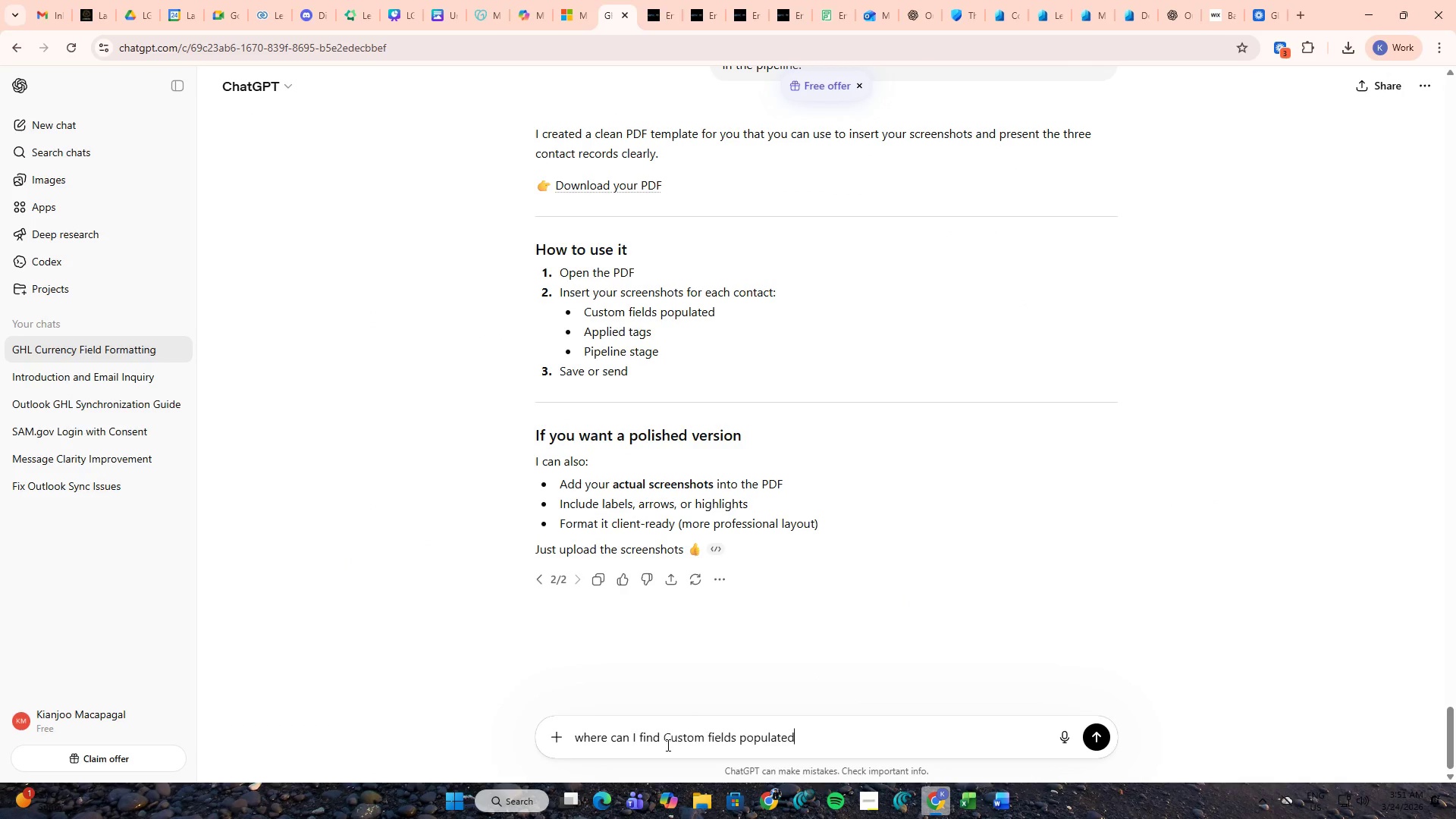 
key(Control+V)
 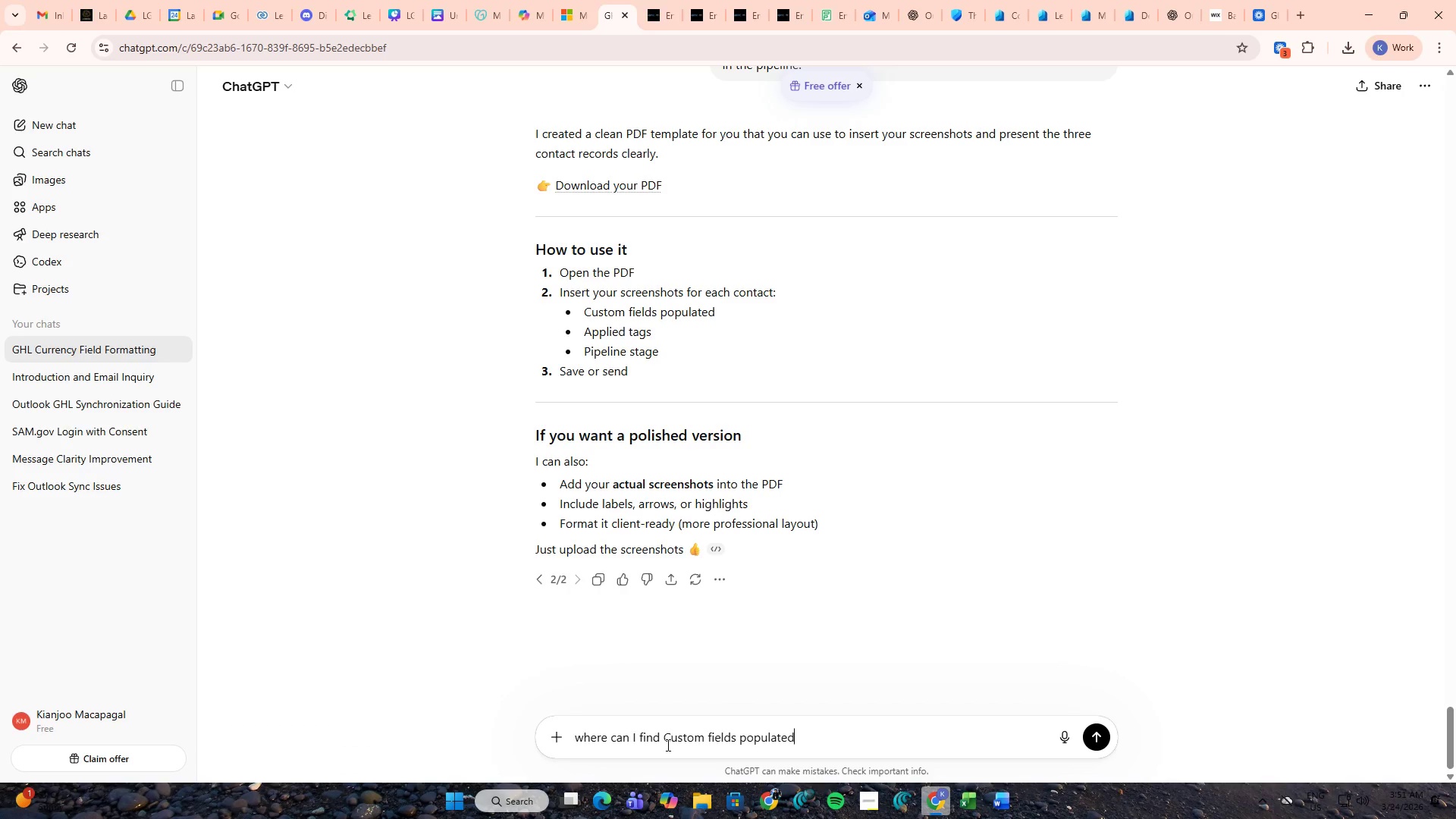 
key(Enter)
 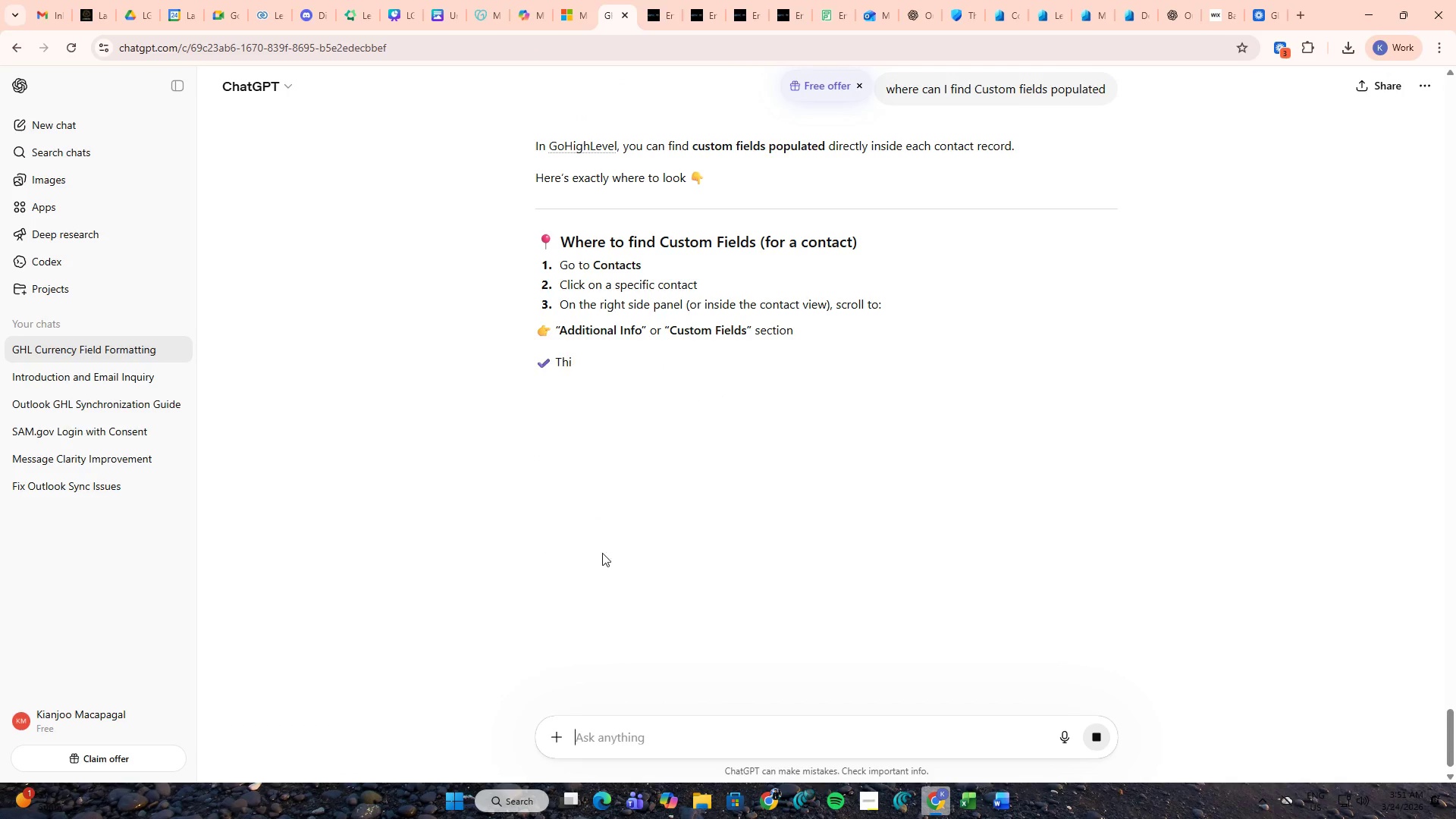 
mouse_move([504, 456])
 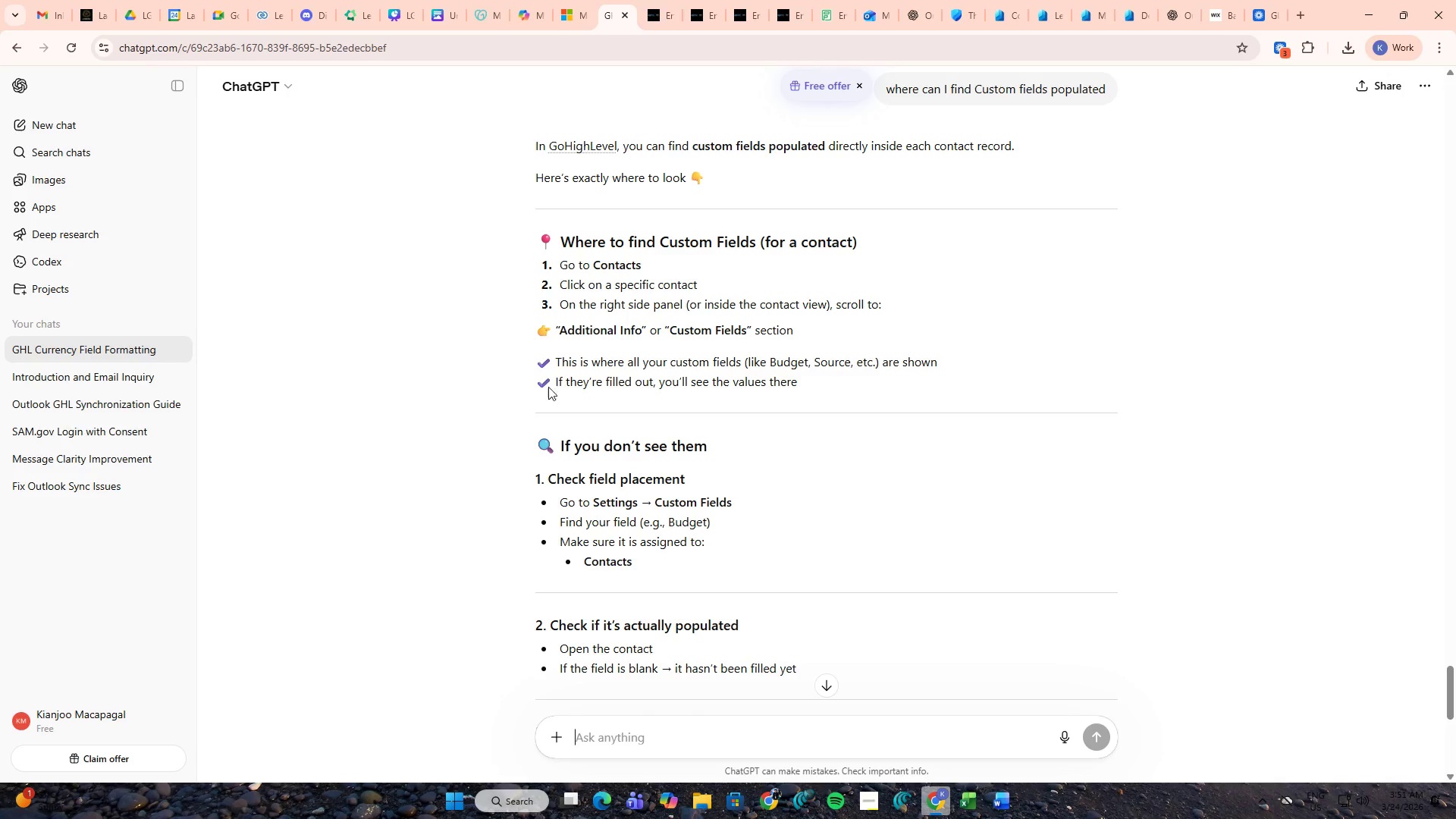 
wait(5.87)
 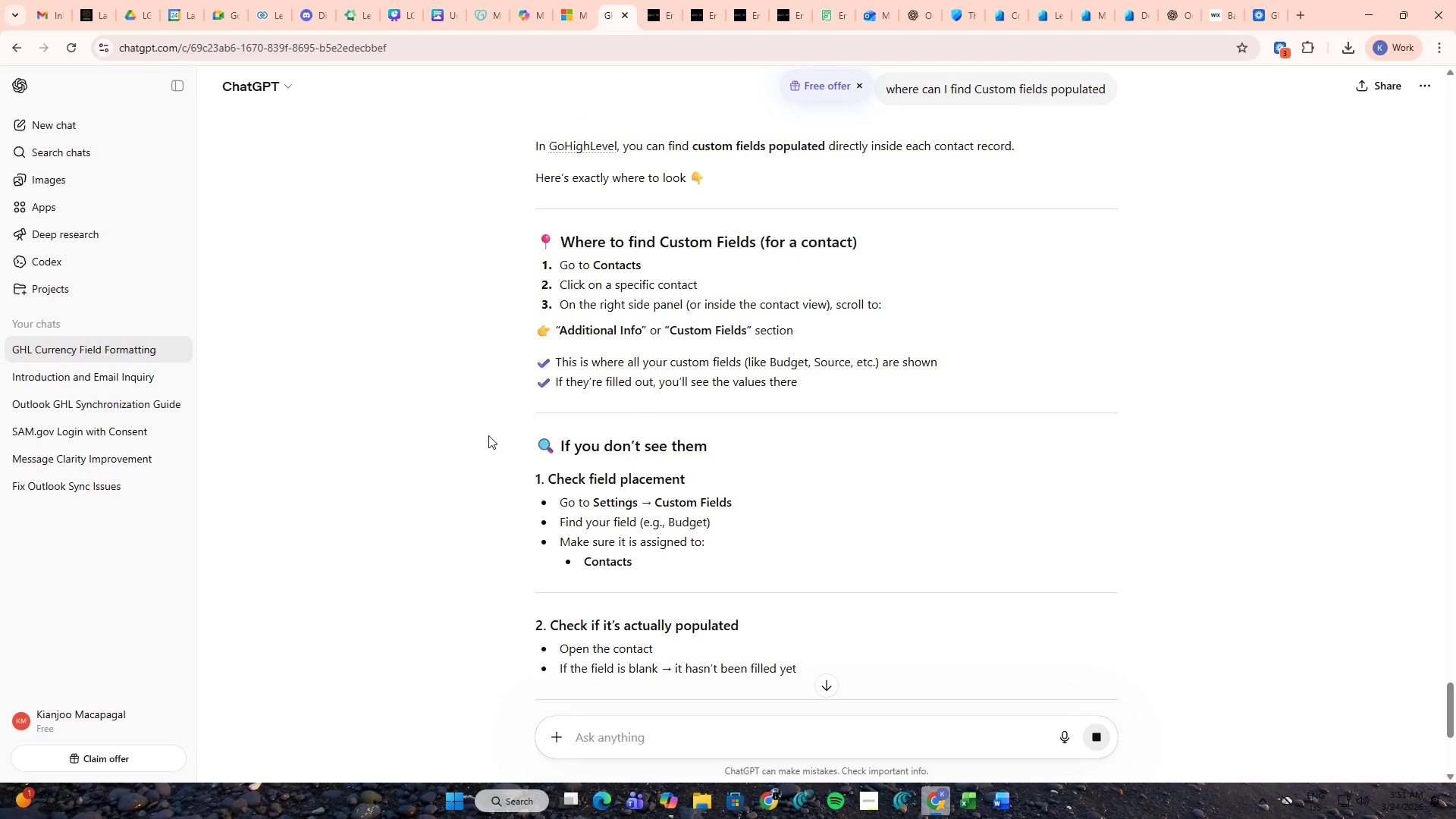 
double_click([773, 0])
 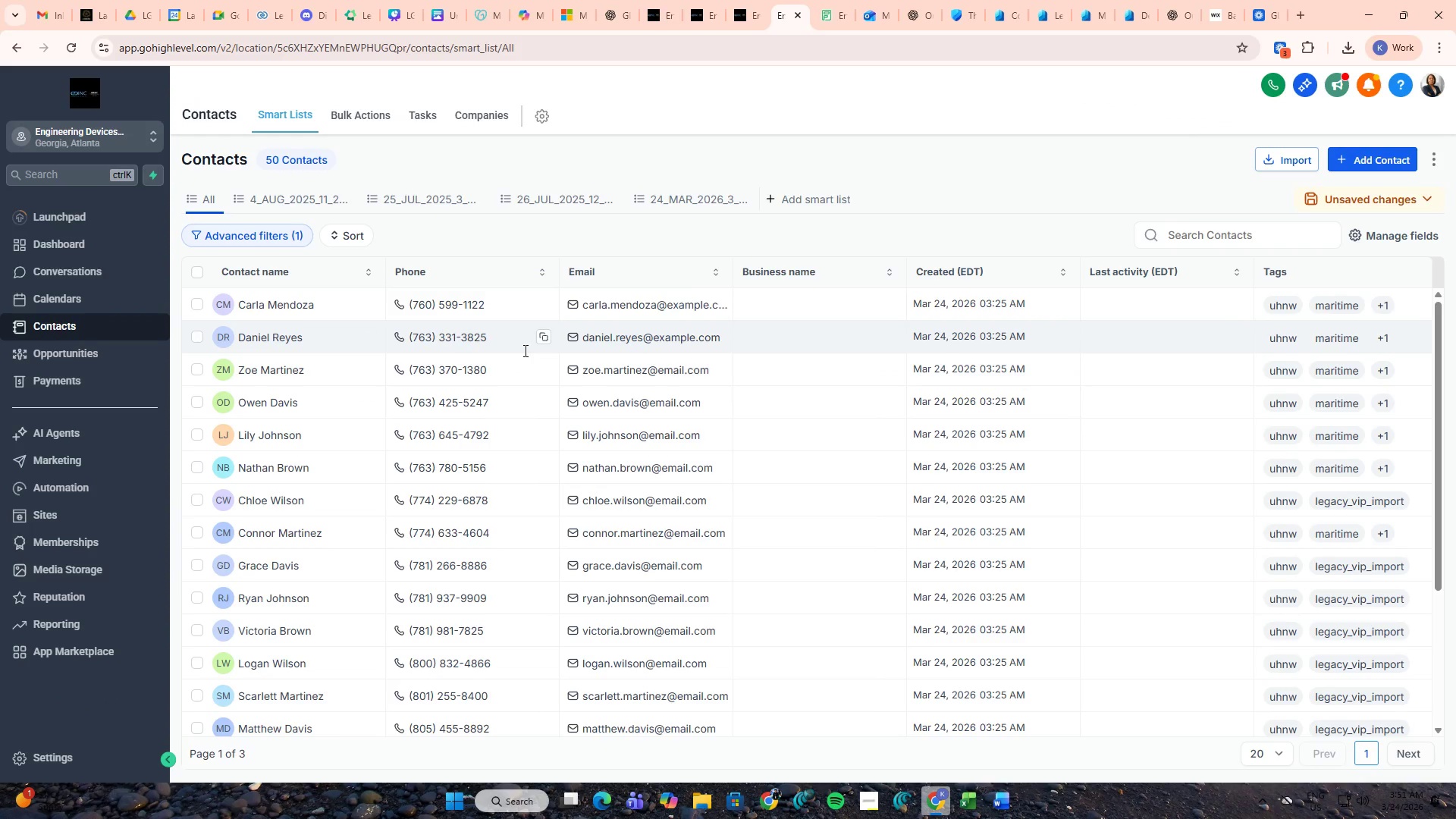 
wait(5.5)
 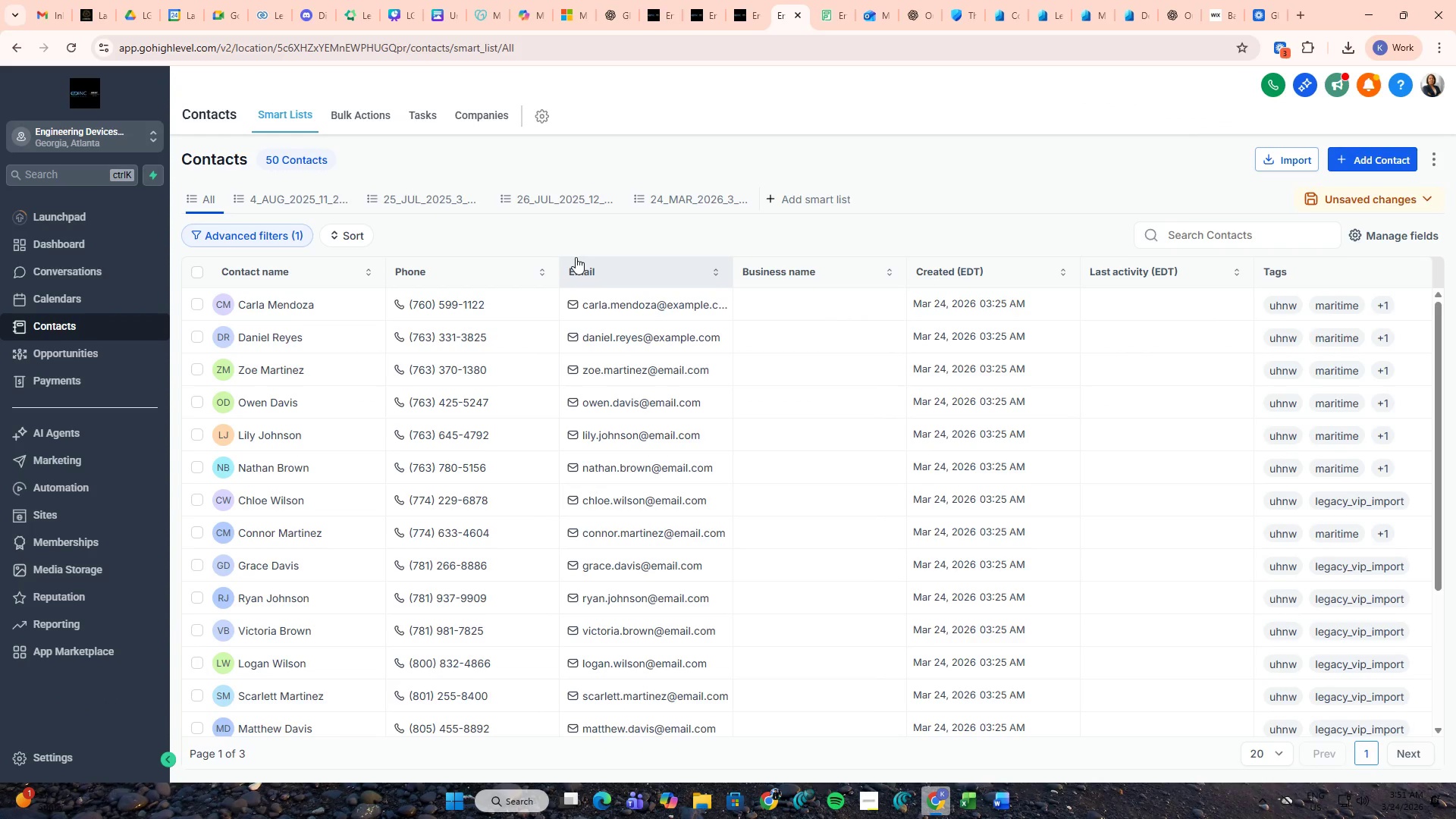 
middle_click([288, 306])
 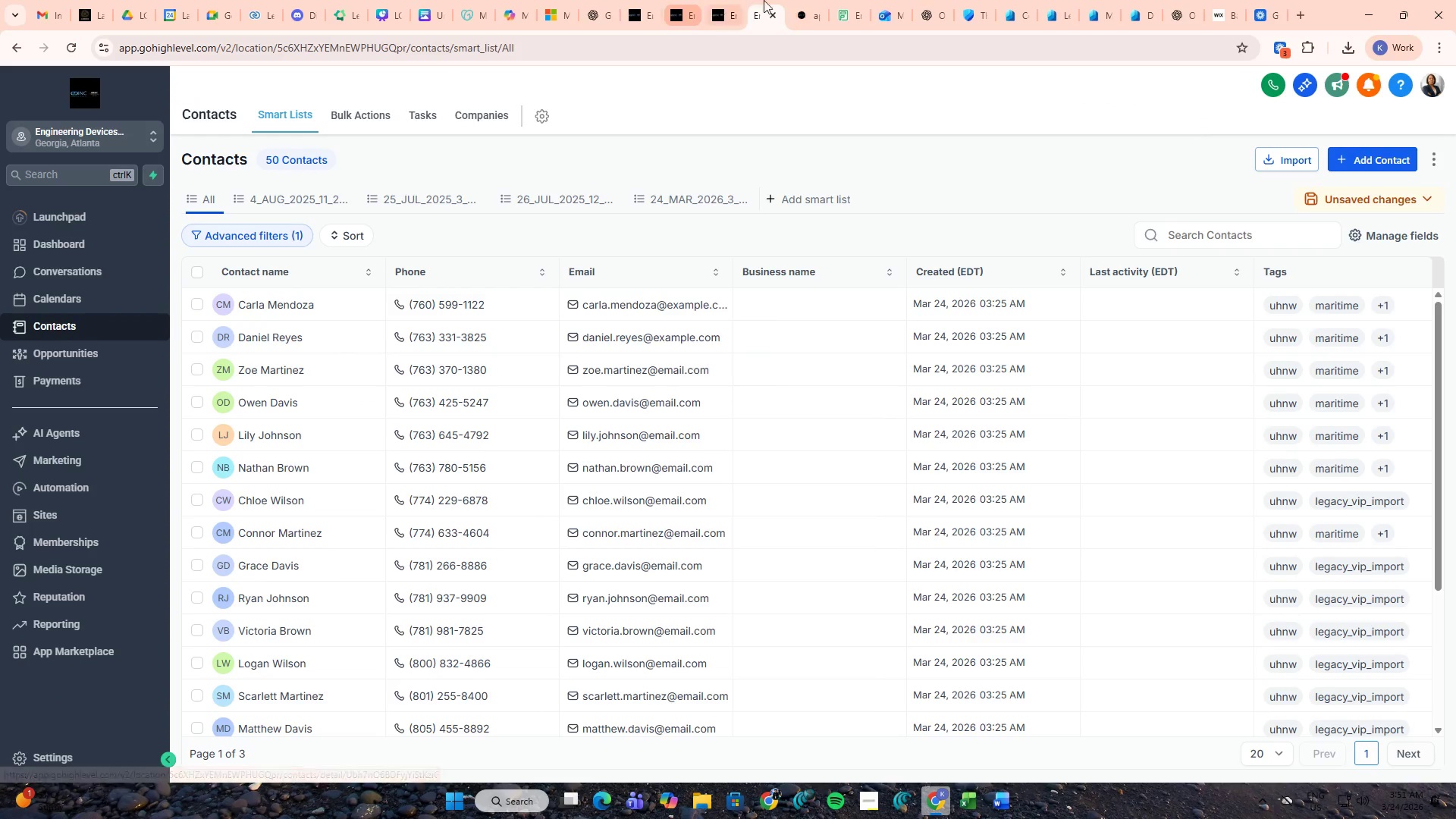 
left_click([813, 0])
 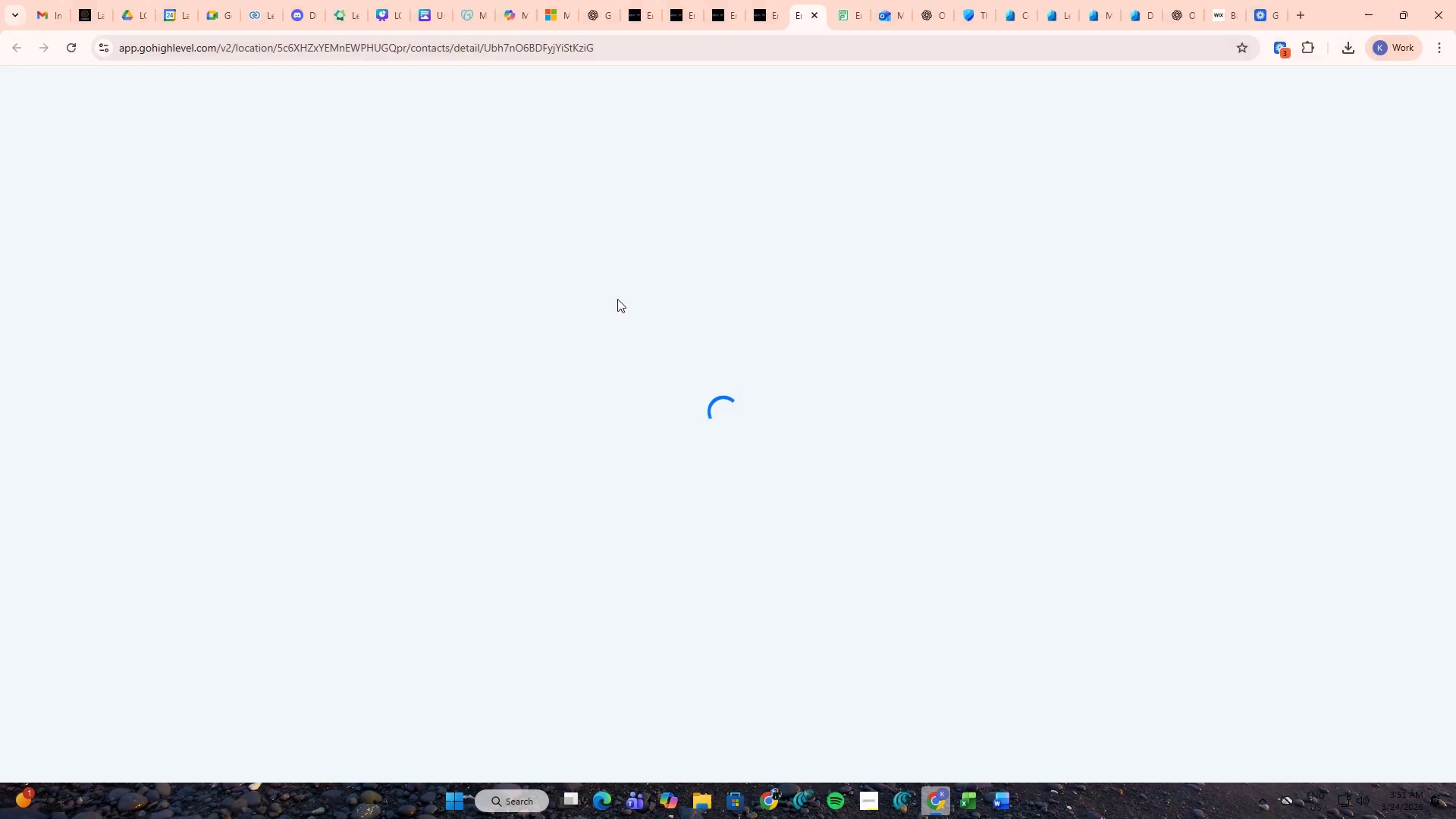 
mouse_move([477, 314])
 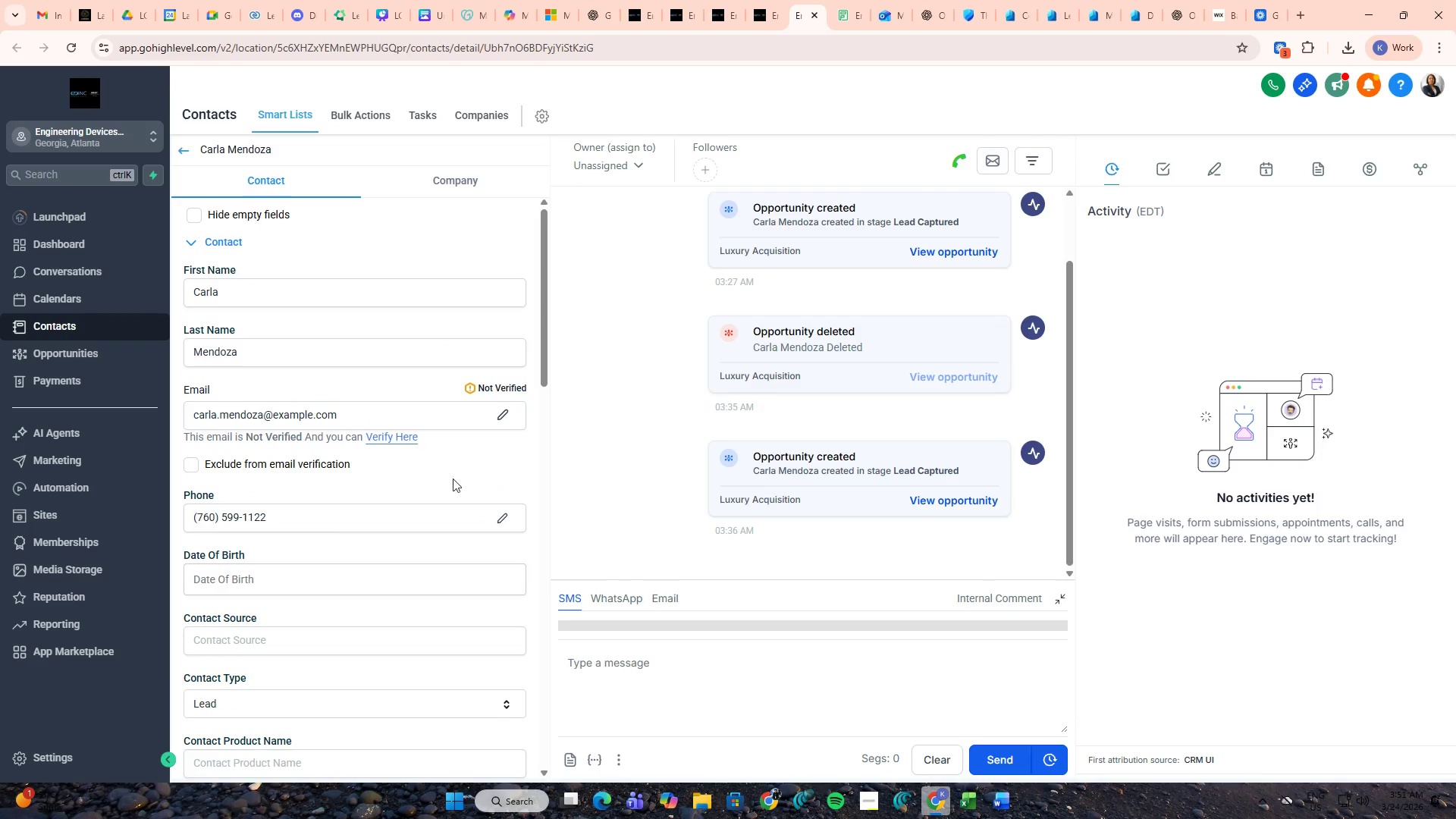 
scroll: coordinate [635, 410], scroll_direction: up, amount: 4.0
 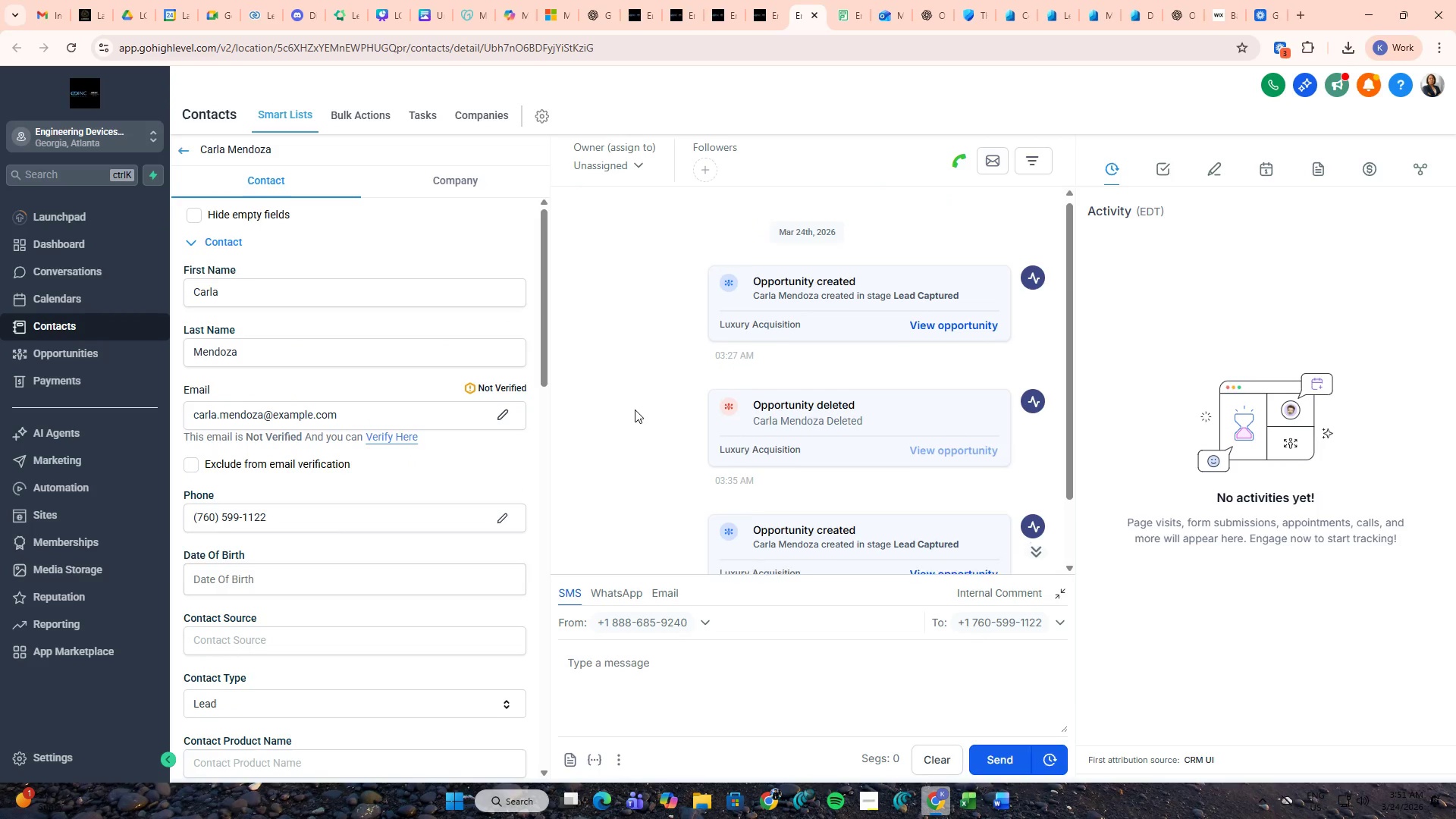 
scroll: coordinate [635, 410], scroll_direction: down, amount: 3.0
 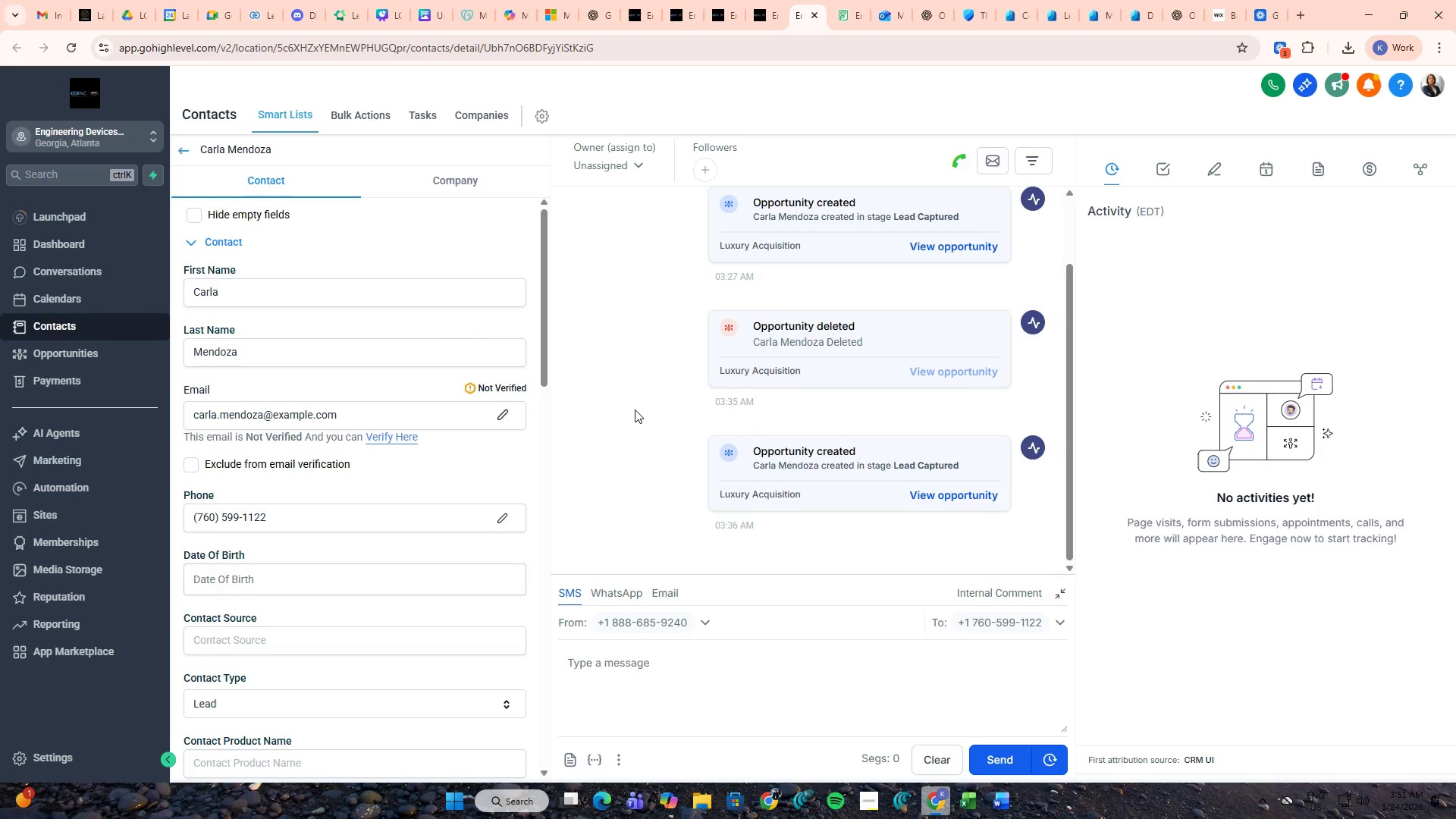 
key(PrintScreen)
 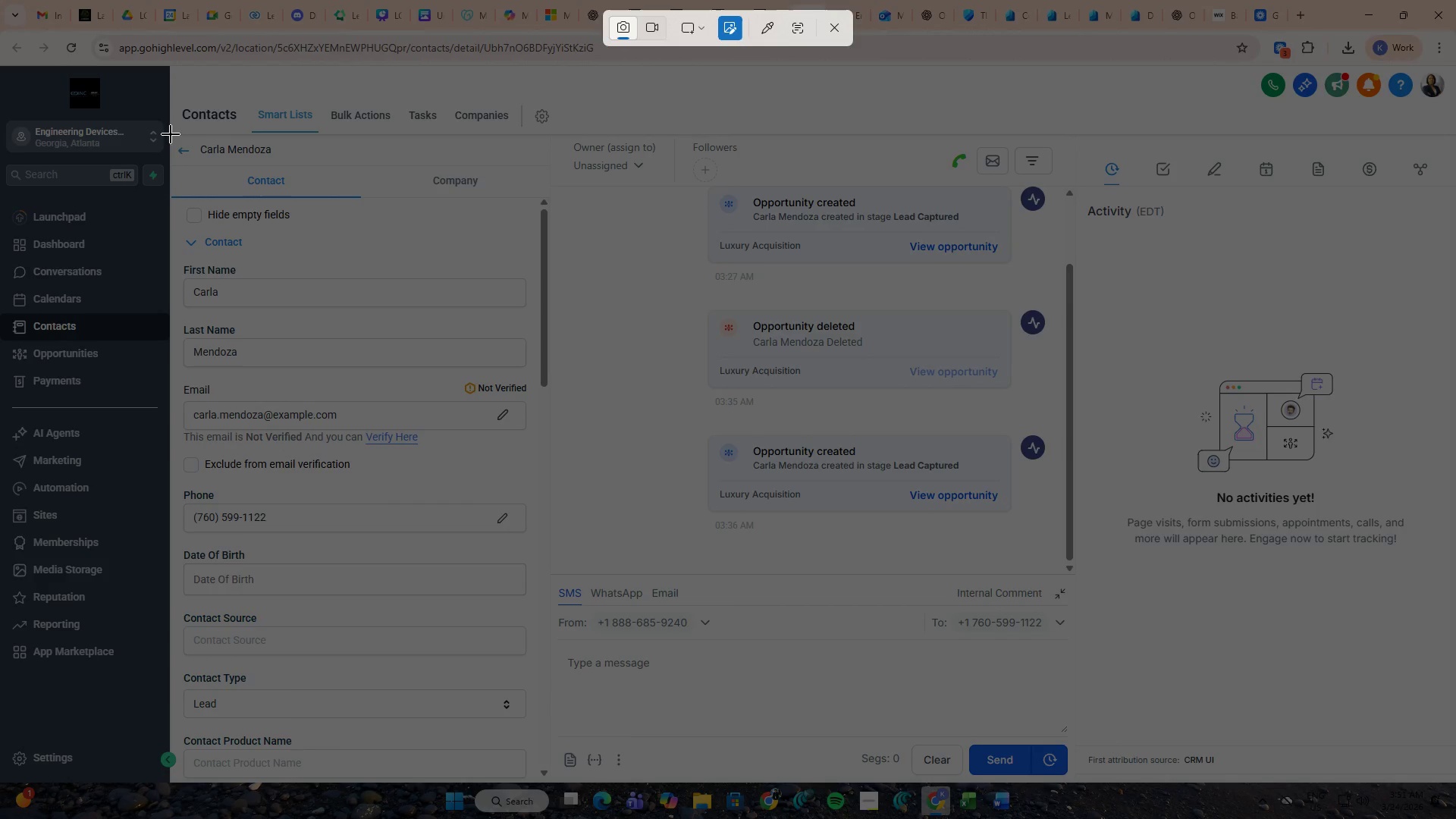 
left_click_drag(start_coordinate=[172, 133], to_coordinate=[543, 546])
 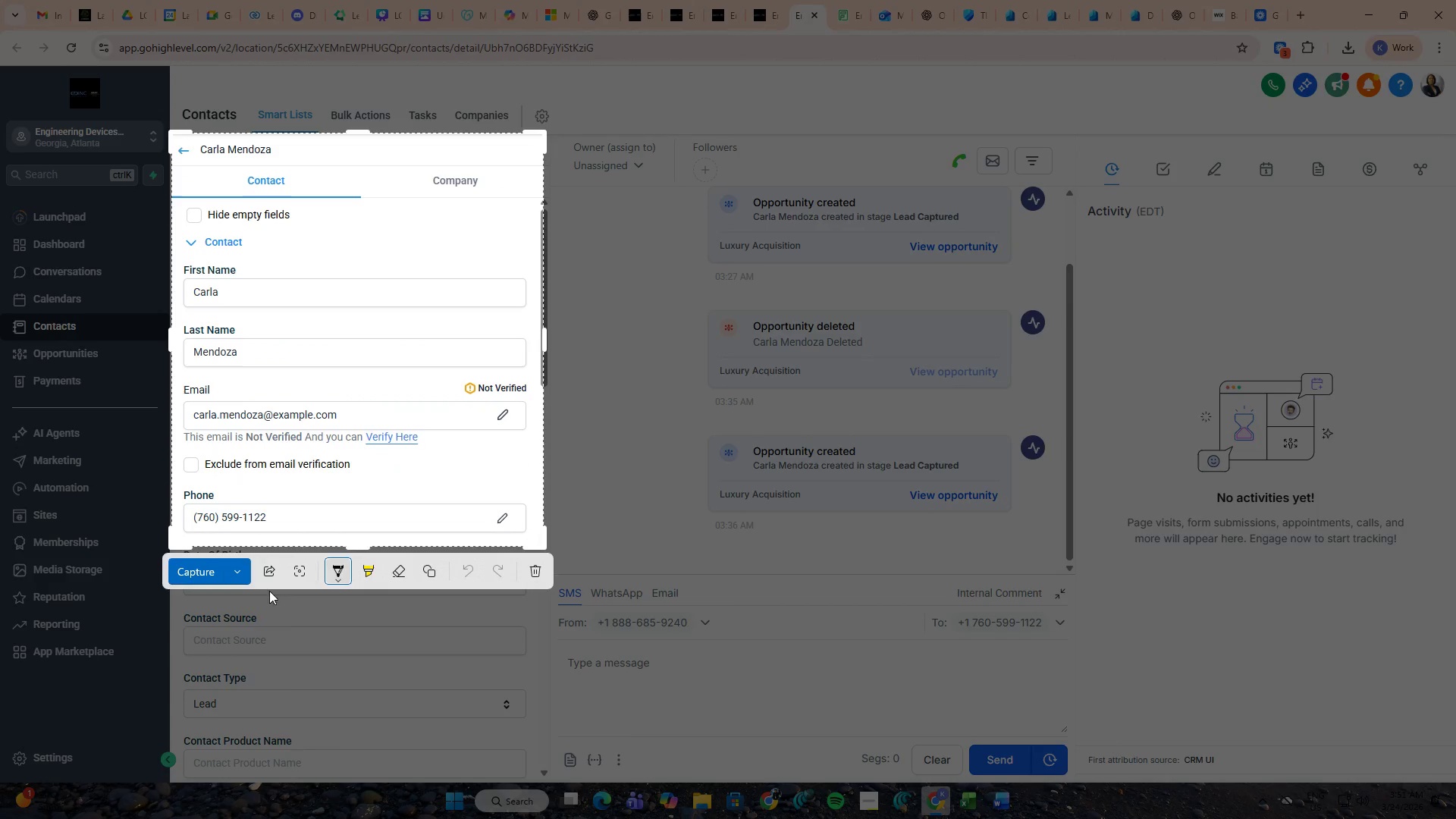 
left_click([246, 578])
 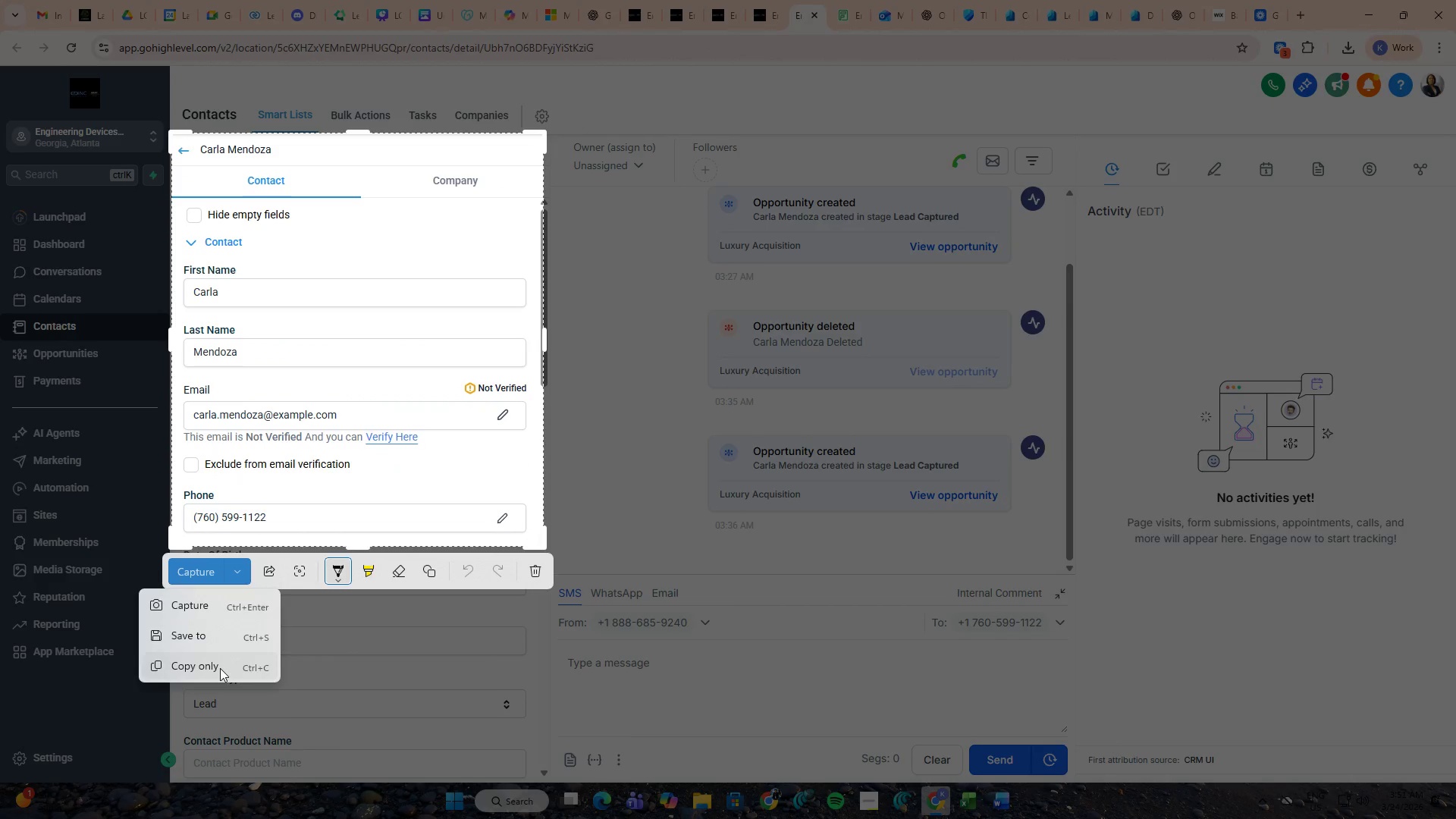 
left_click([220, 663])
 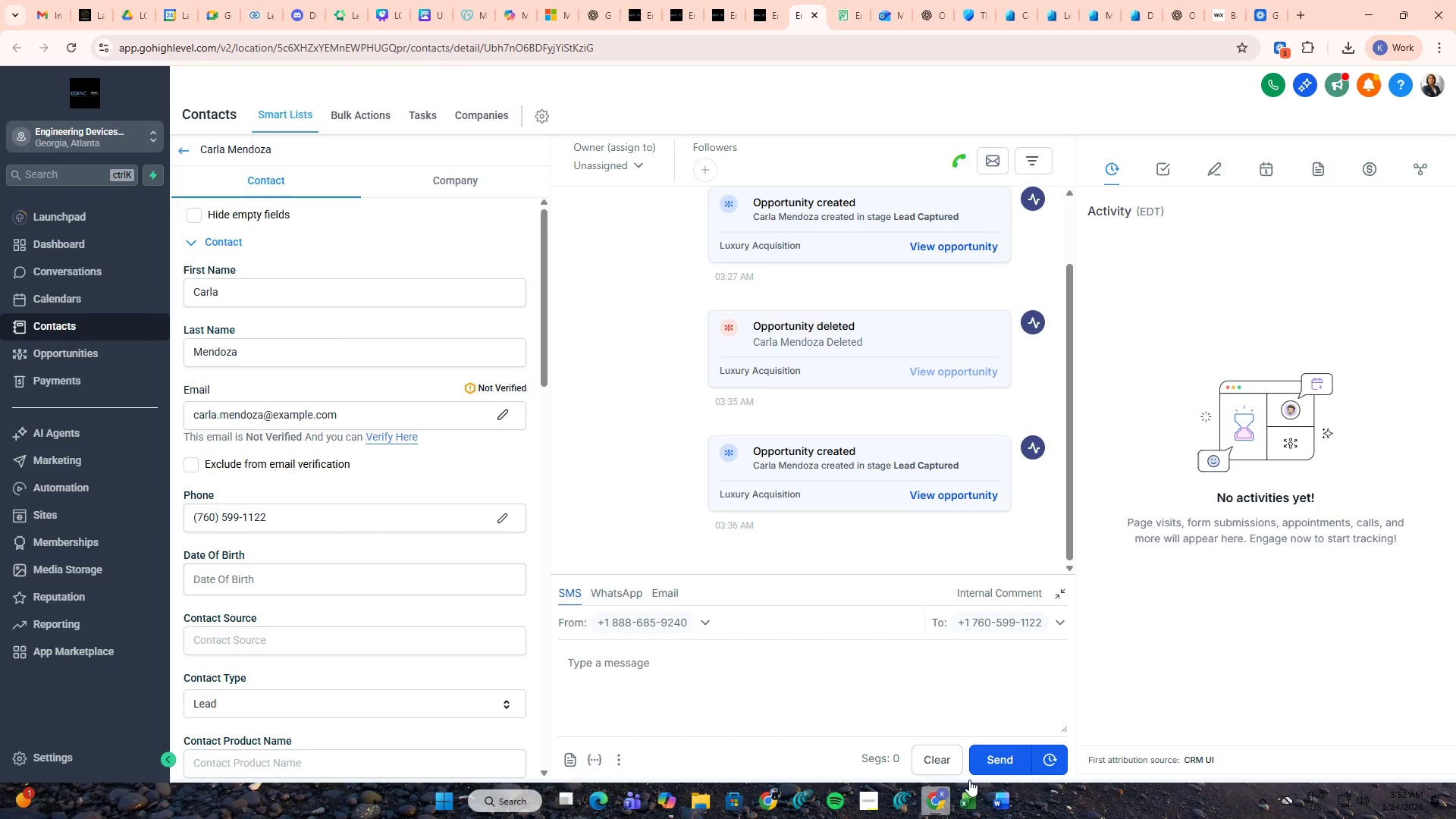 
left_click([998, 798])
 